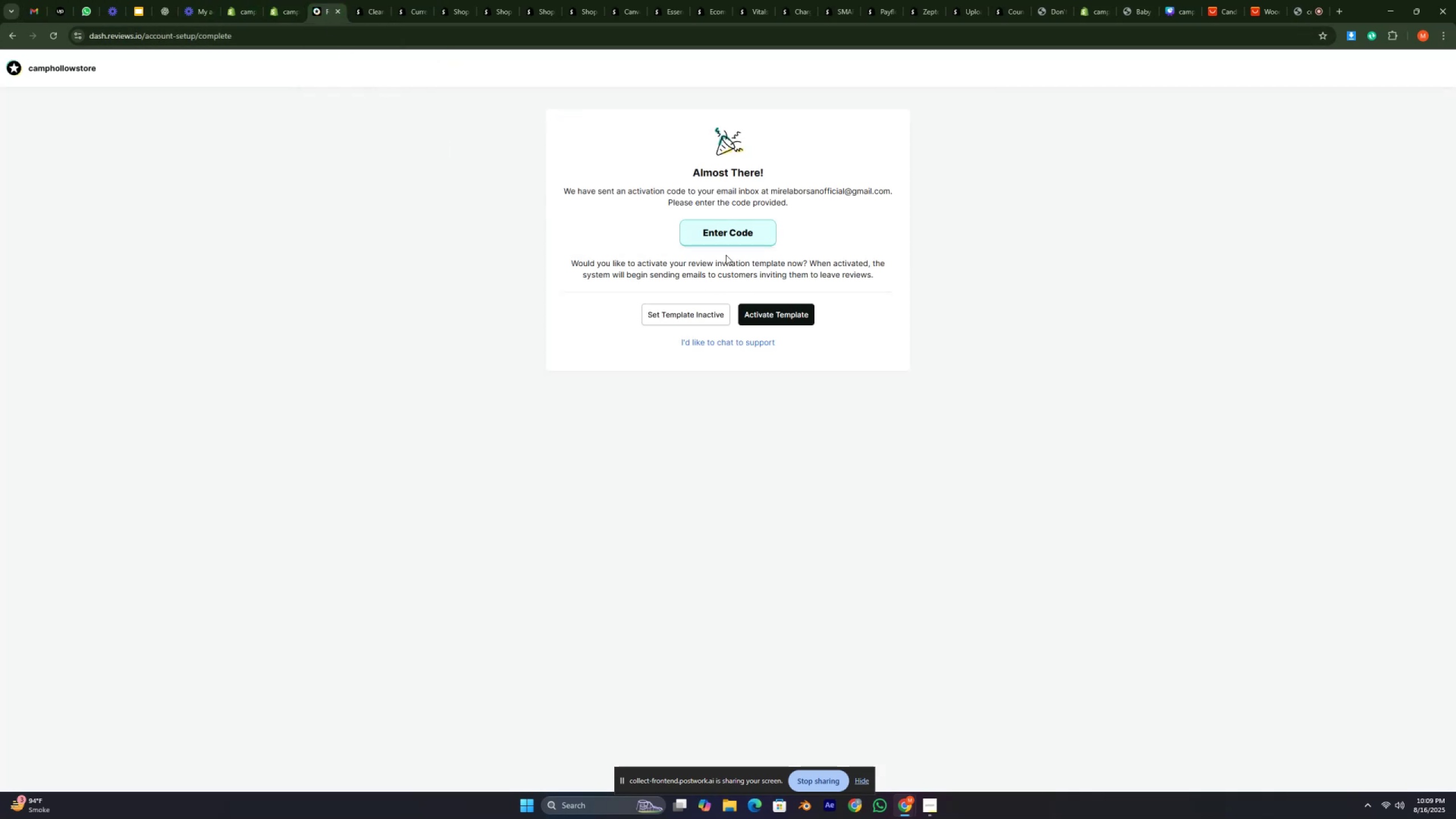 
right_click([718, 230])
 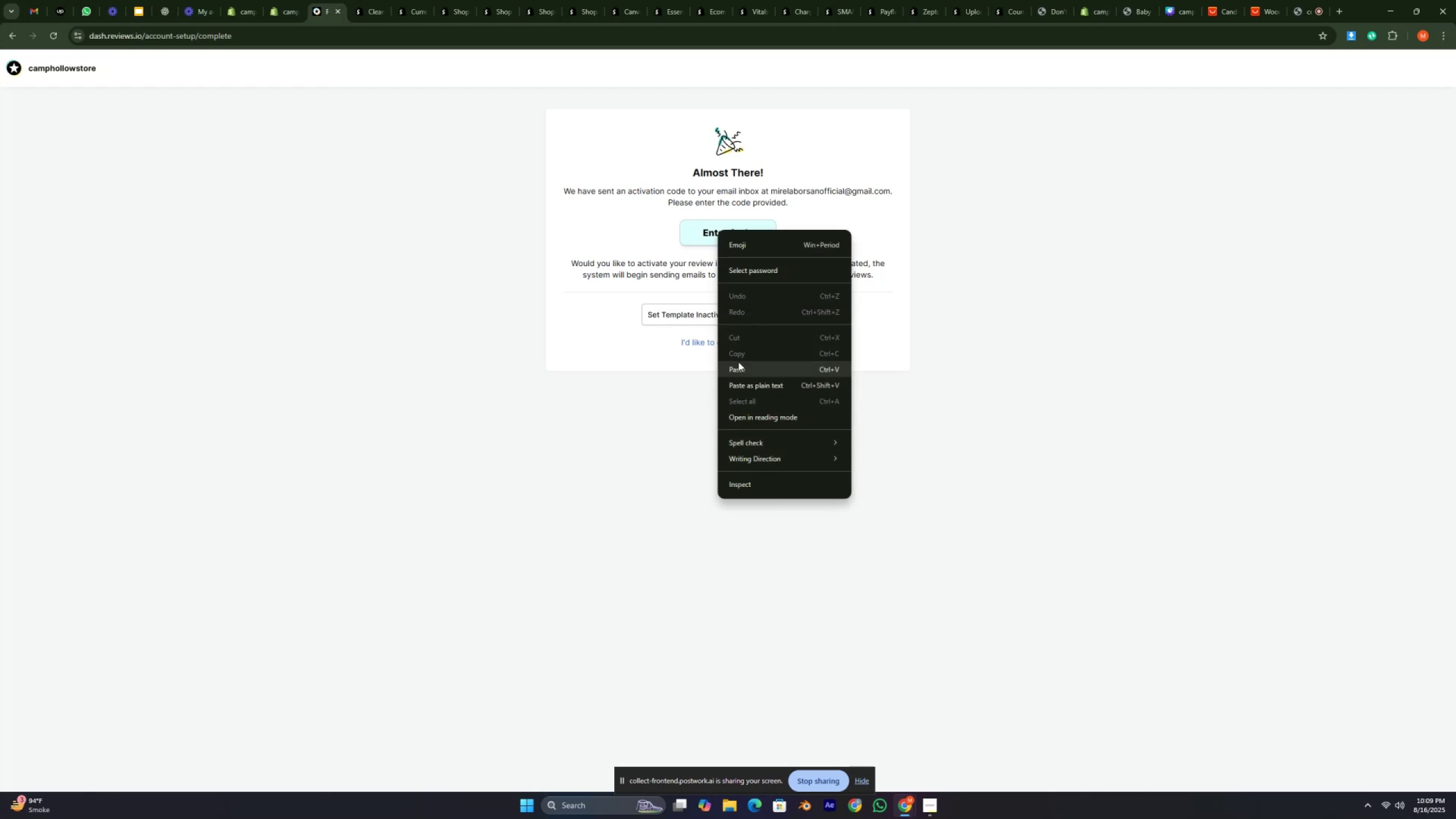 
left_click([738, 374])
 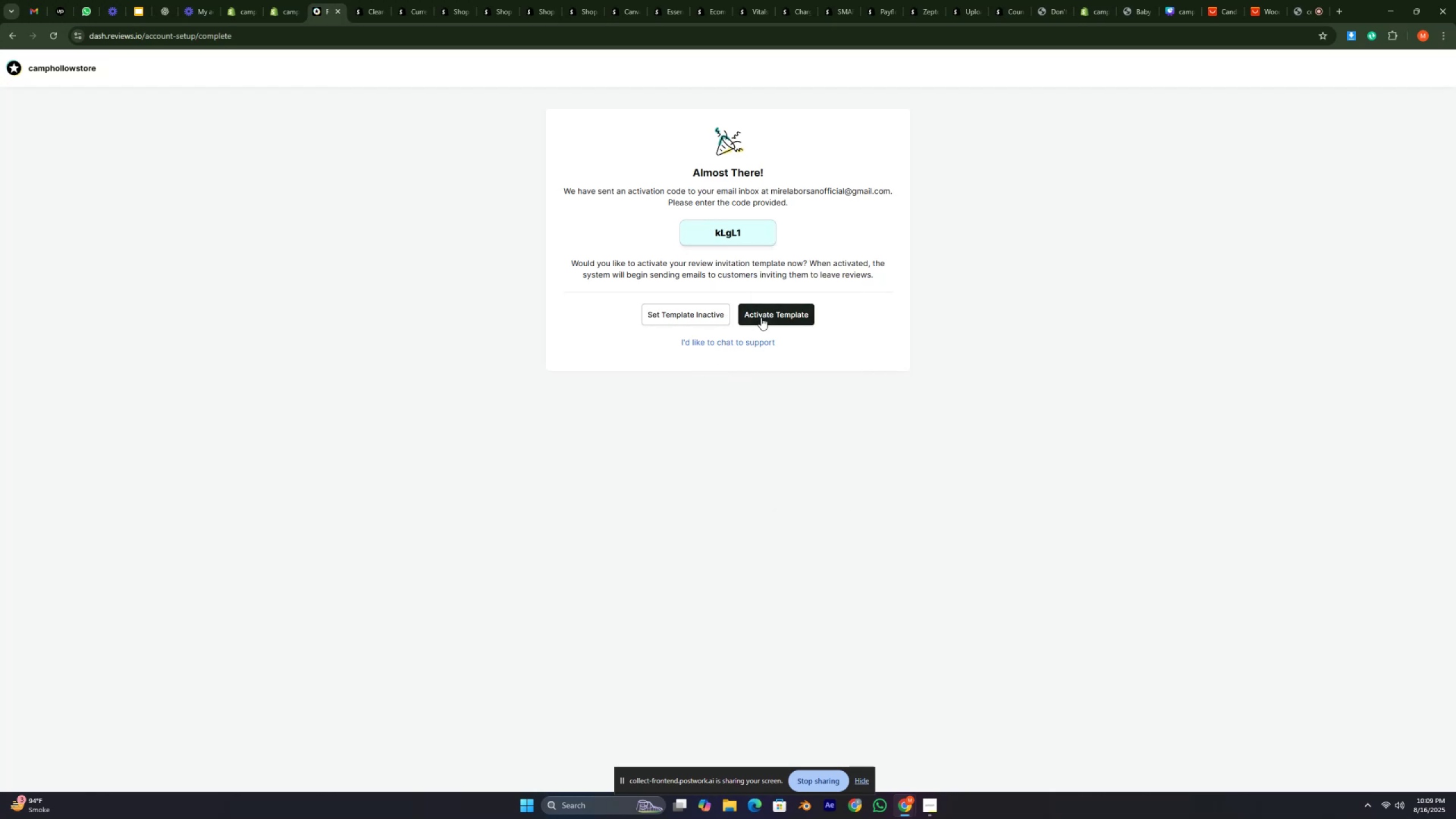 
left_click([761, 317])
 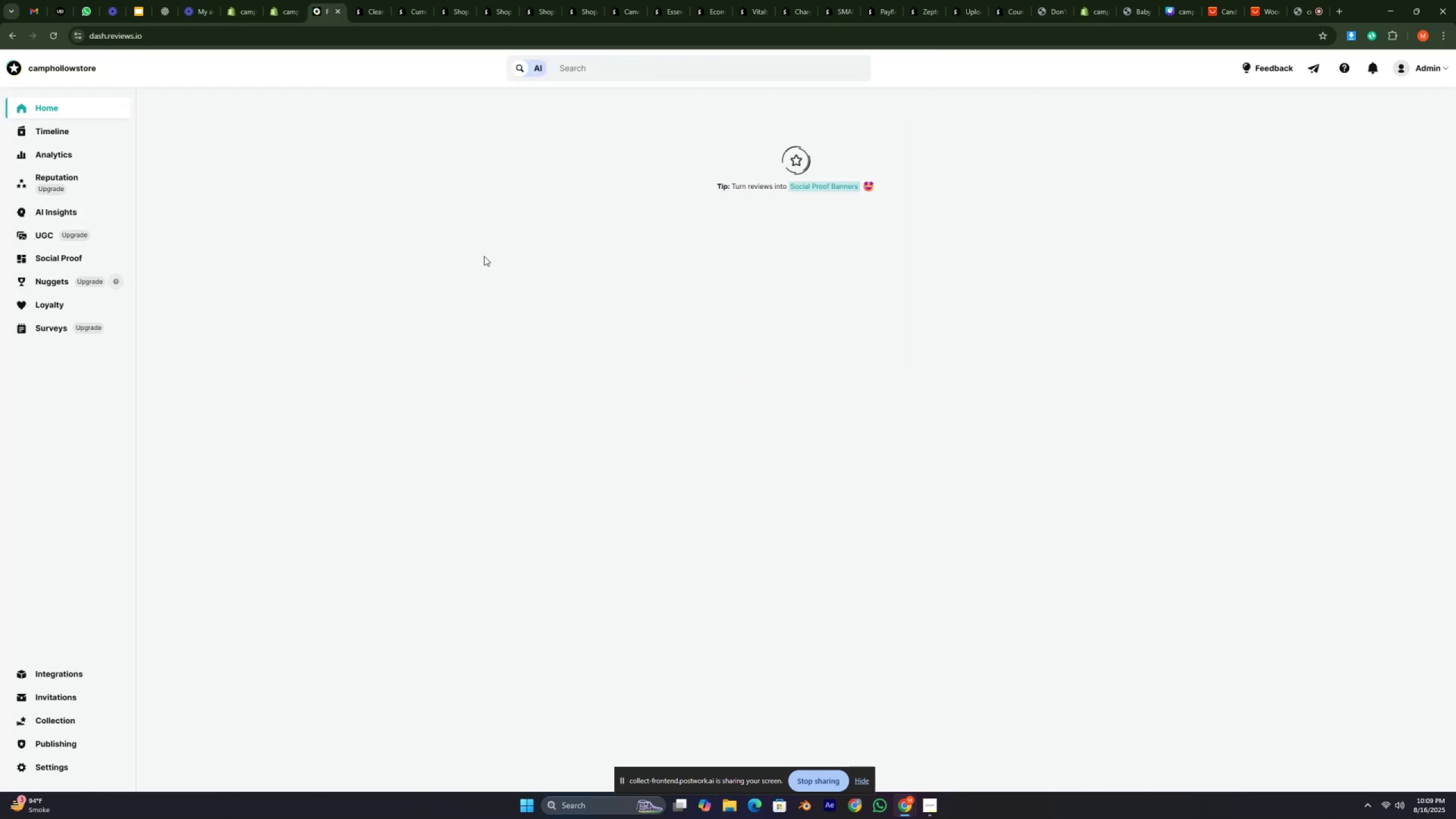 
wait(10.66)
 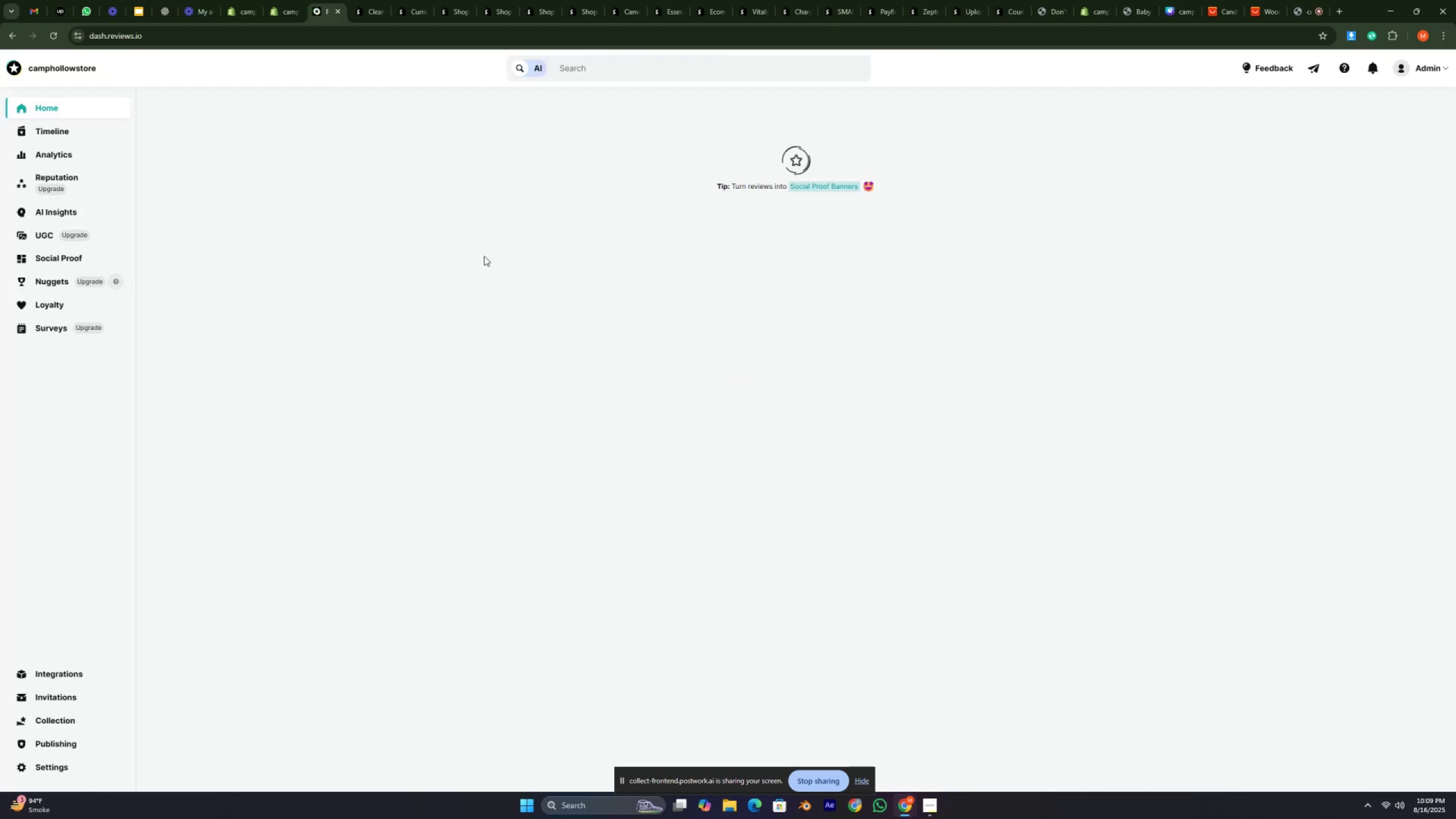 
left_click([377, 234])
 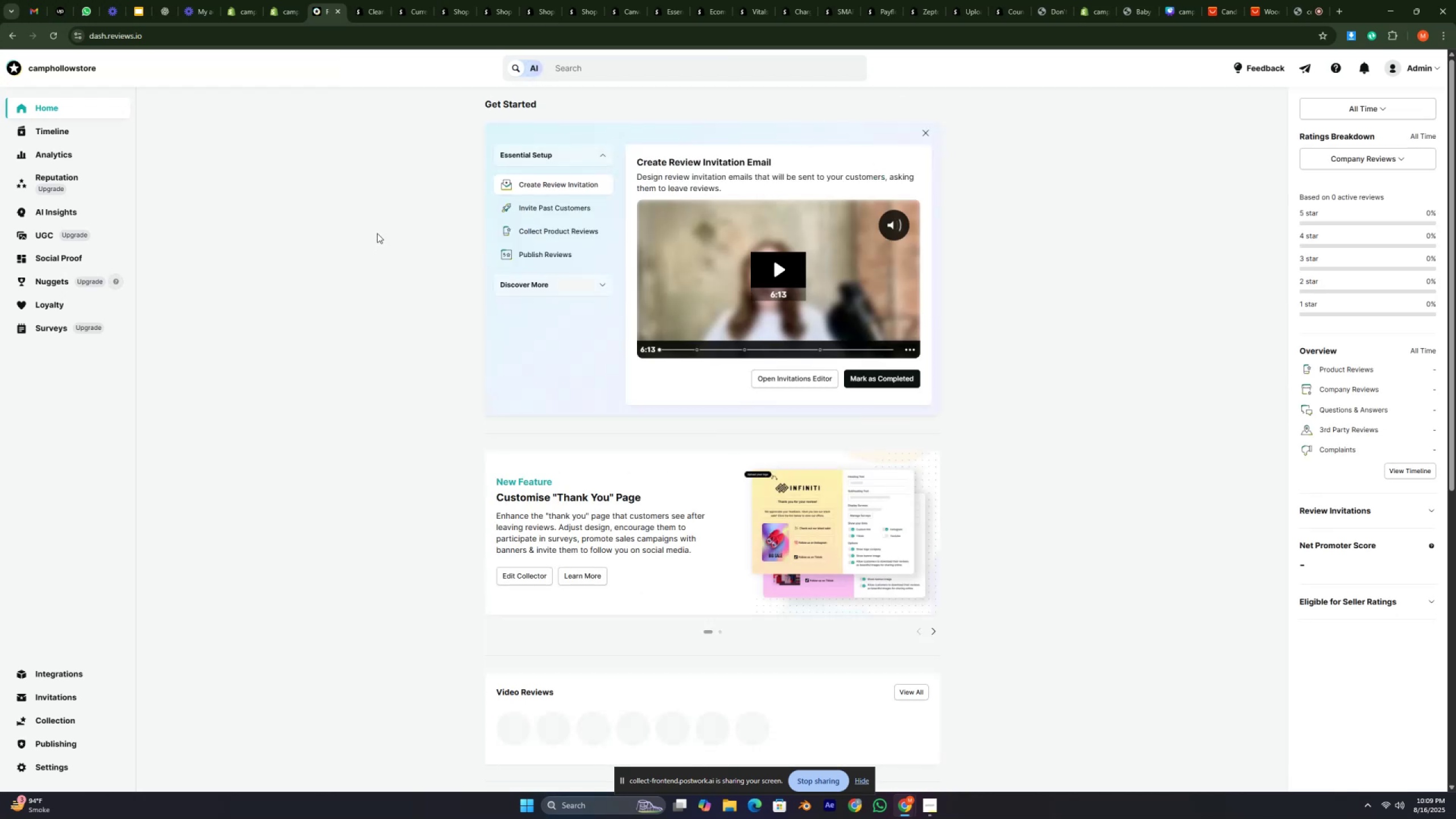 
scroll: coordinate [378, 237], scroll_direction: down, amount: 4.0
 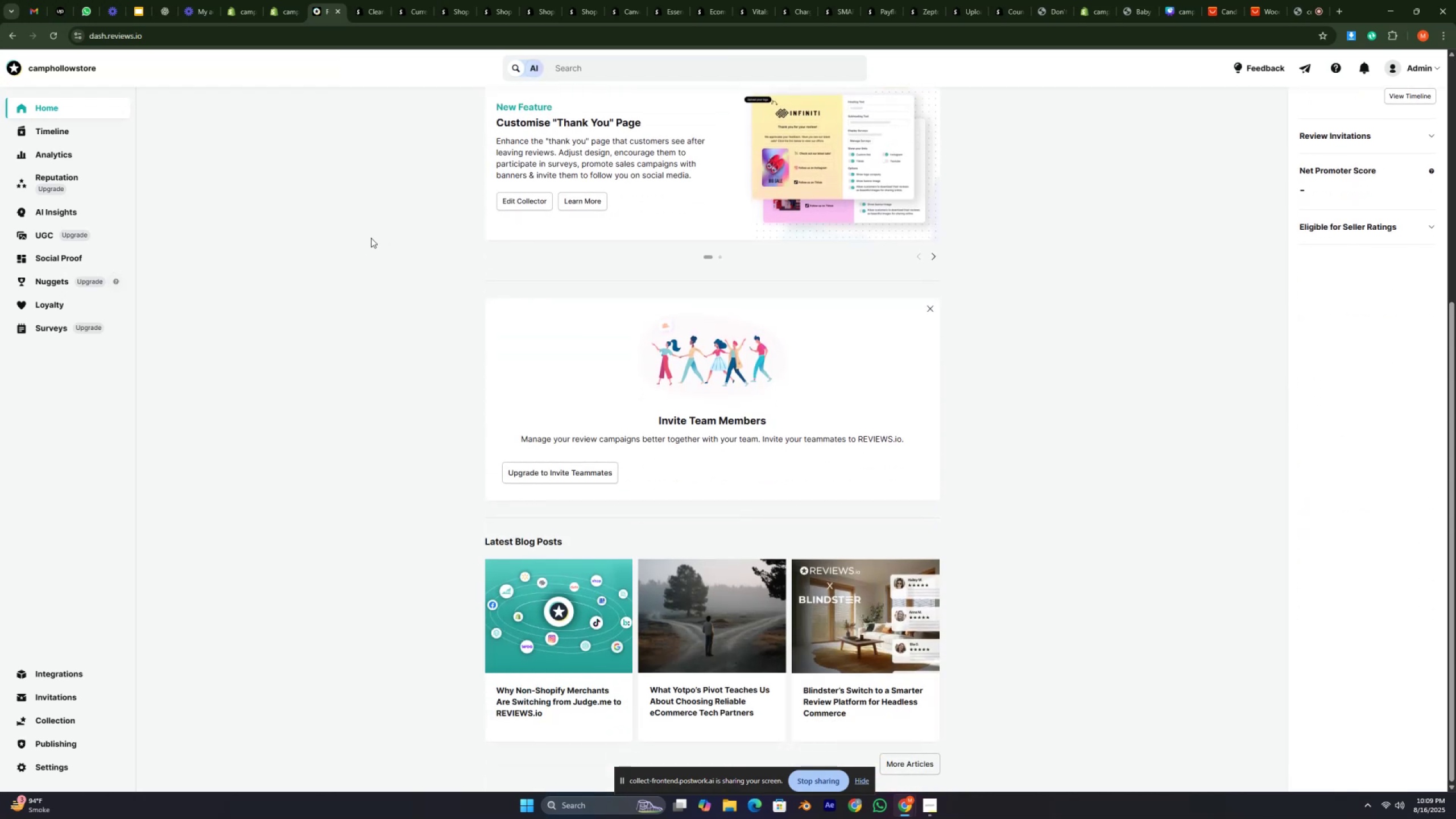 
scroll: coordinate [328, 219], scroll_direction: up, amount: 4.0
 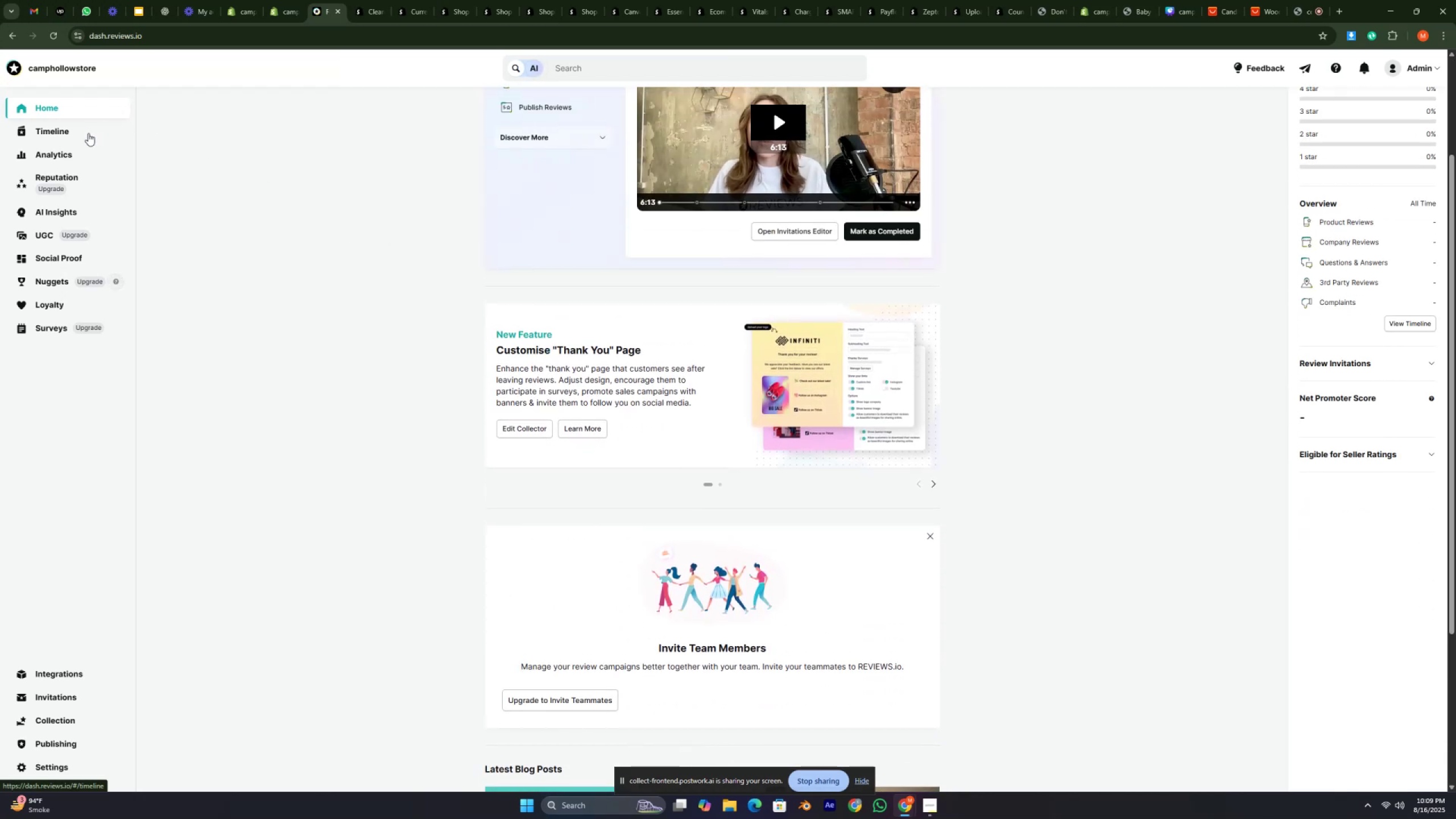 
left_click([88, 133])
 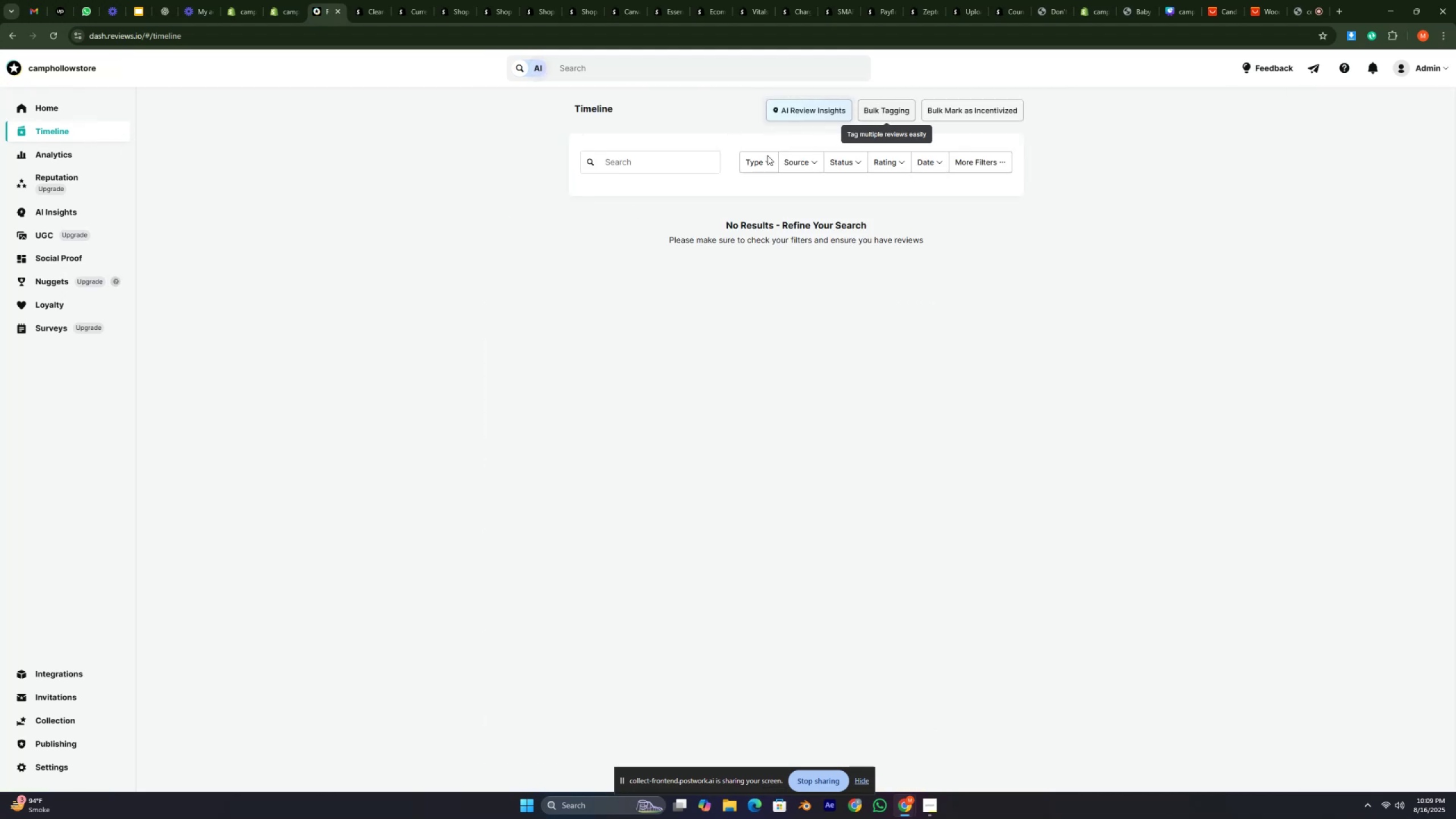 
wait(6.34)
 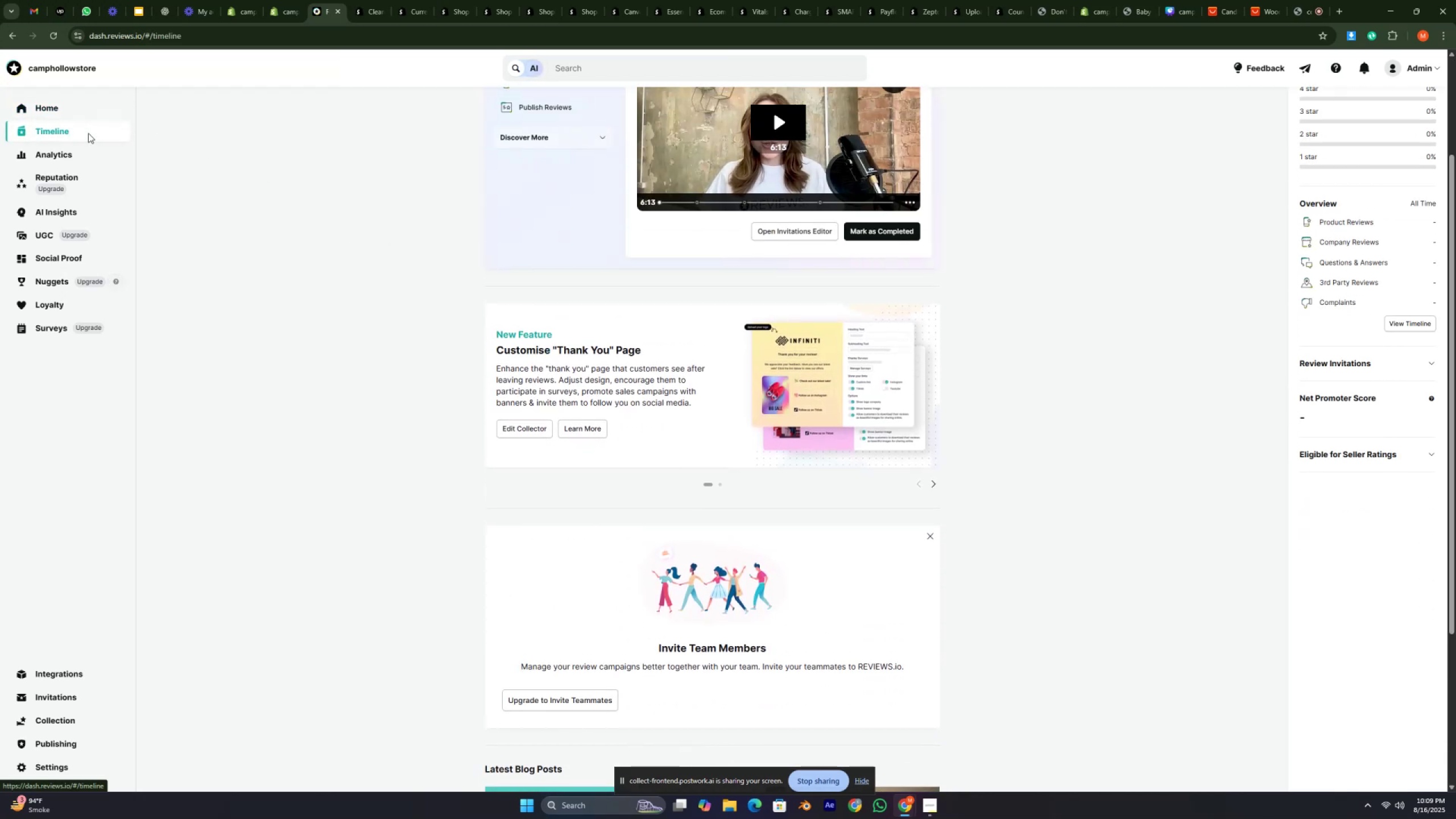 
left_click([65, 144])
 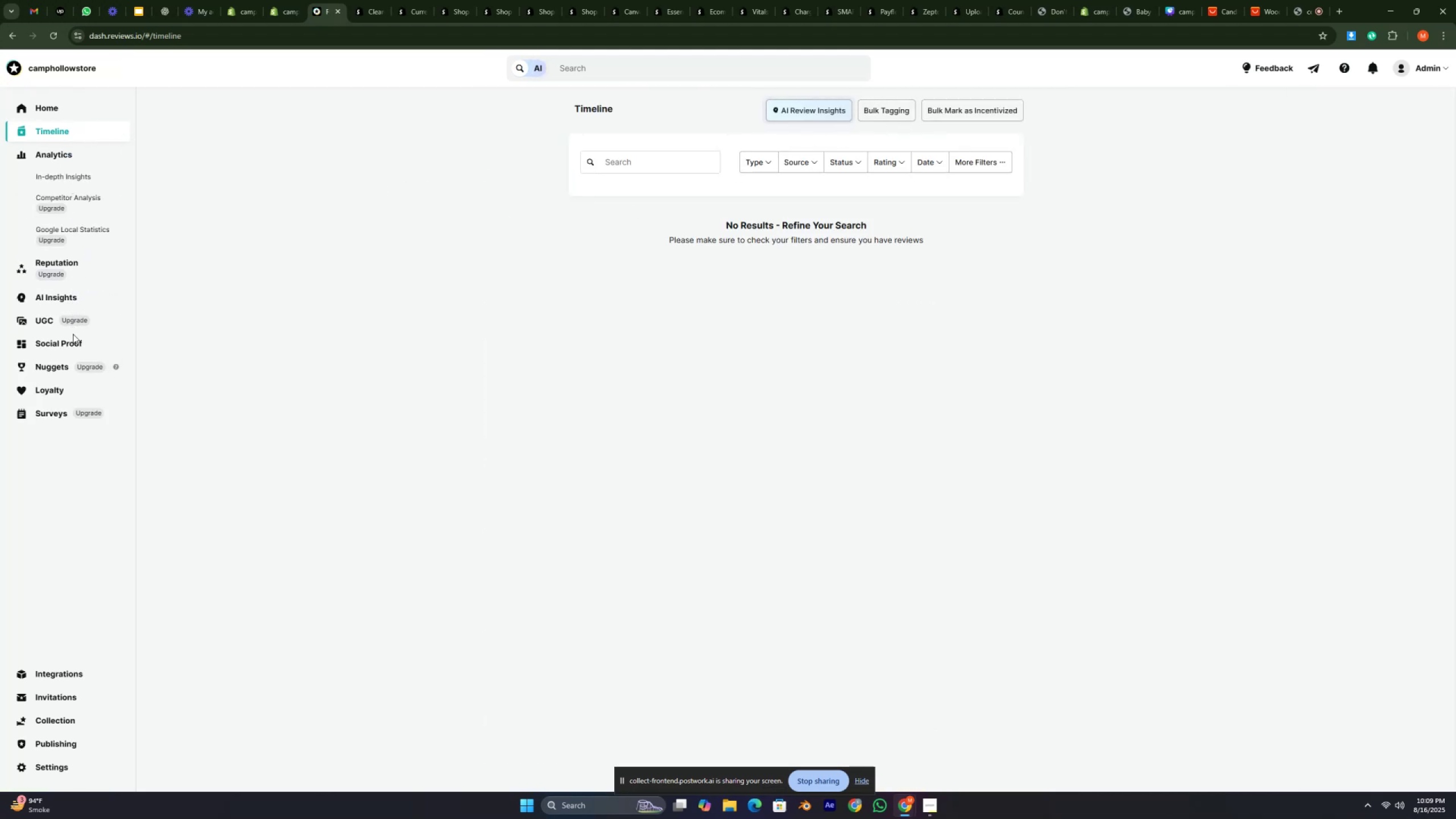 
left_click([90, 338])
 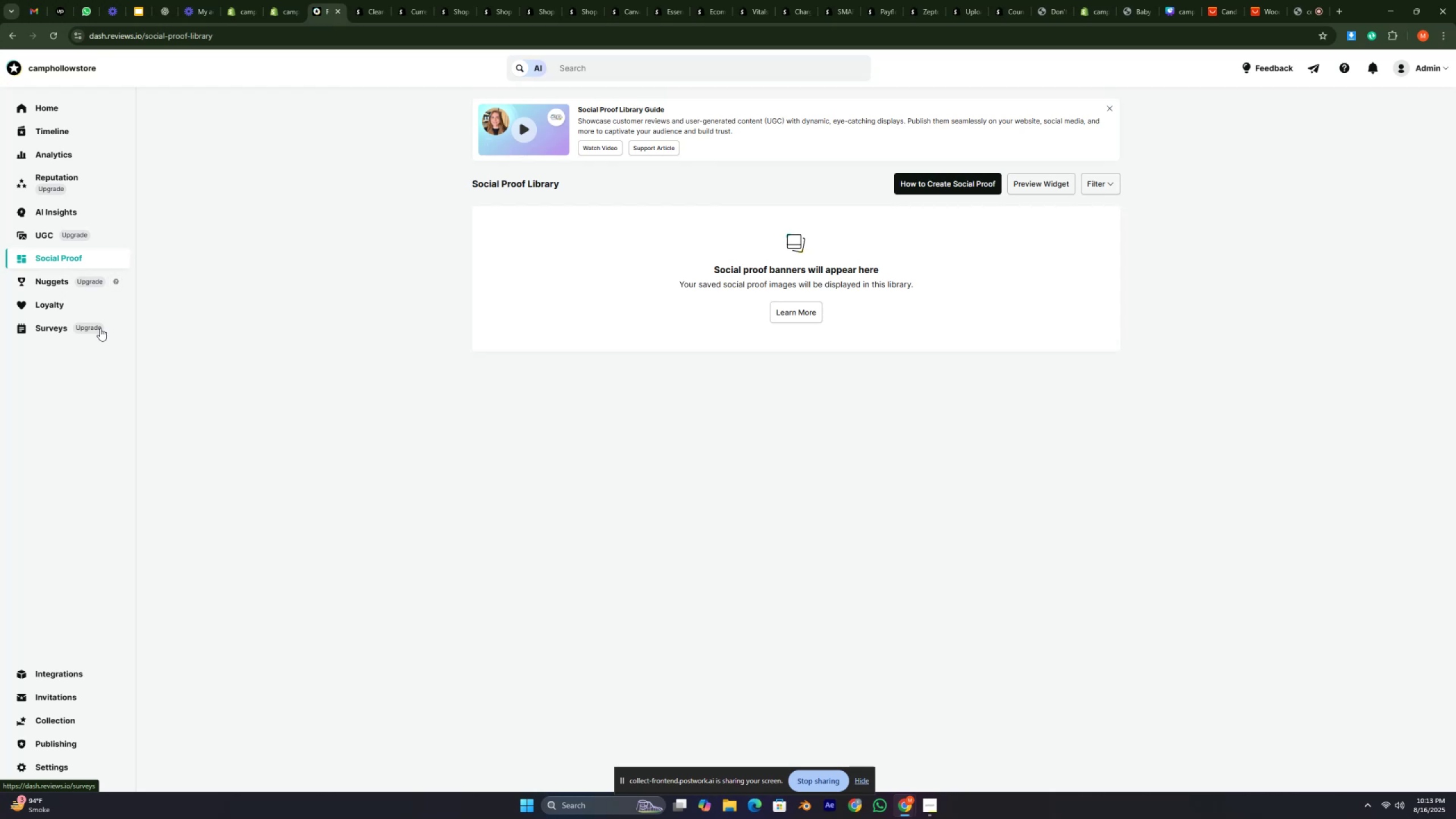 
wait(254.24)
 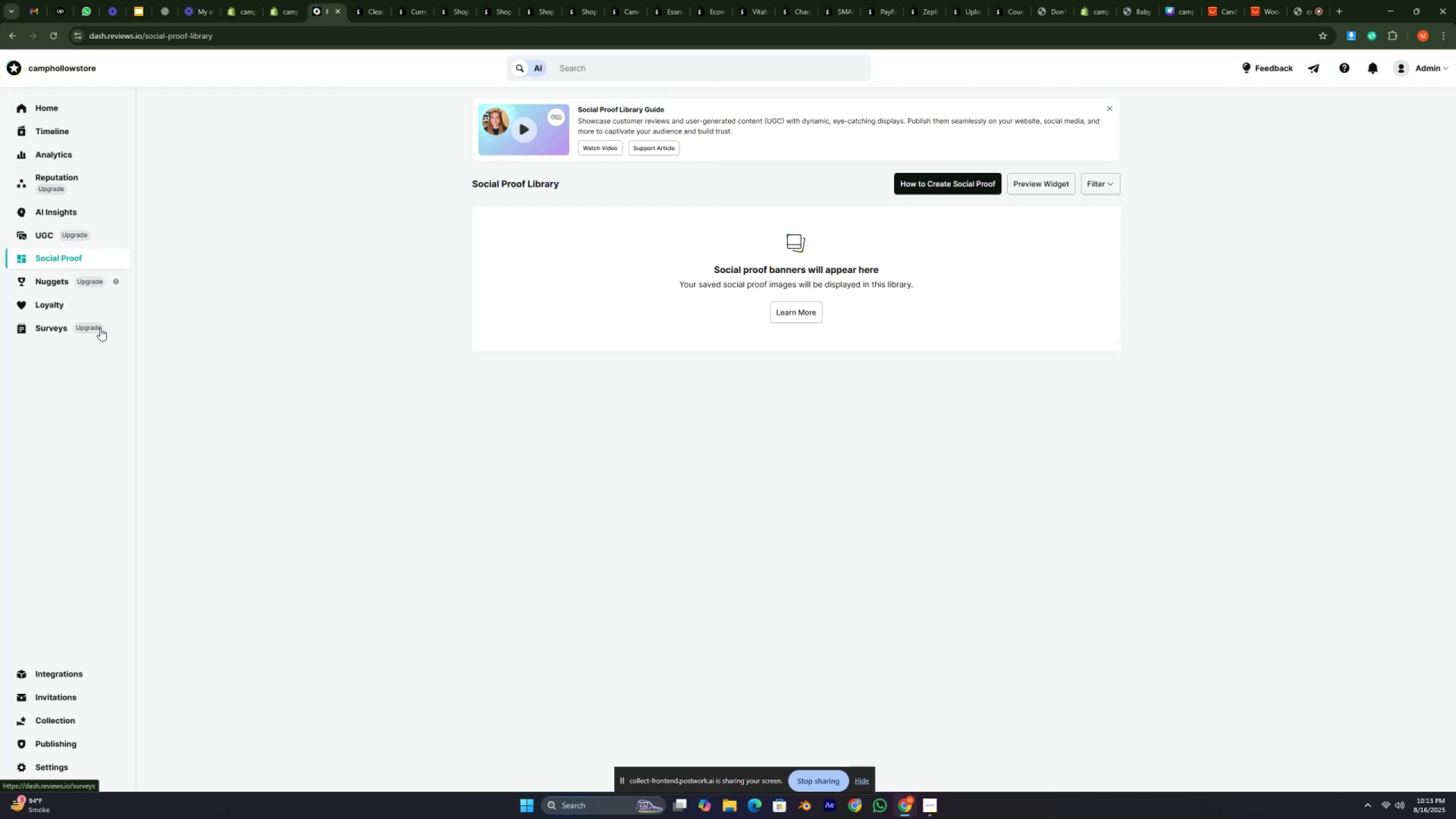 
left_click([1111, 107])
 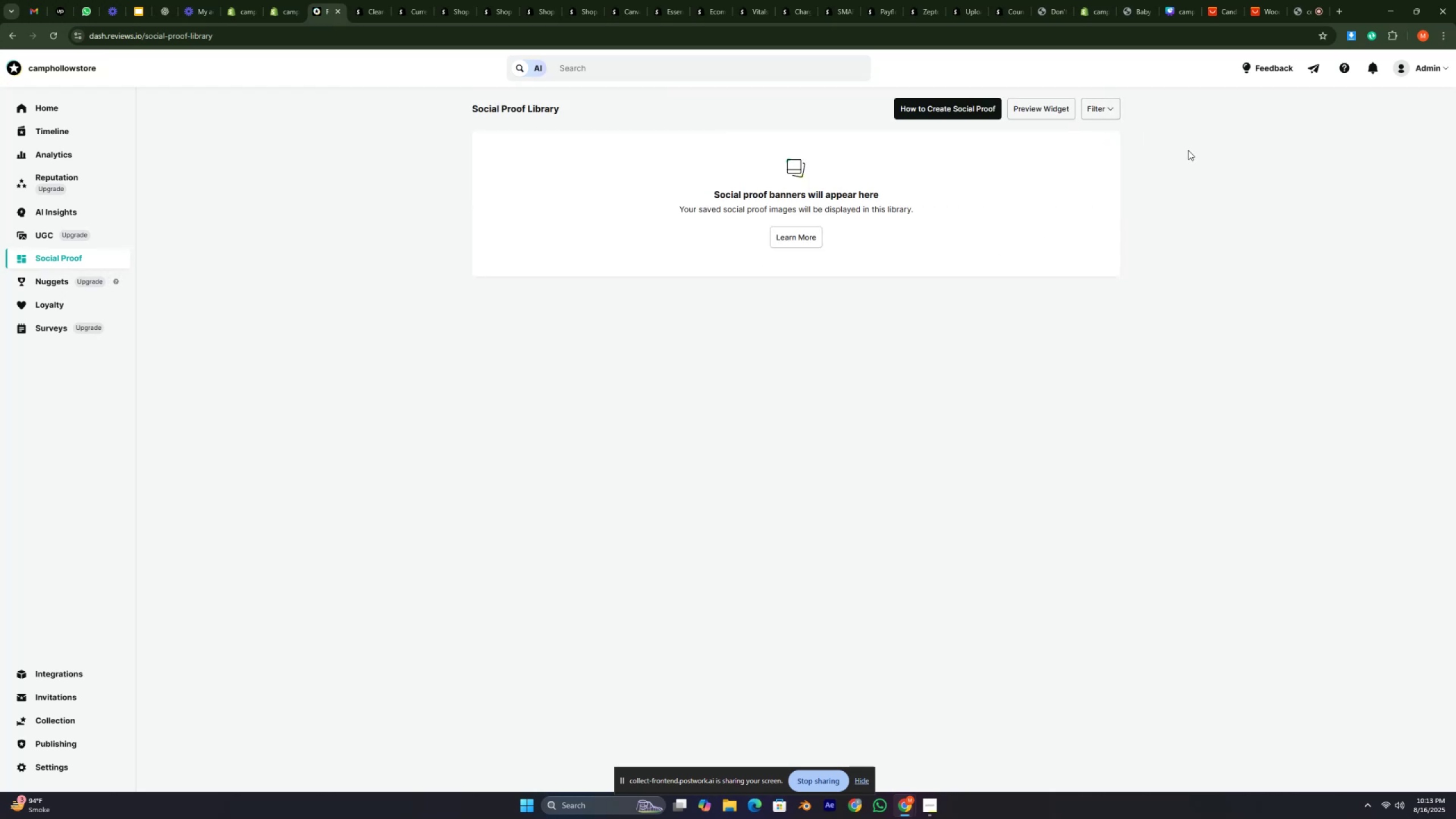 
double_click([1188, 150])
 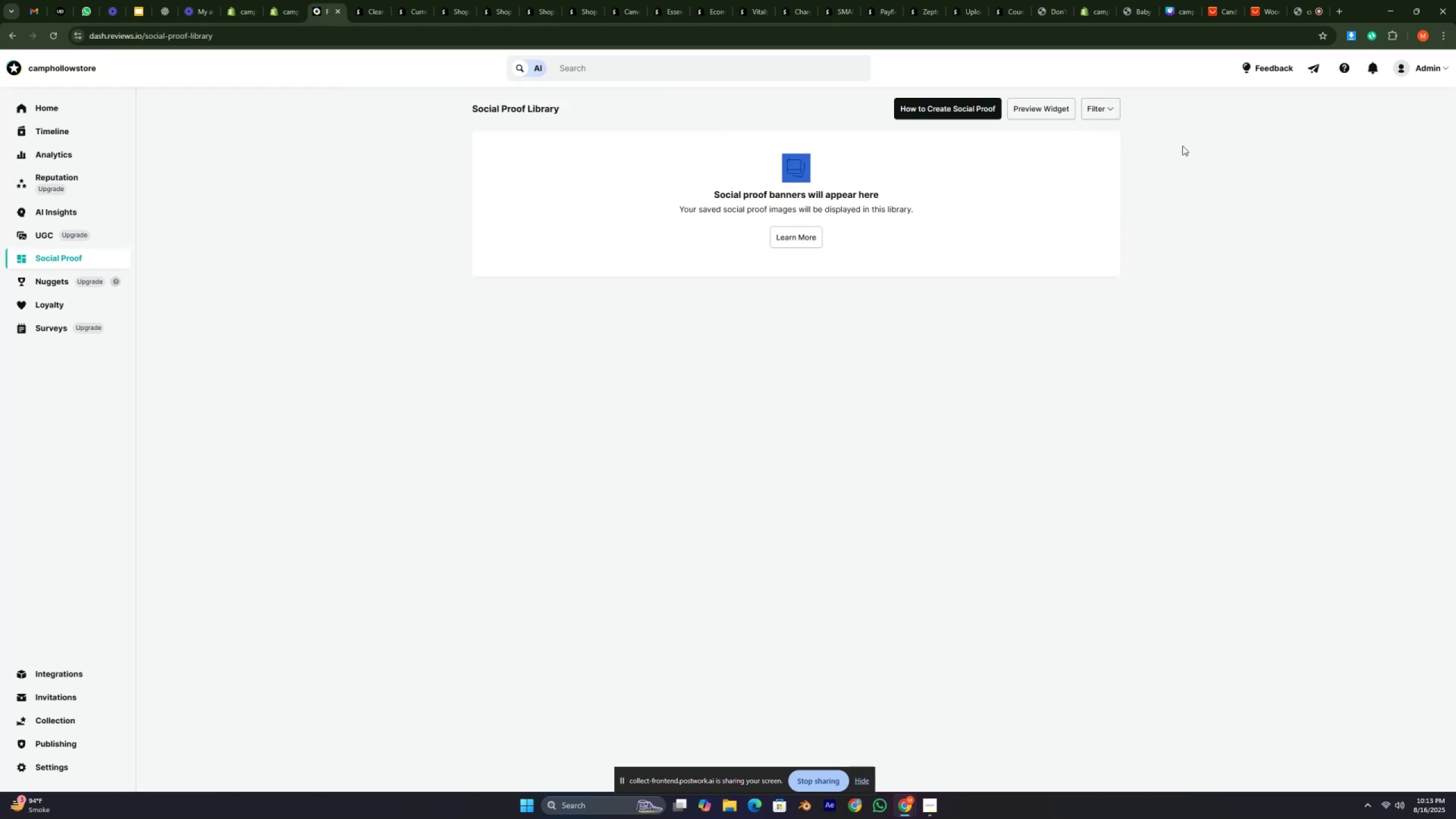 
left_click([1182, 146])
 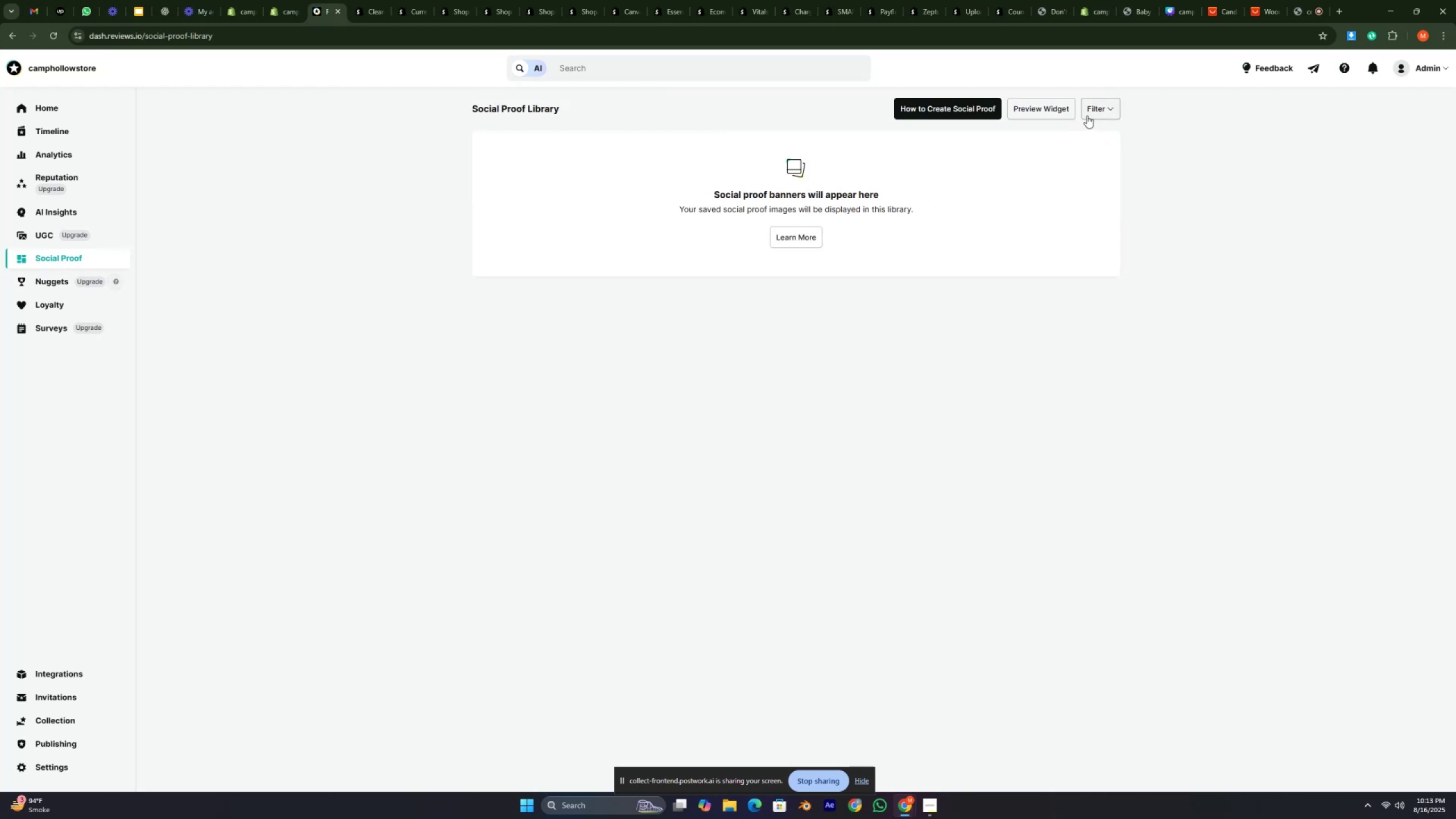 
left_click([1095, 110])
 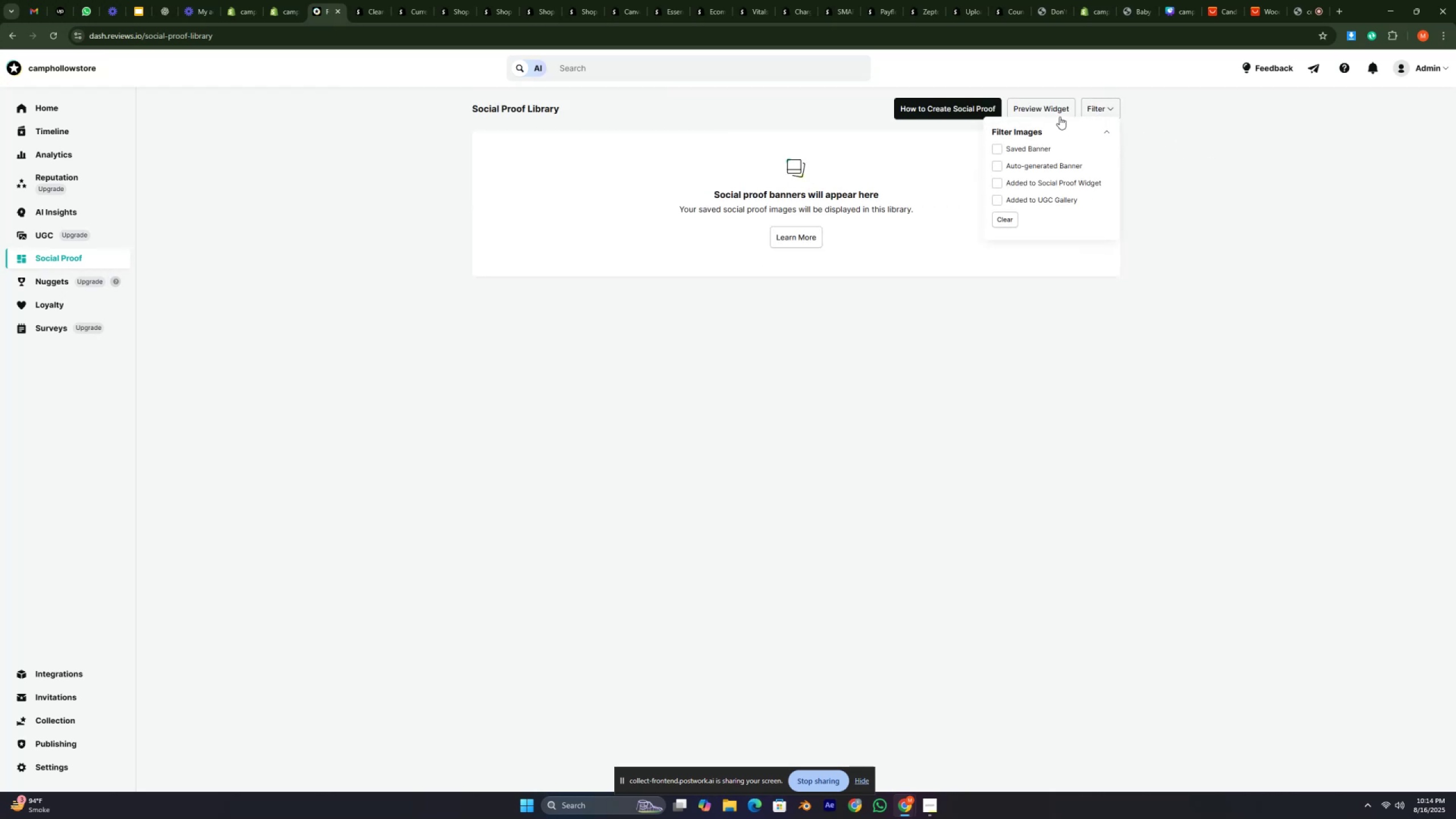 
left_click([1047, 109])
 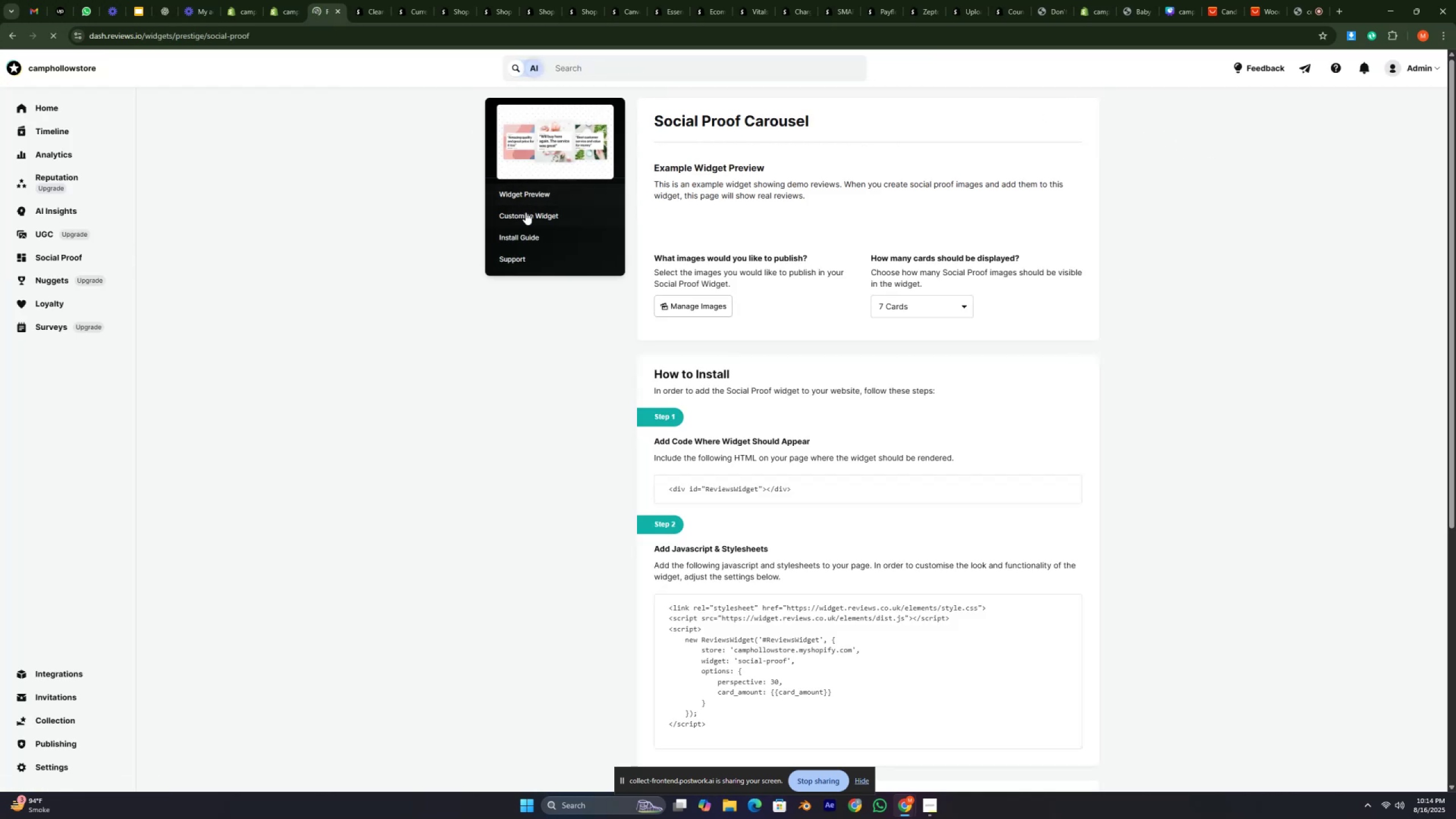 
scroll: coordinate [435, 374], scroll_direction: down, amount: 39.0
 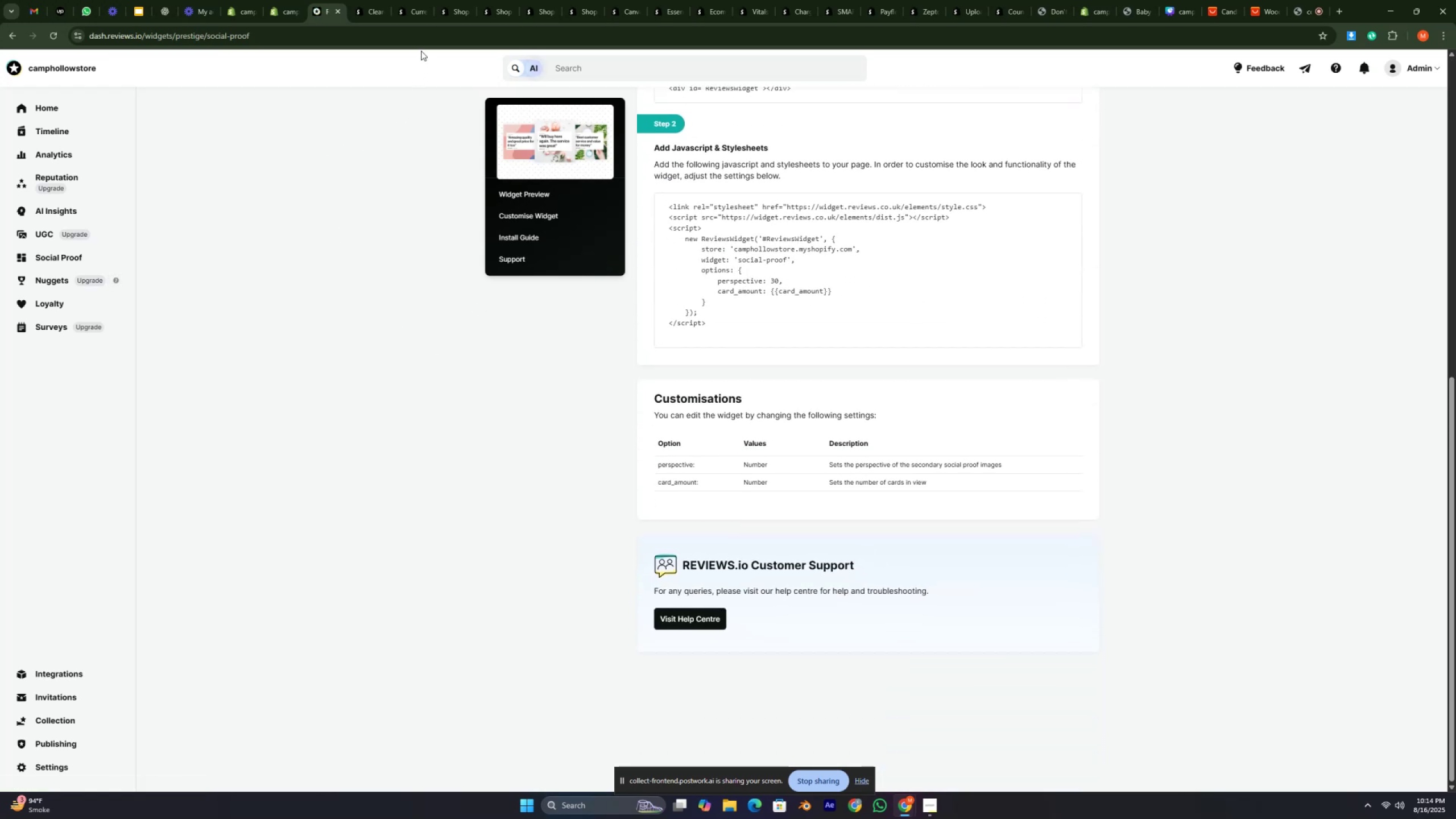 
left_click([338, 10])
 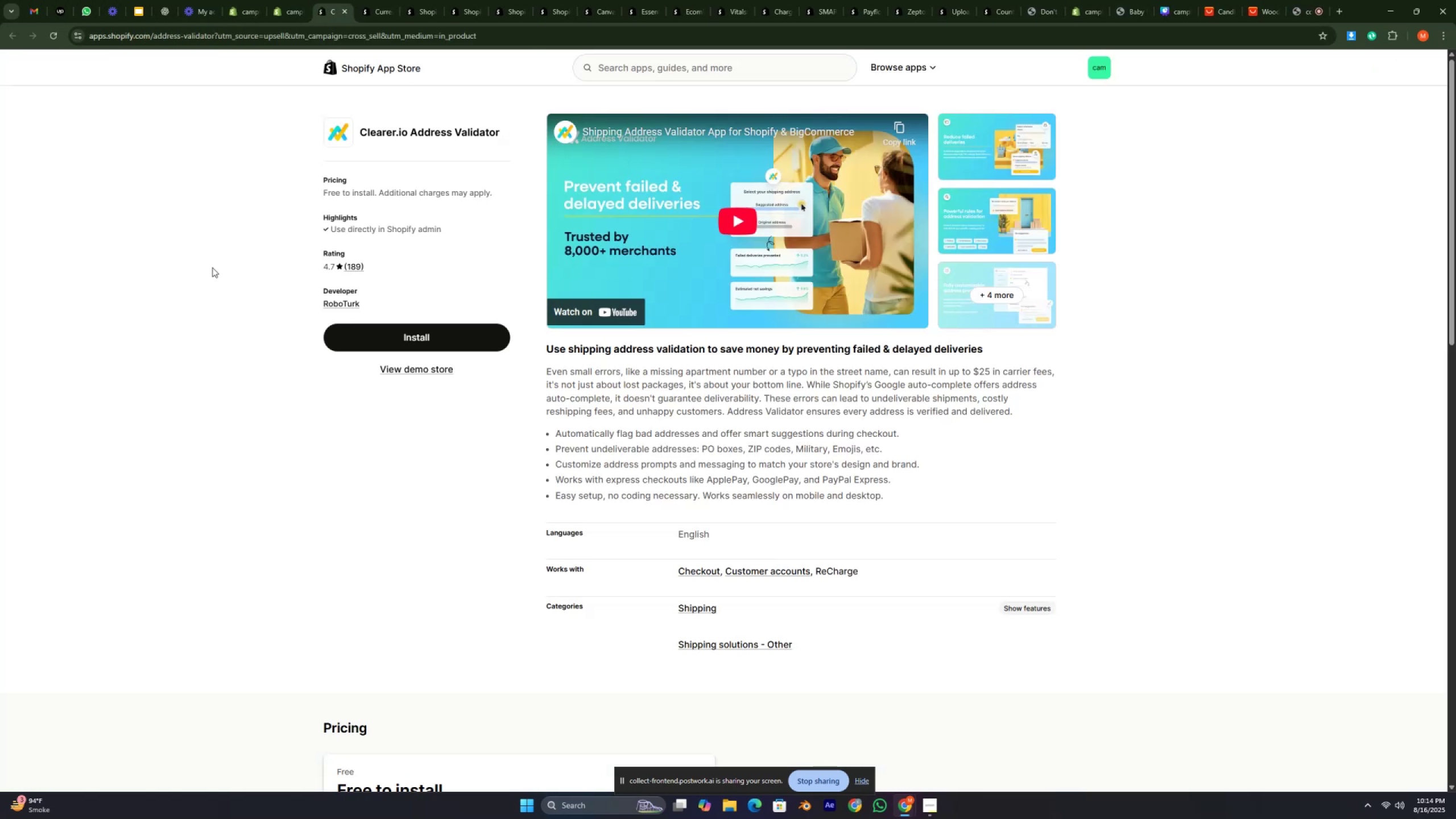 
left_click([391, 340])
 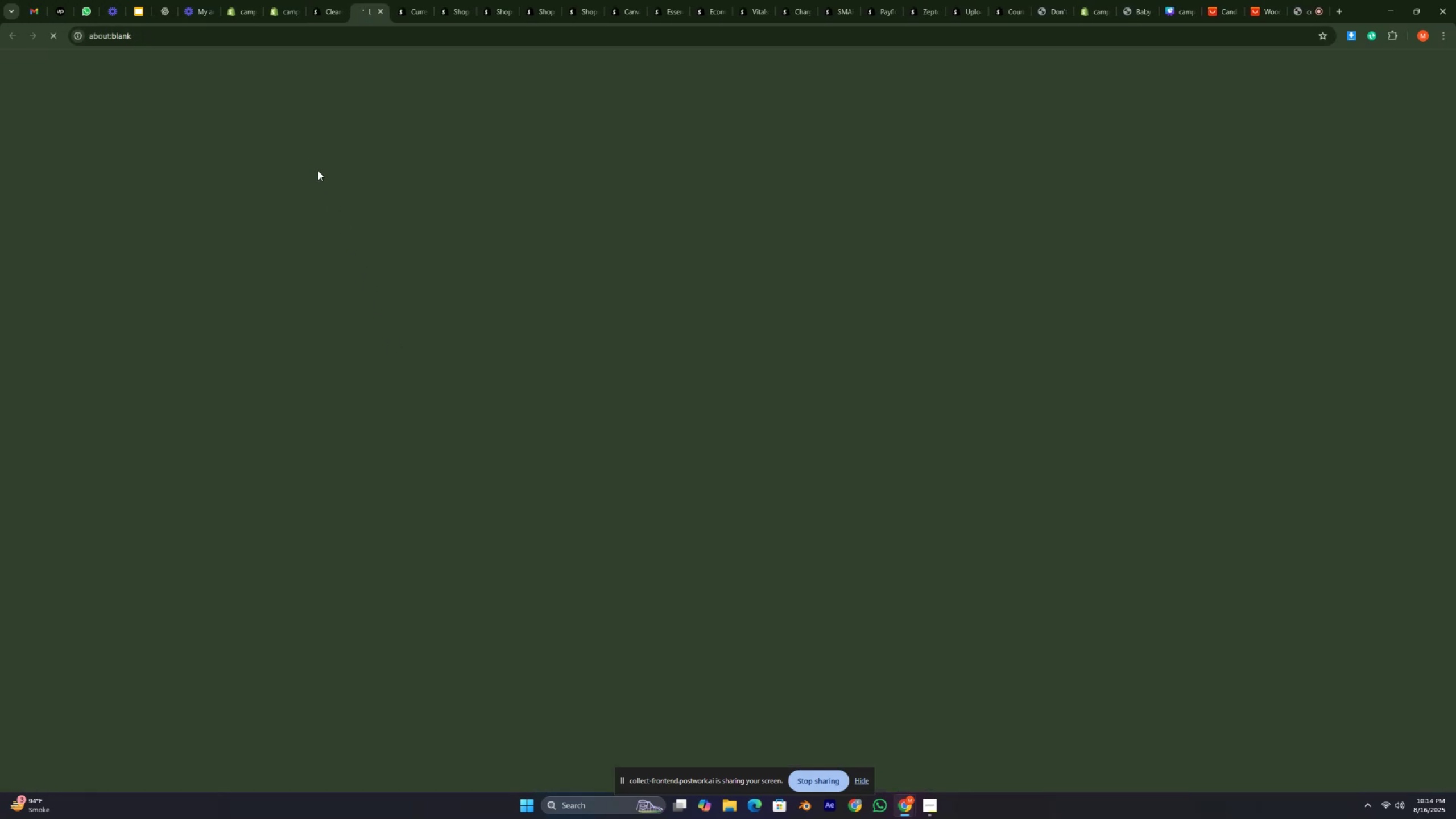 
type(zxzxzxzxz)
 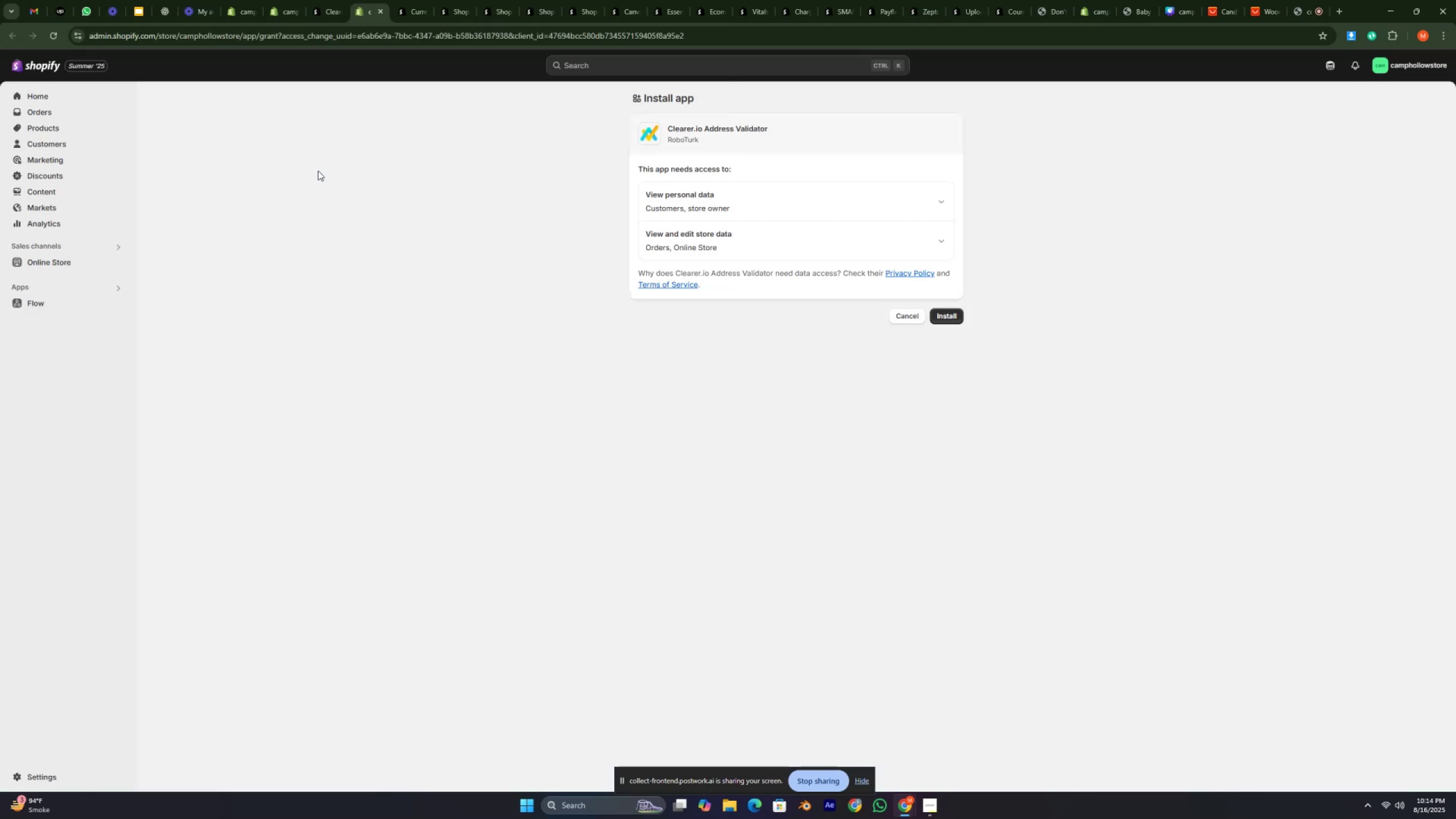 
wait(7.94)
 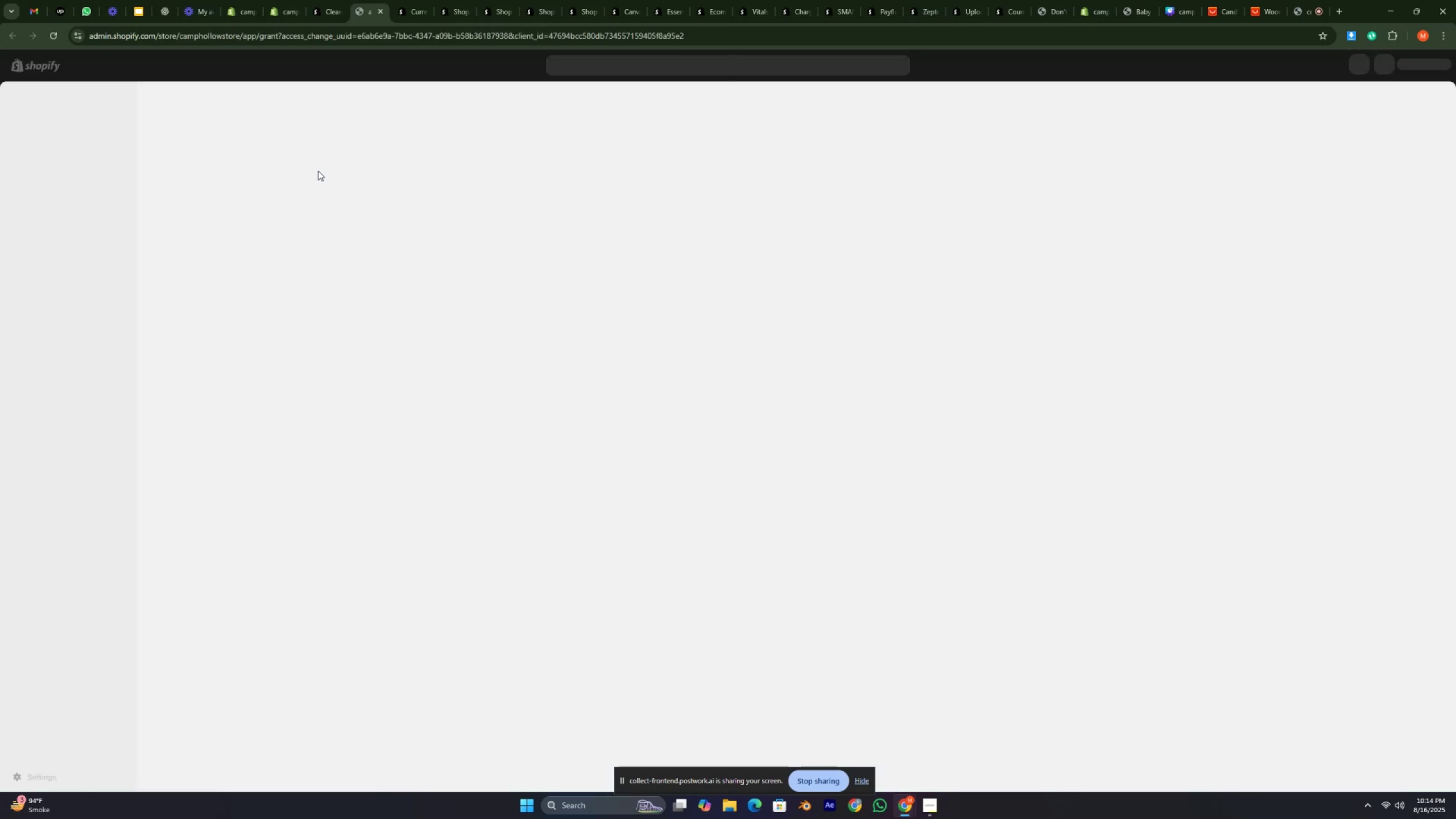 
left_click([948, 314])
 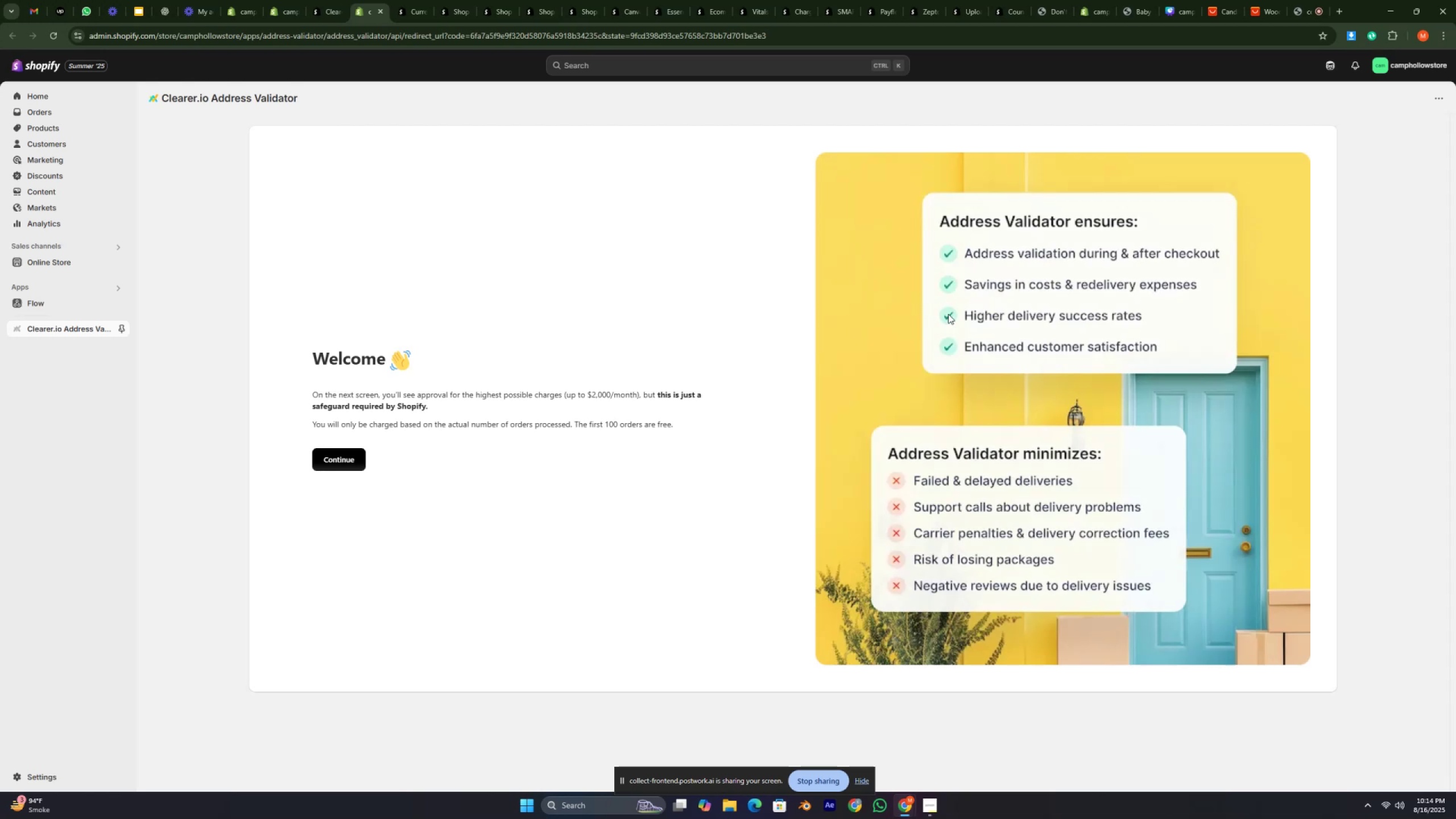 
wait(29.46)
 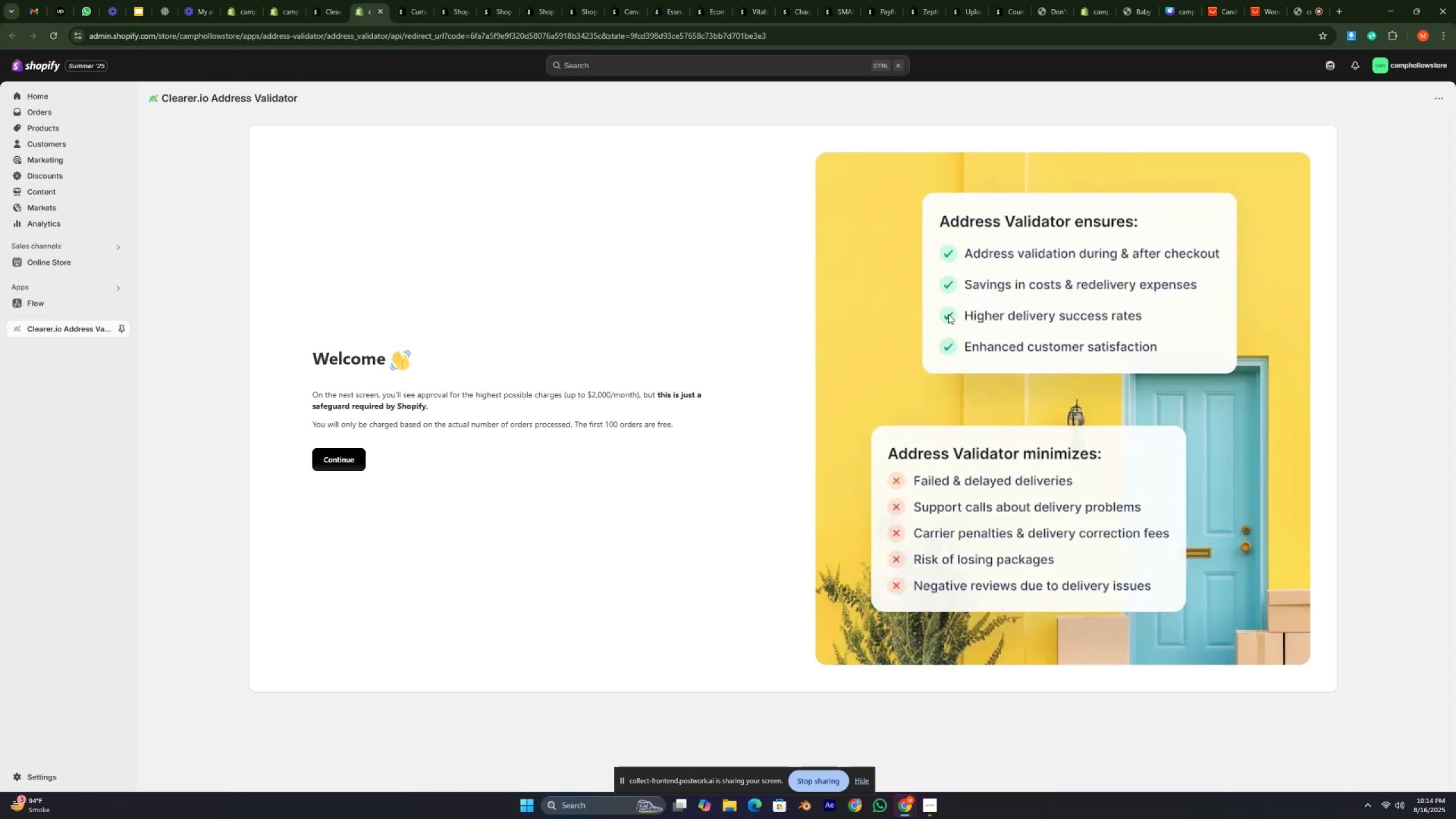 
left_click([345, 456])
 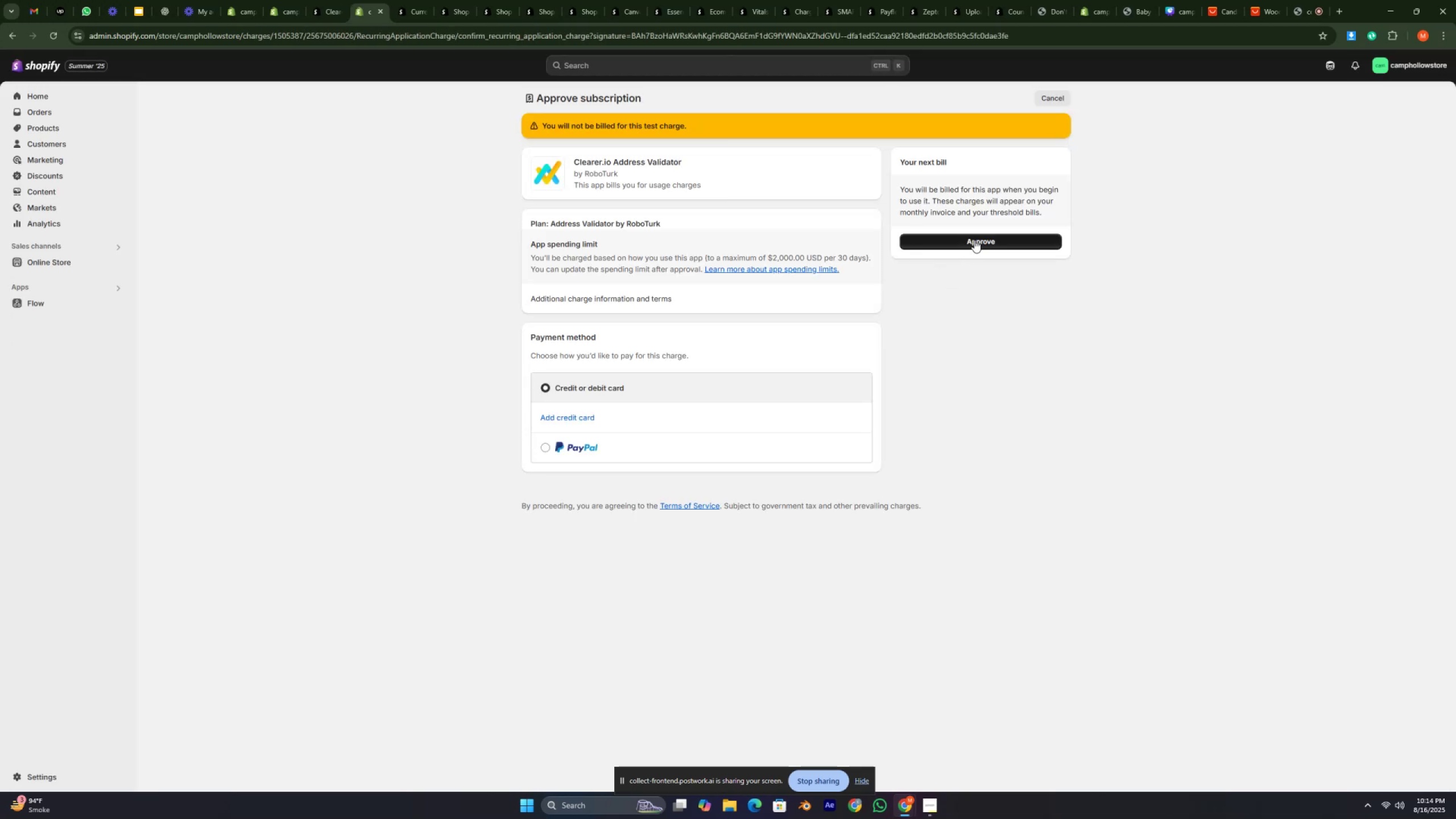 
wait(7.57)
 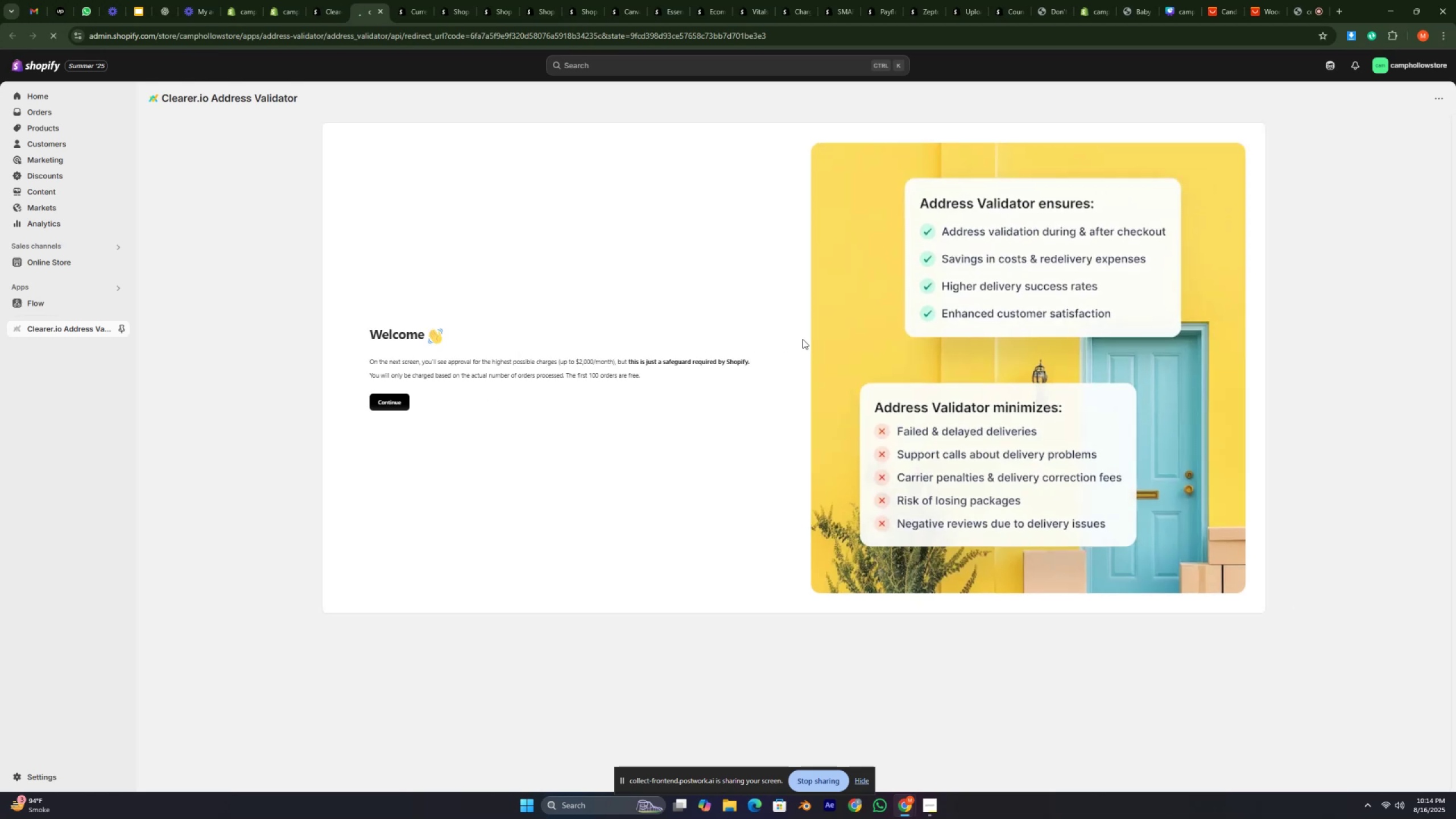 
double_click([680, 338])
 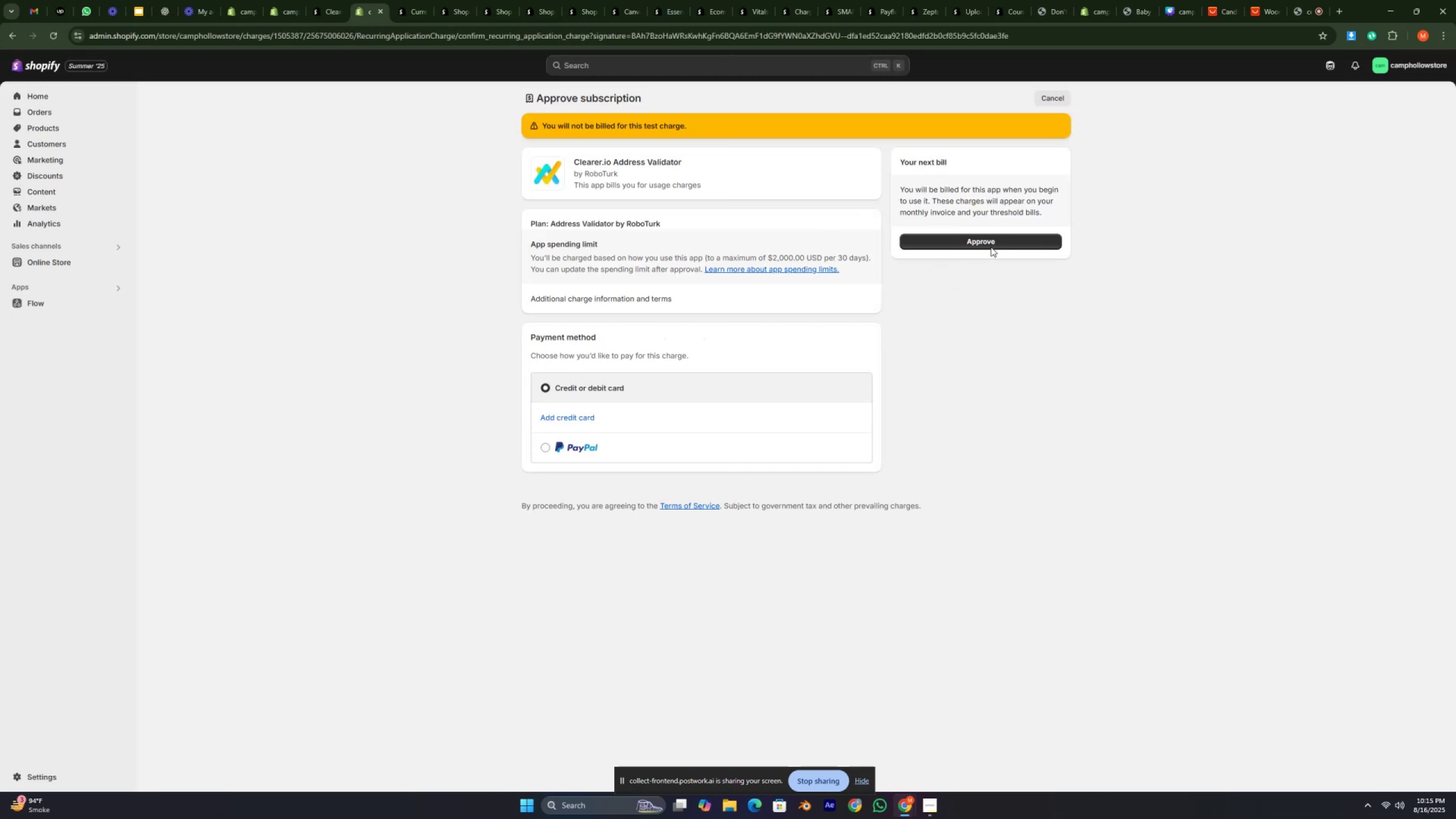 
left_click([1002, 240])
 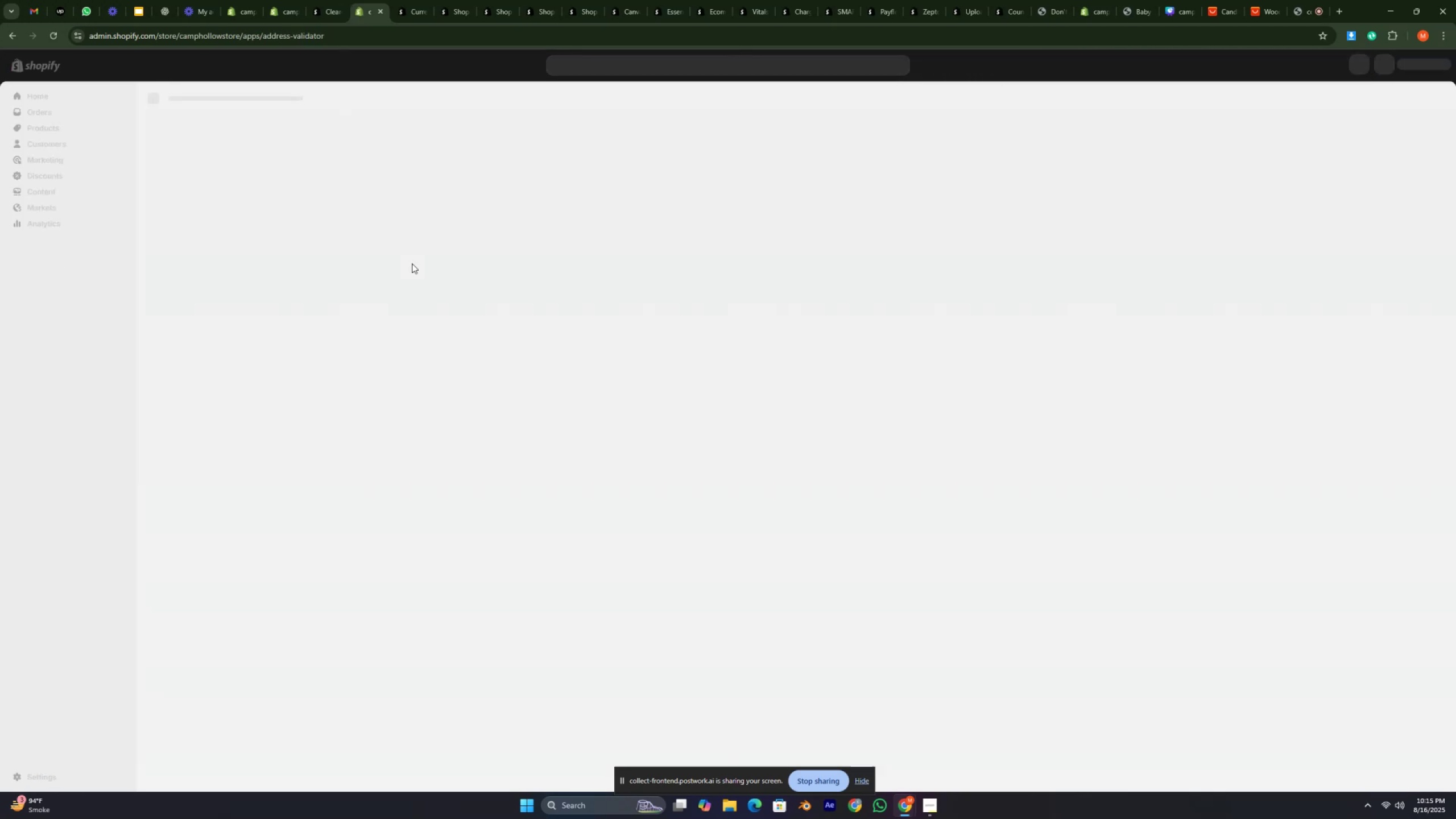 
wait(7.98)
 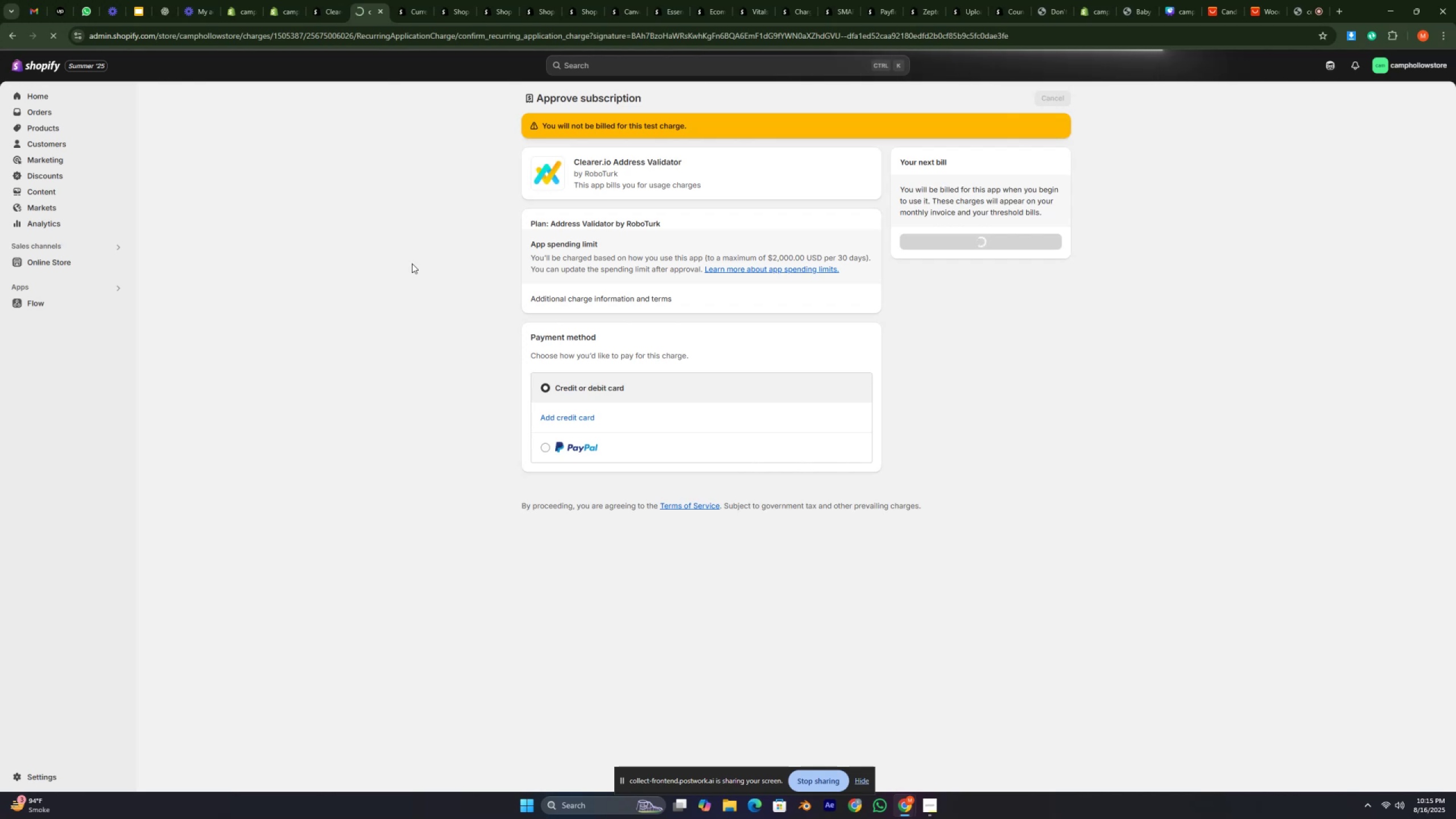 
type(rtrtrtr)
 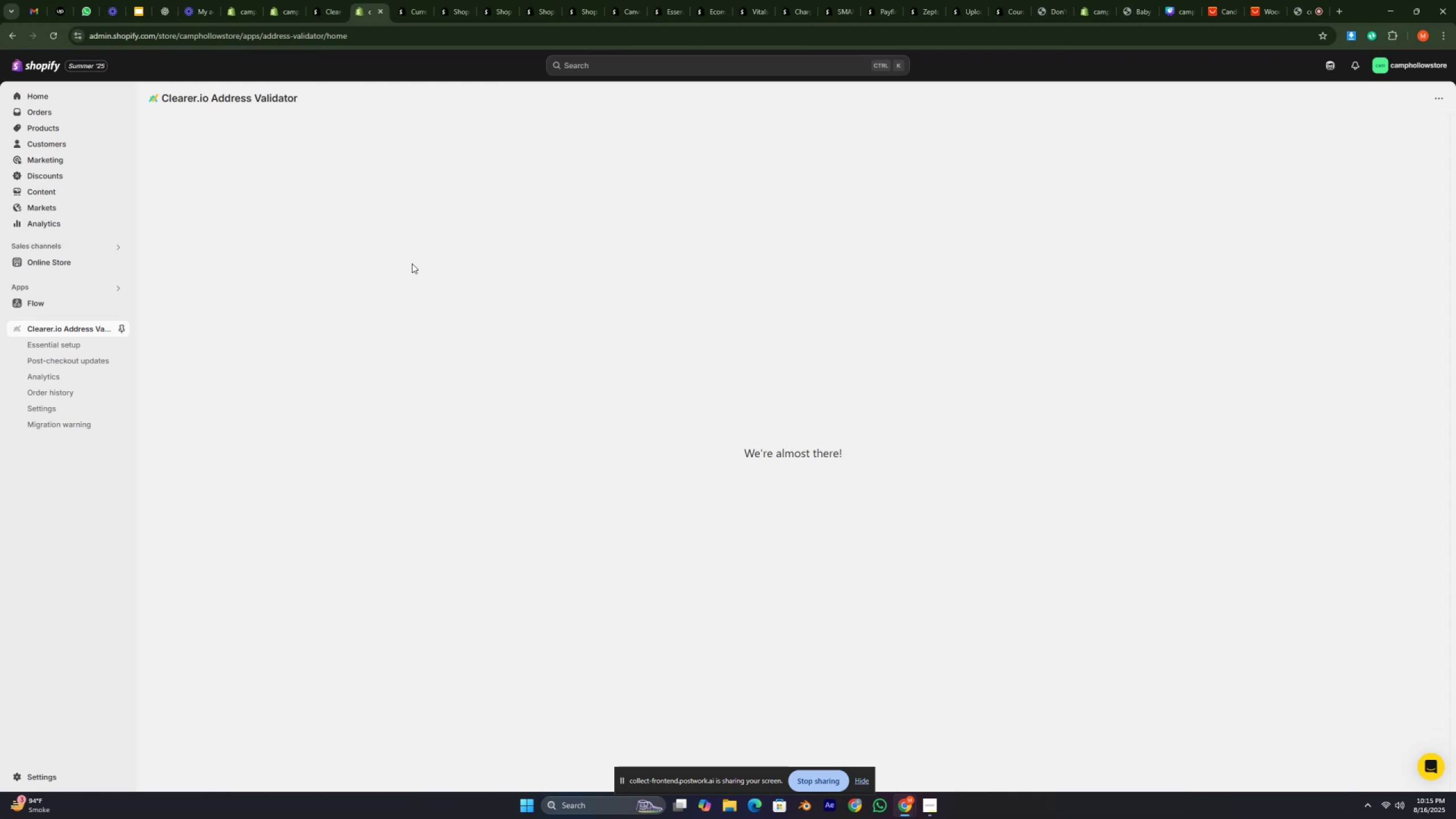 
wait(24.64)
 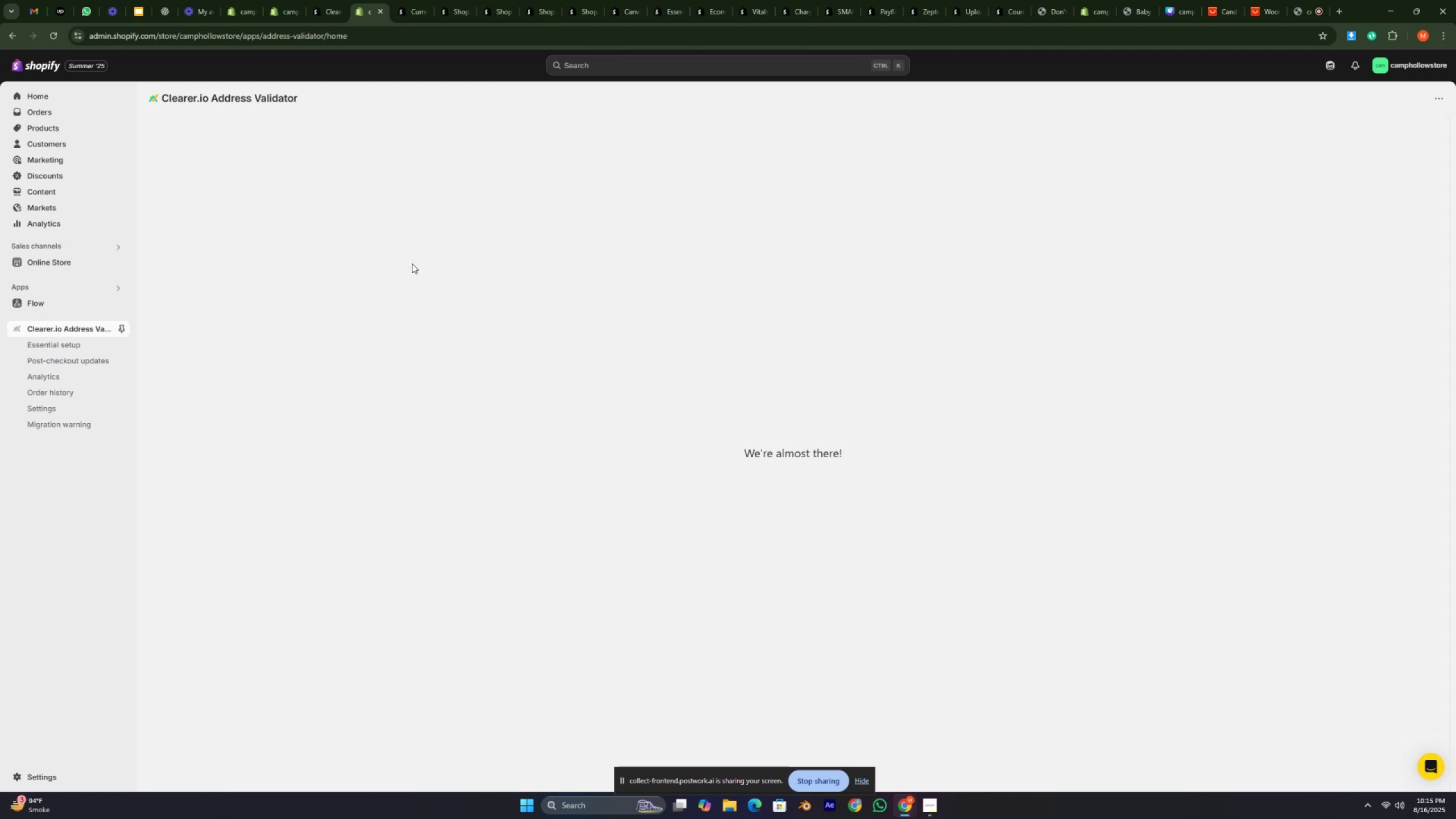 
left_click([59, 323])
 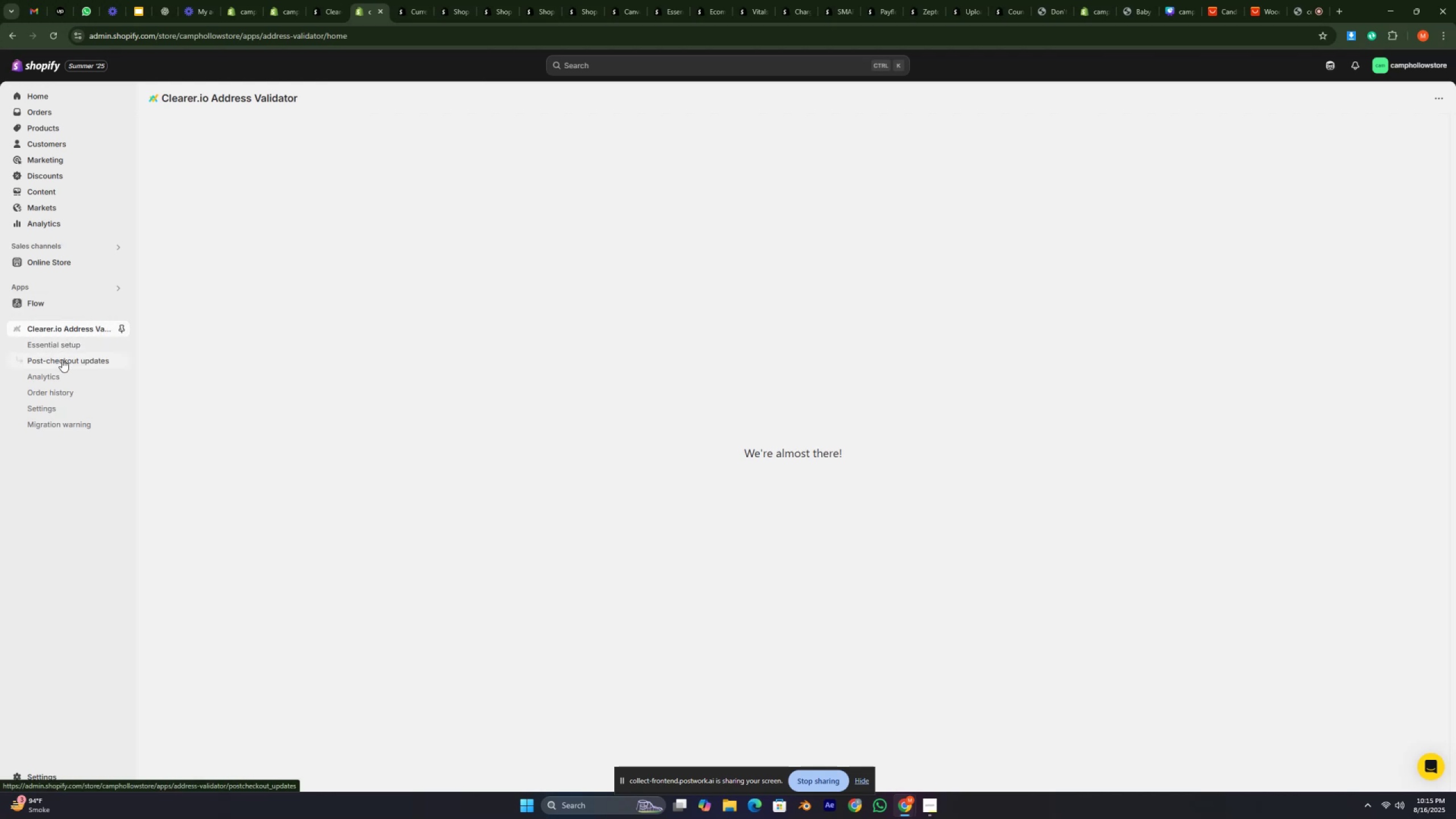 
left_click([68, 347])
 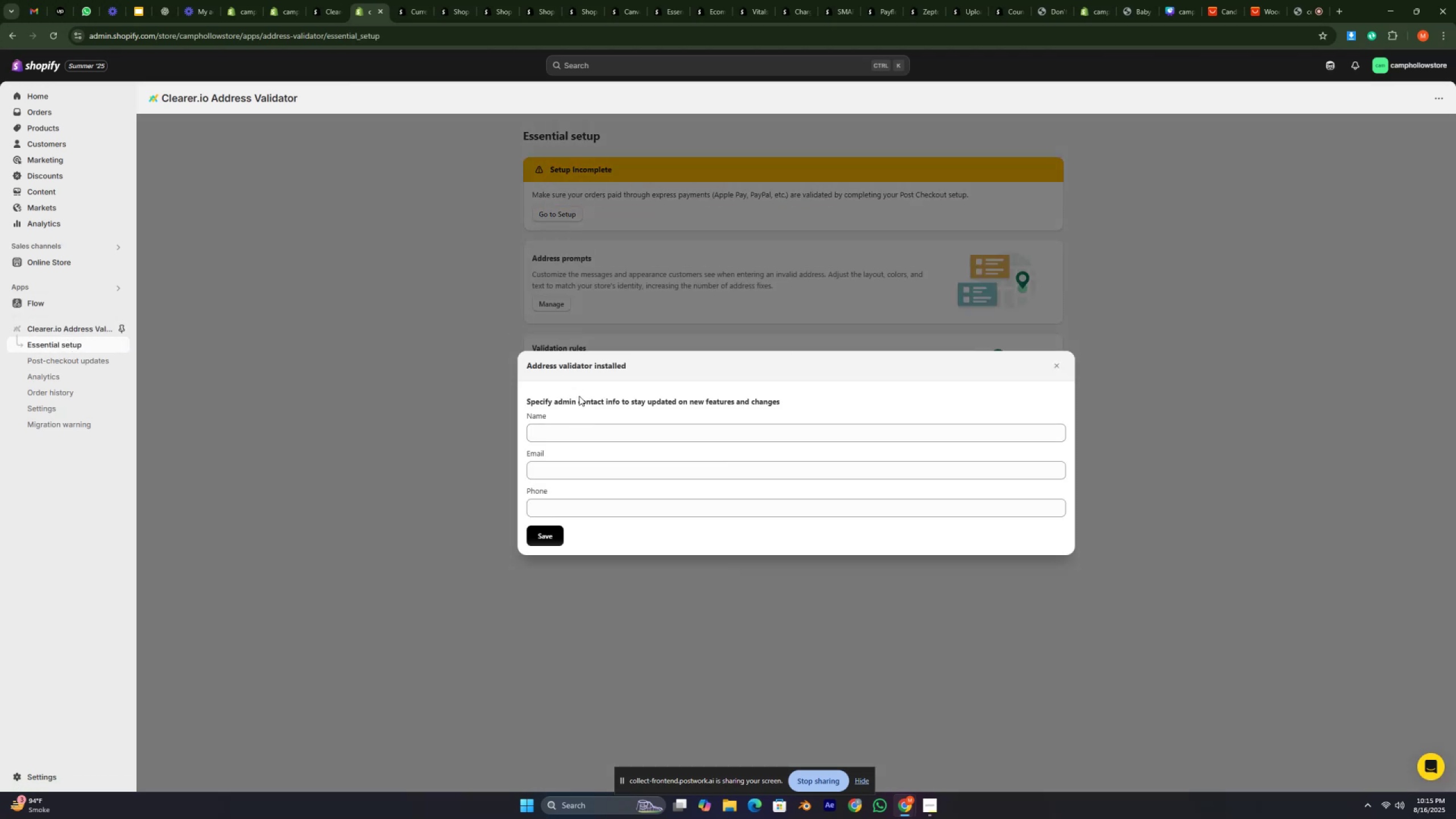 
wait(6.68)
 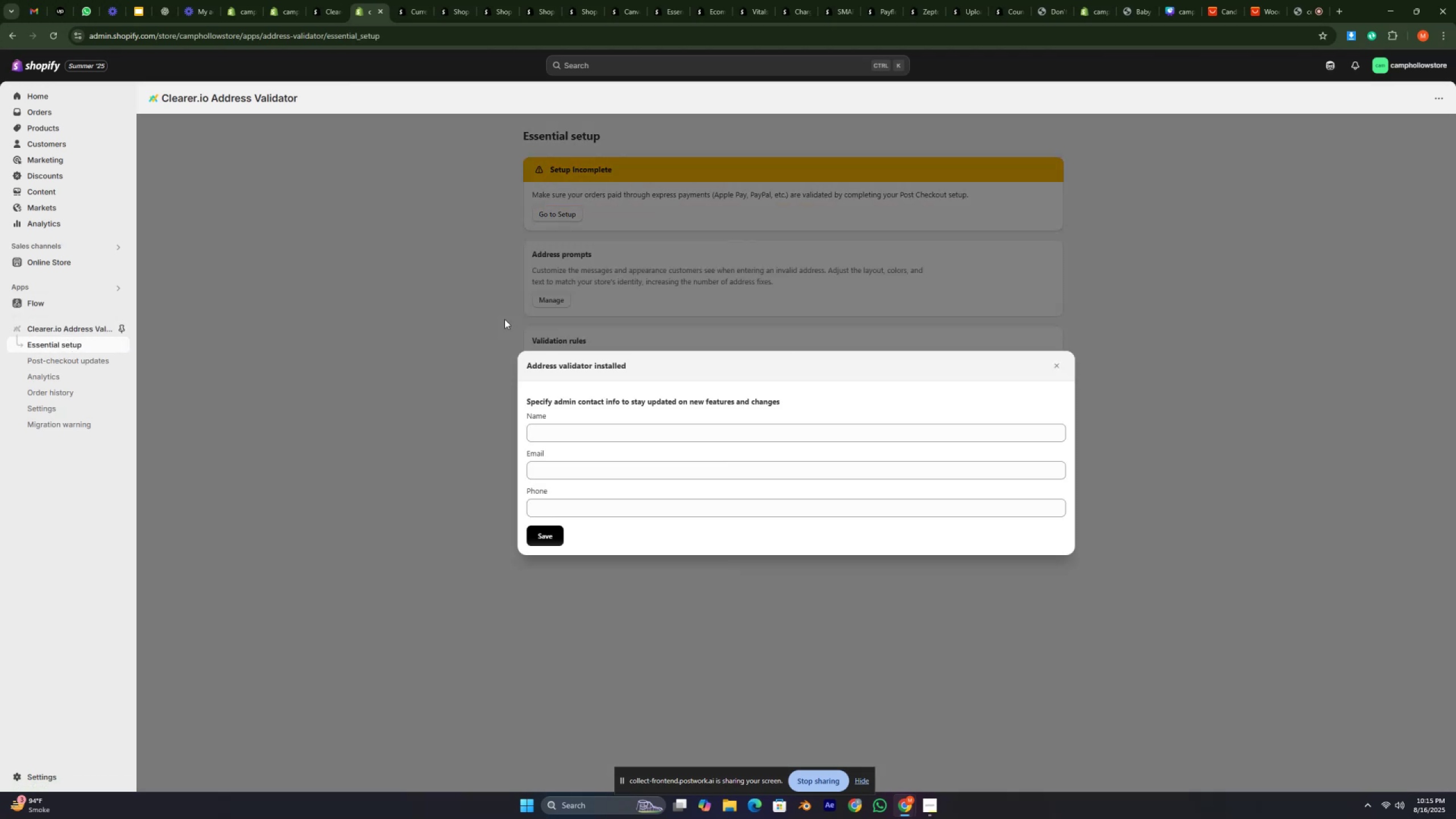 
left_click([851, 405])
 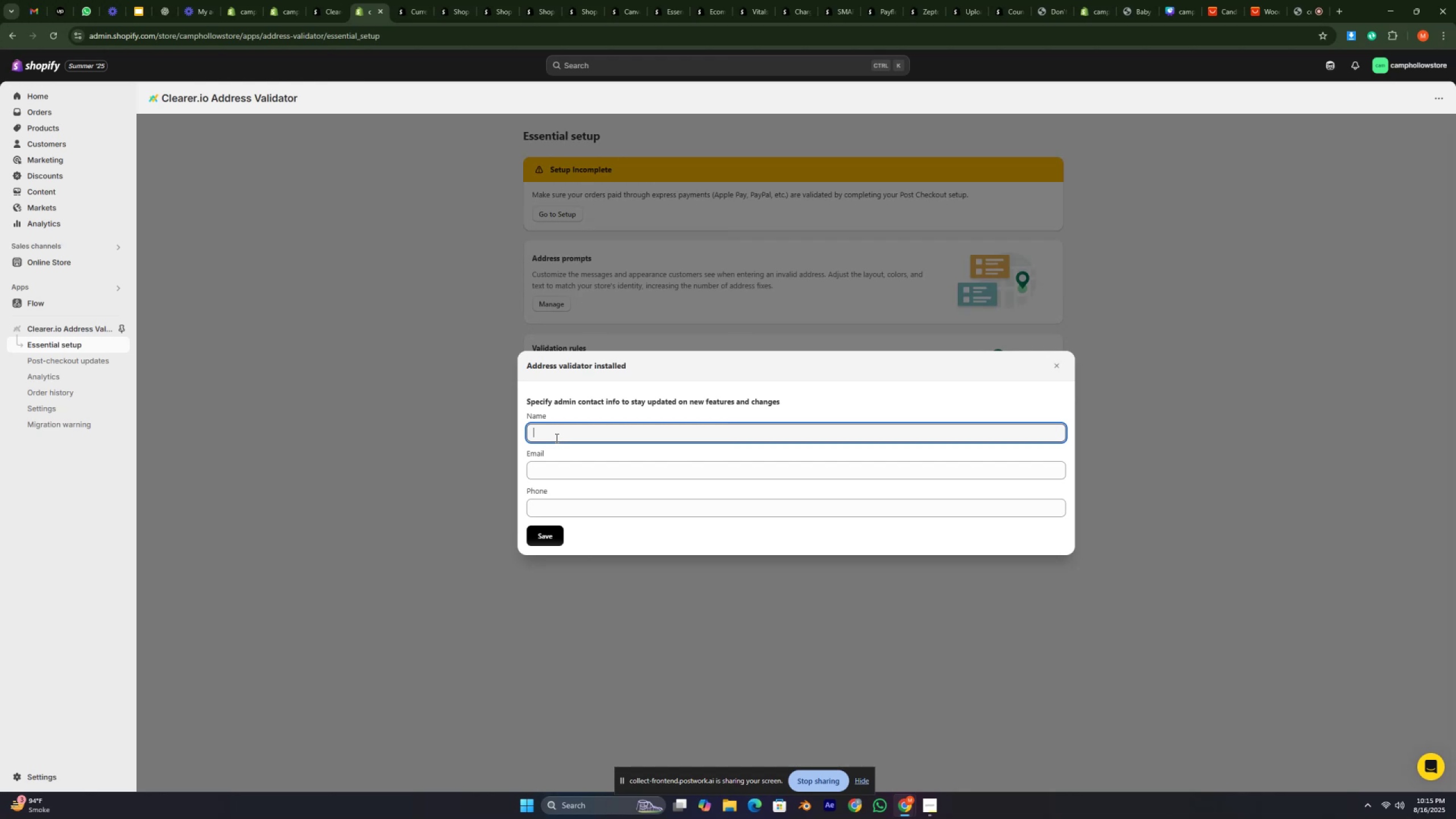 
double_click([556, 438])
 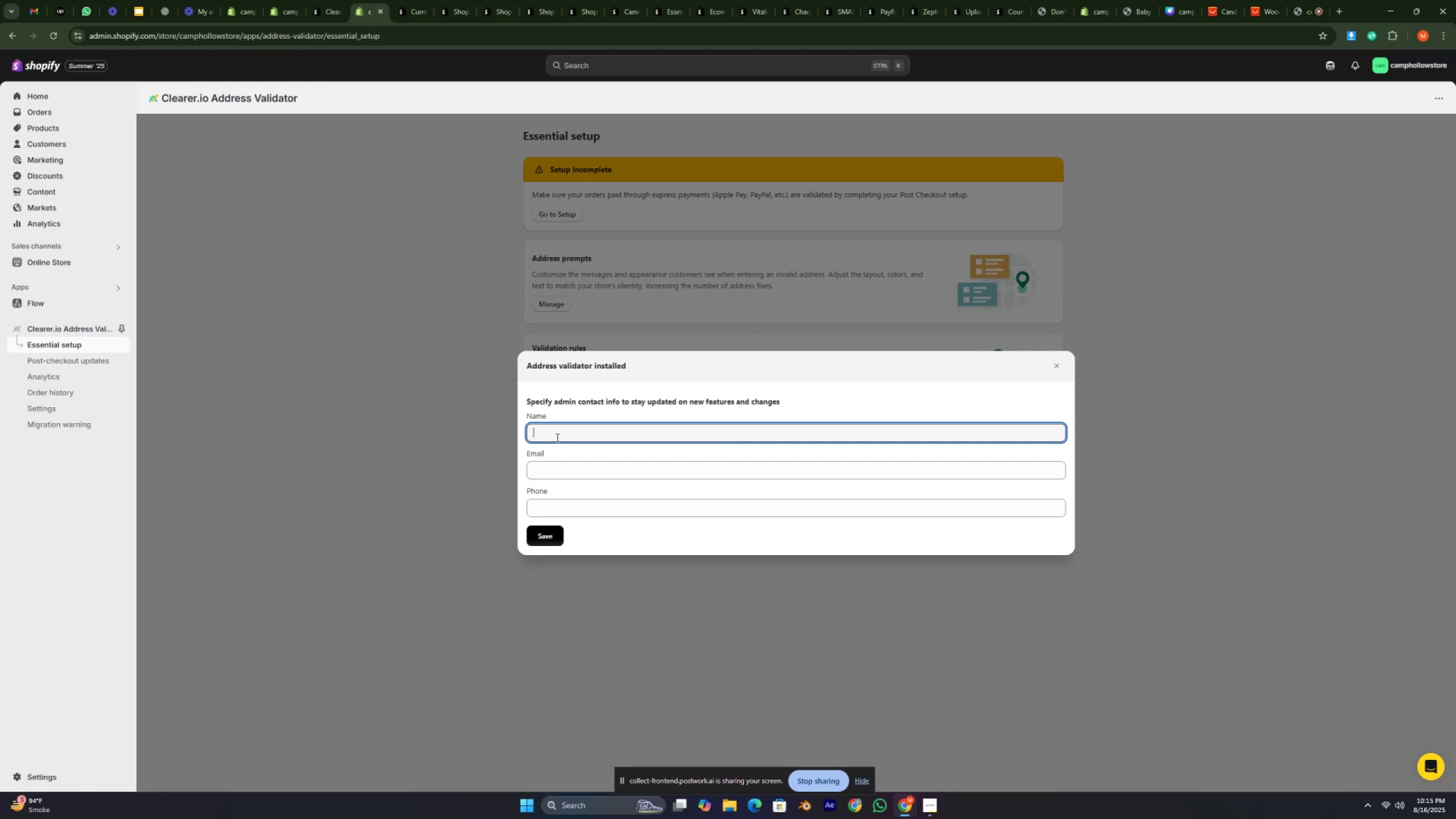 
type(Mirela )
 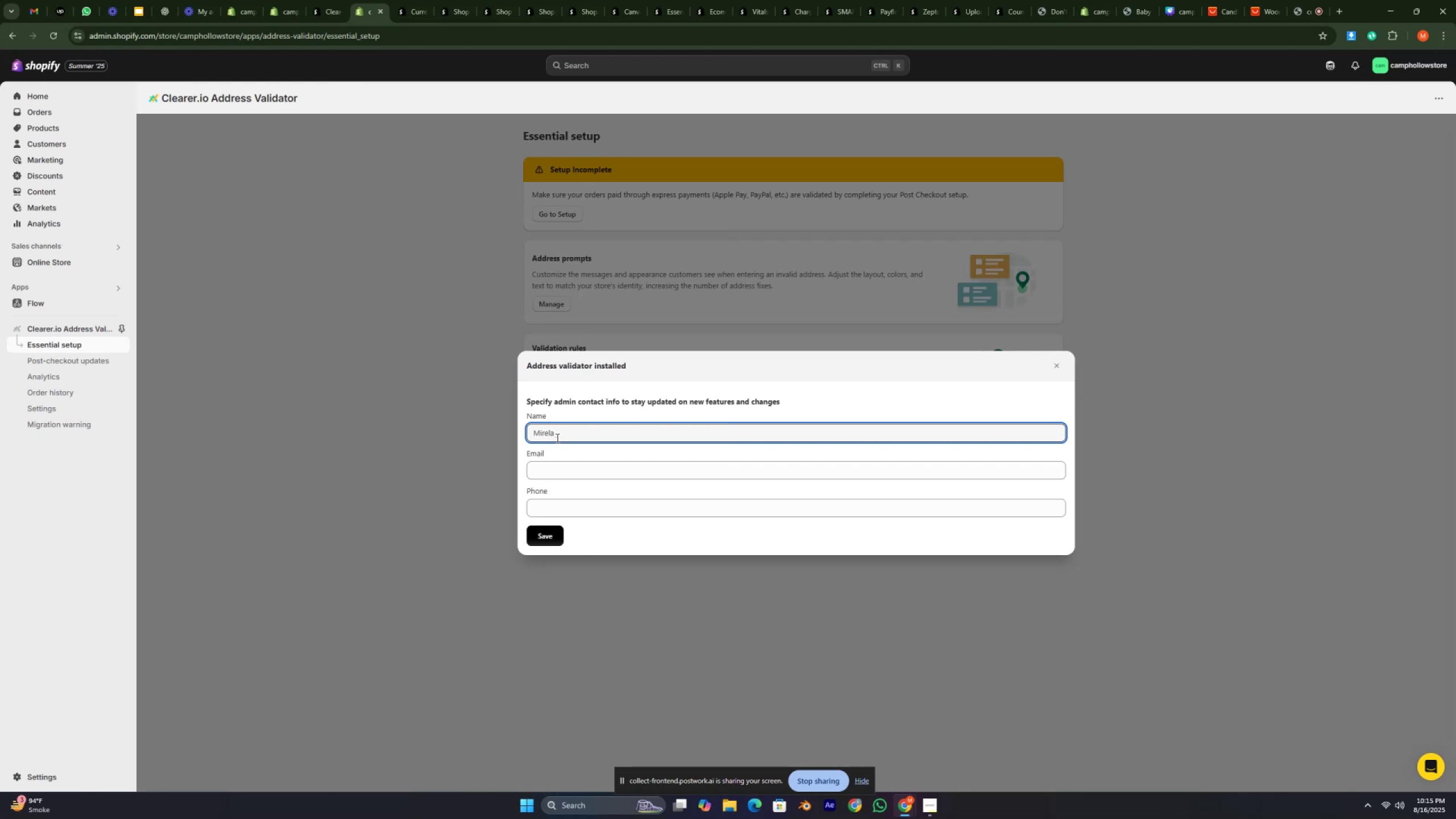 
left_click([556, 478])
 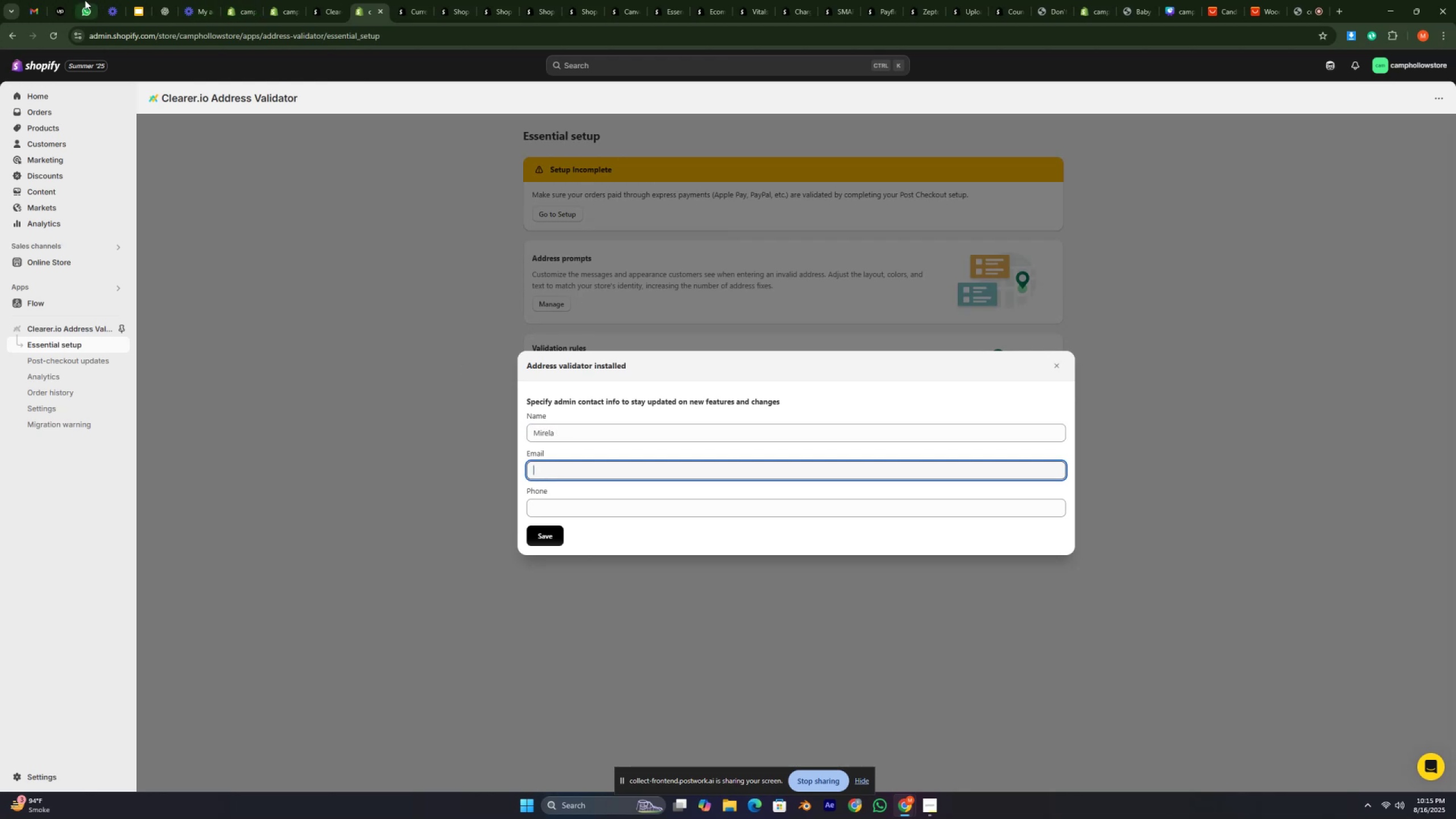 
left_click([24, 0])
 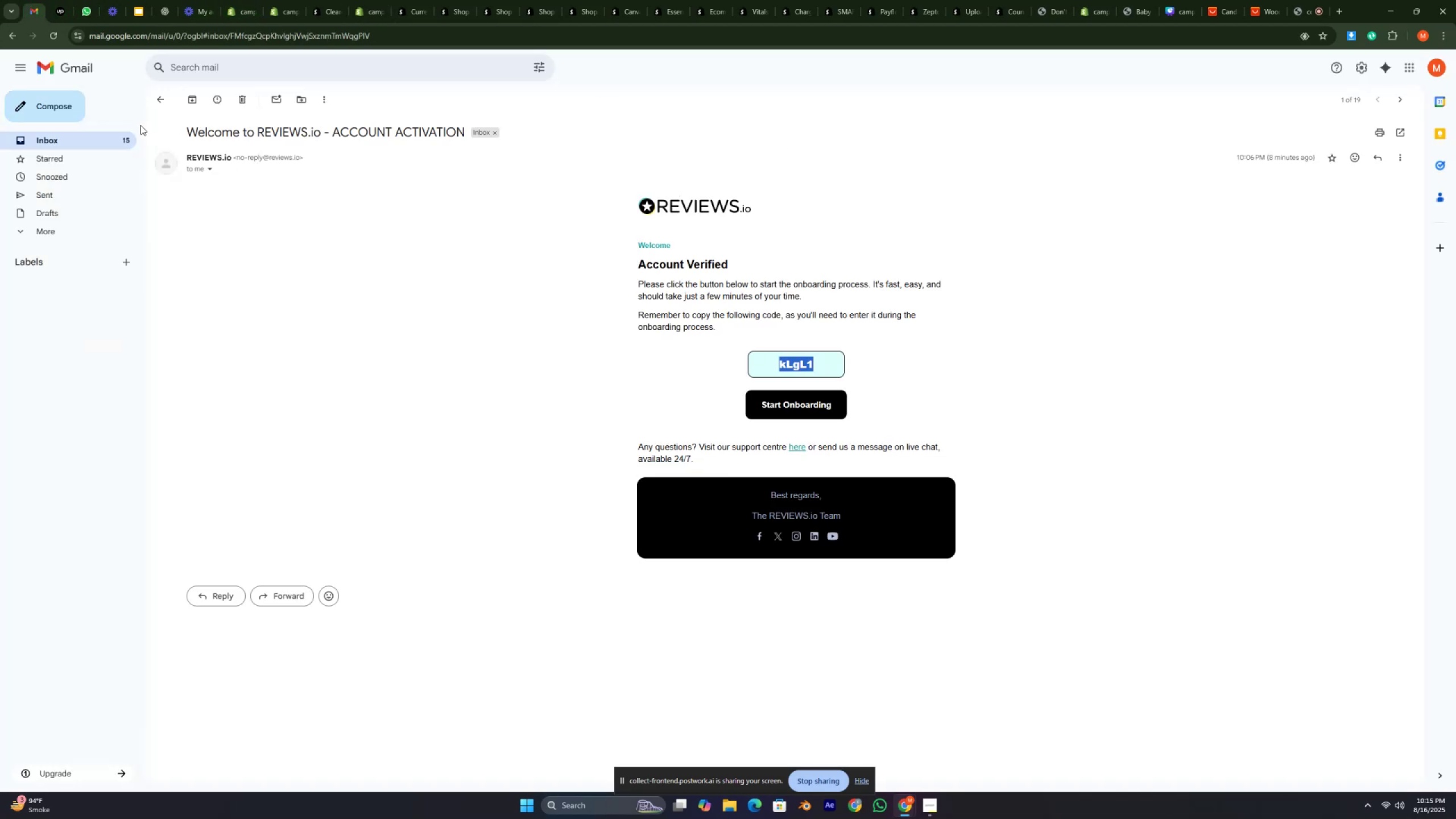 
left_click([119, 135])
 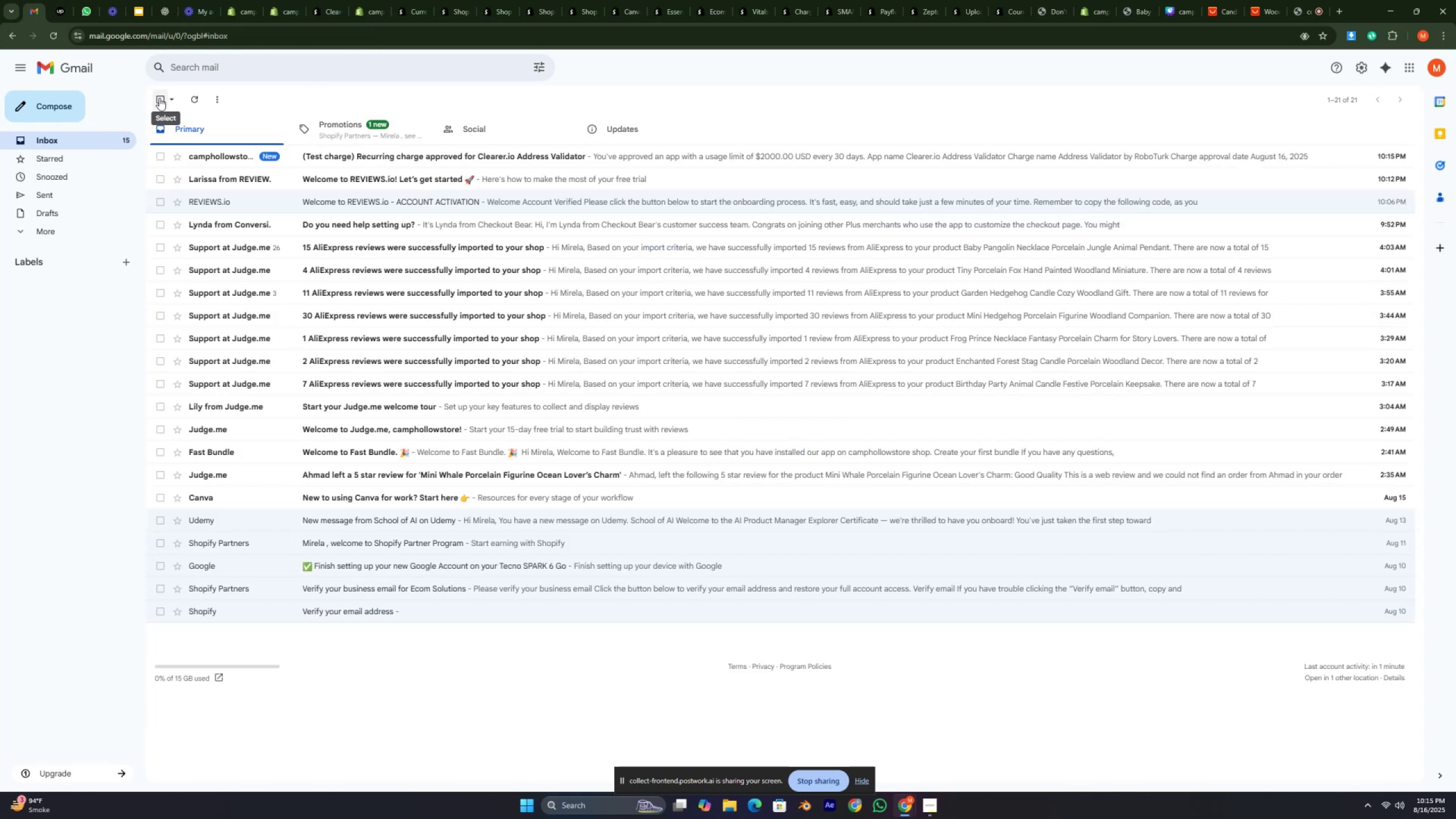 
left_click([159, 98])
 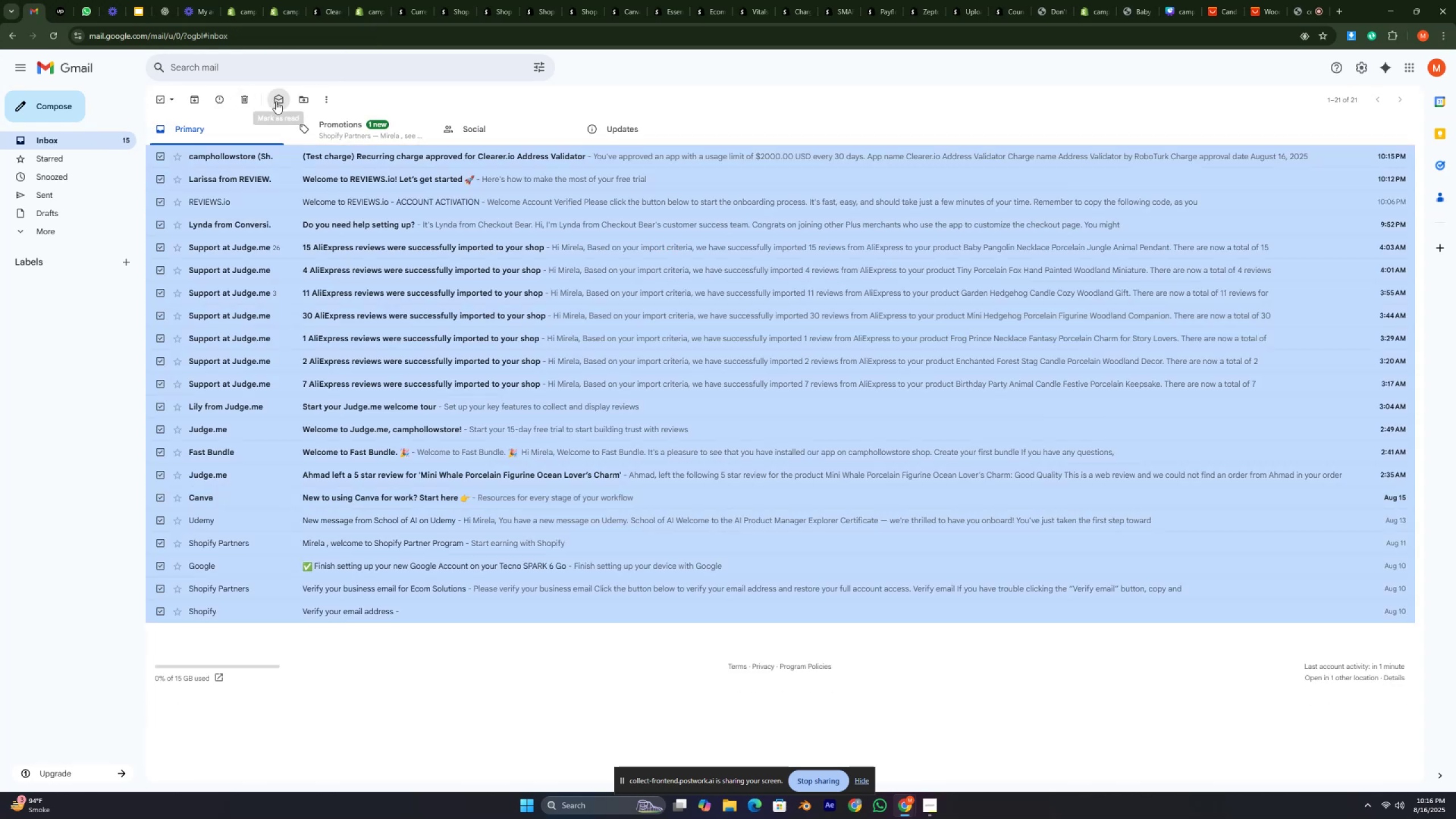 
left_click([163, 103])
 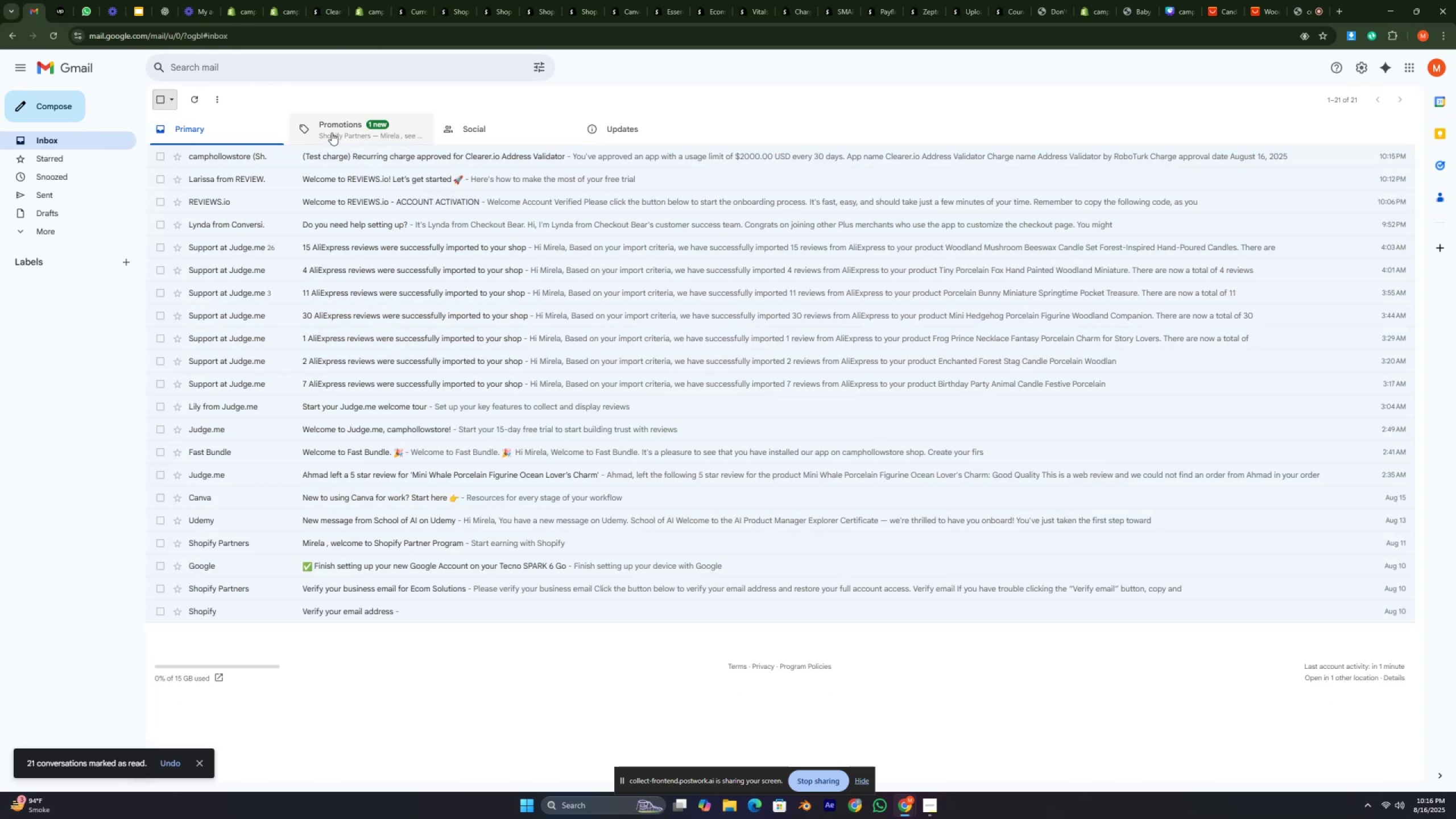 
left_click([334, 134])
 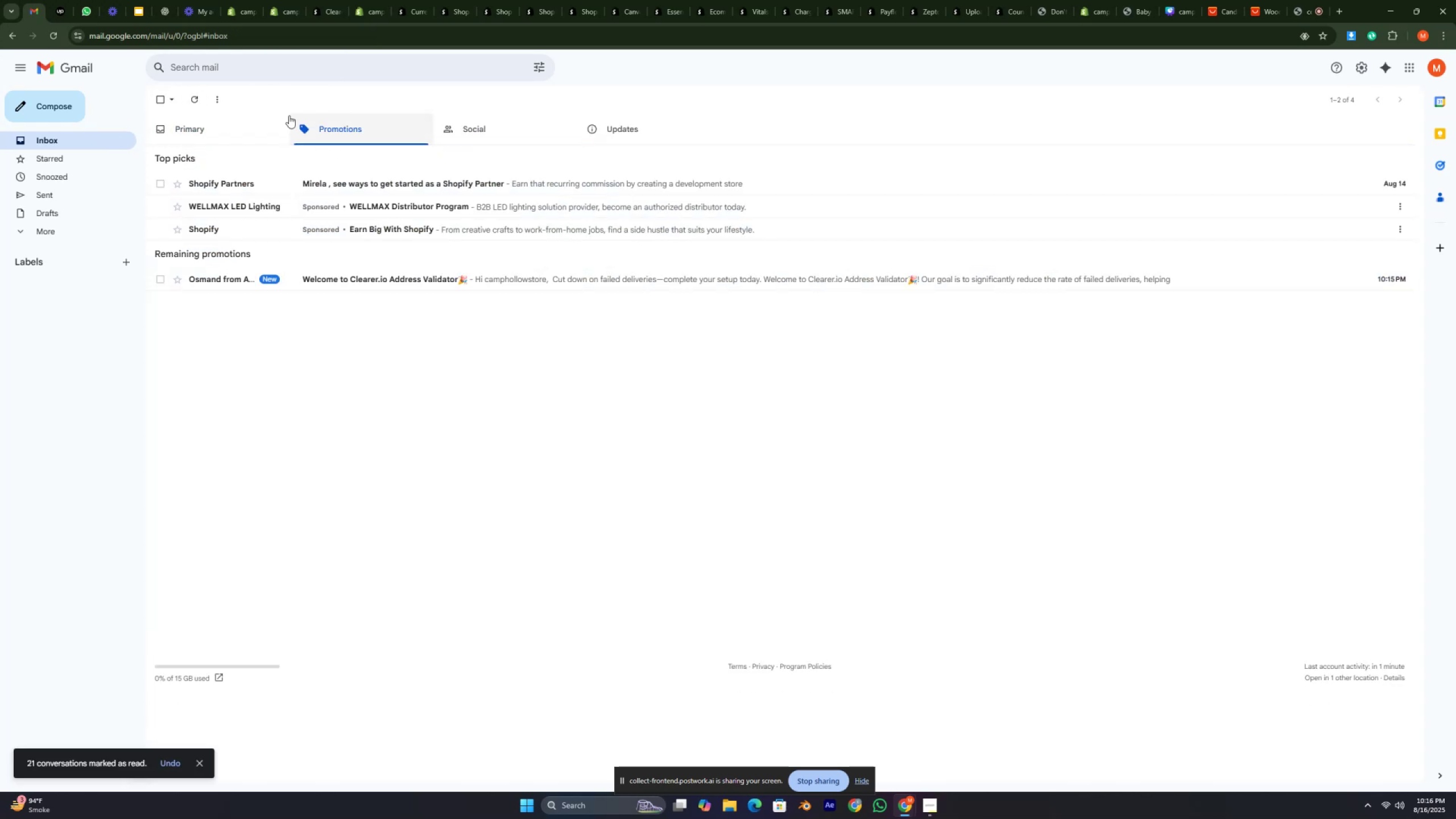 
left_click([159, 102])
 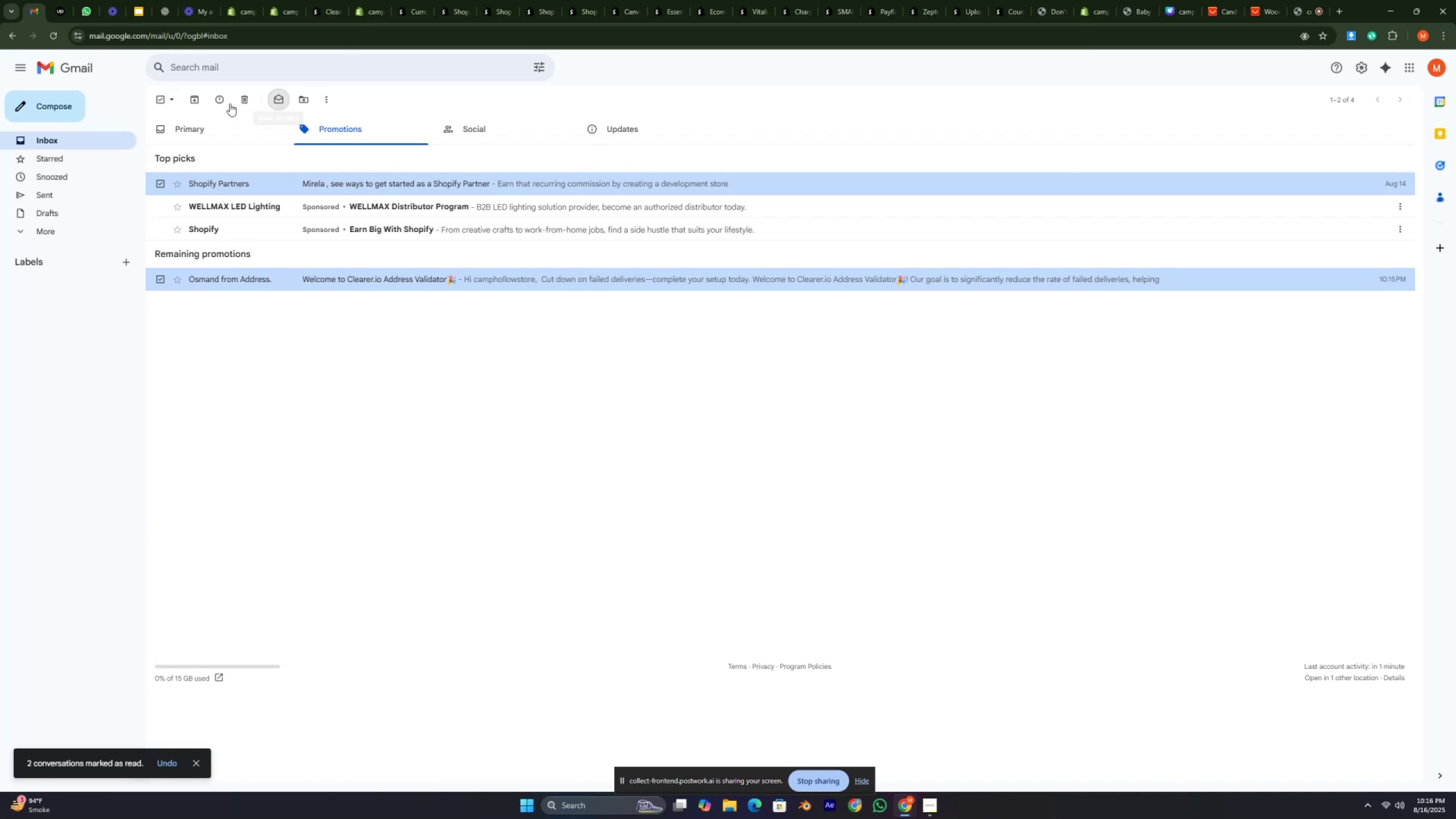 
left_click([163, 98])
 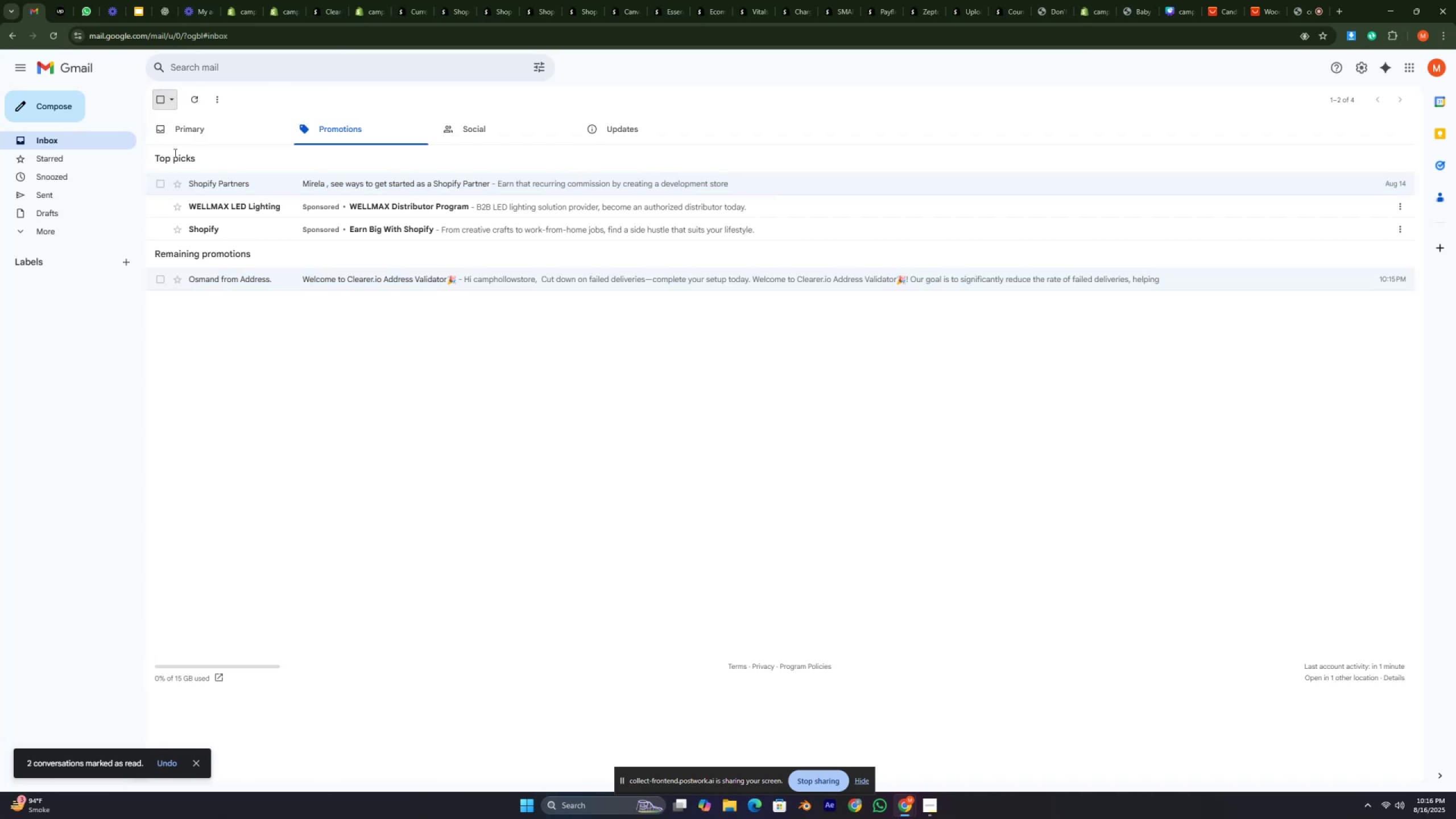 
left_click([197, 118])
 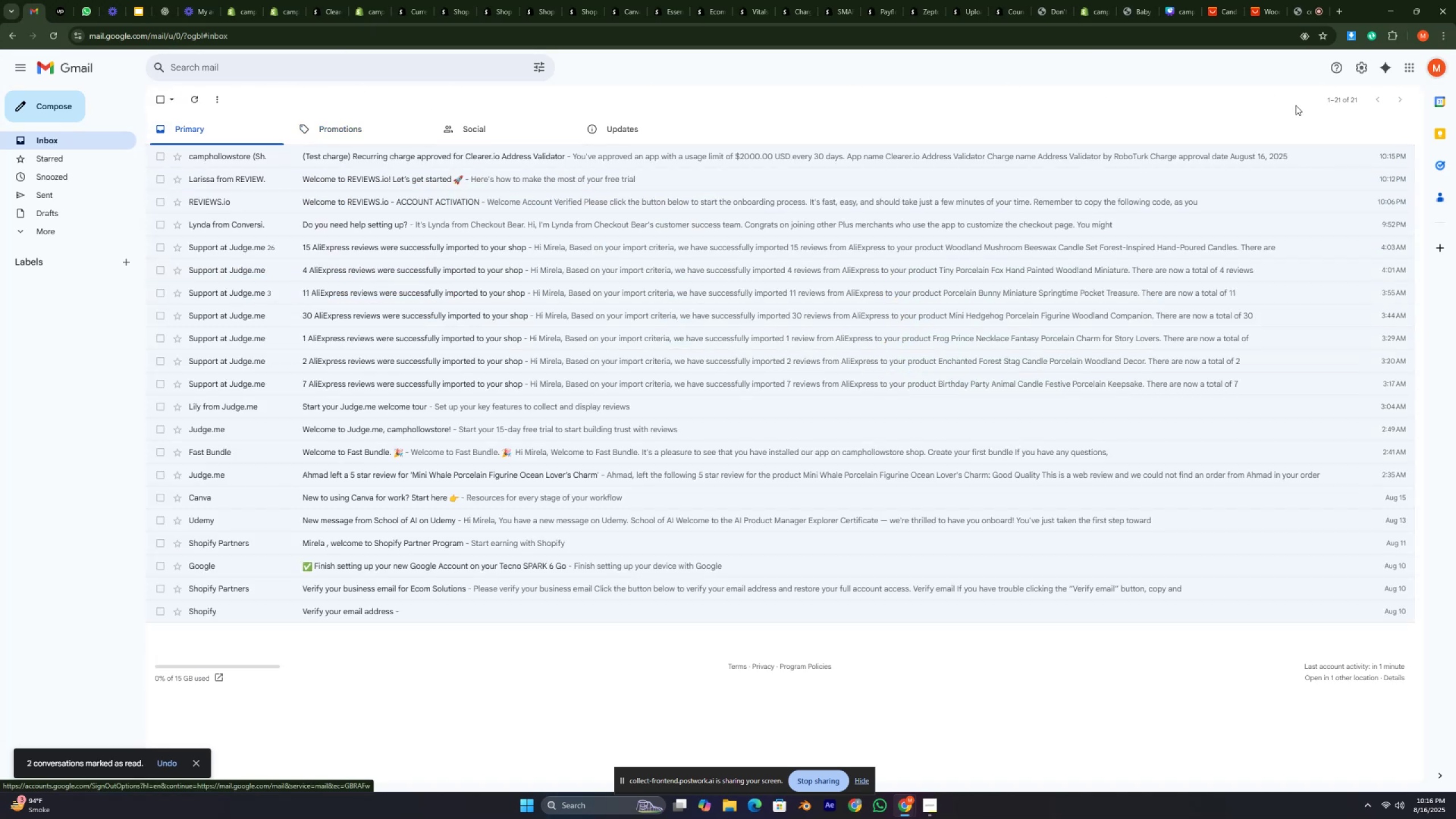 
left_click([1432, 68])
 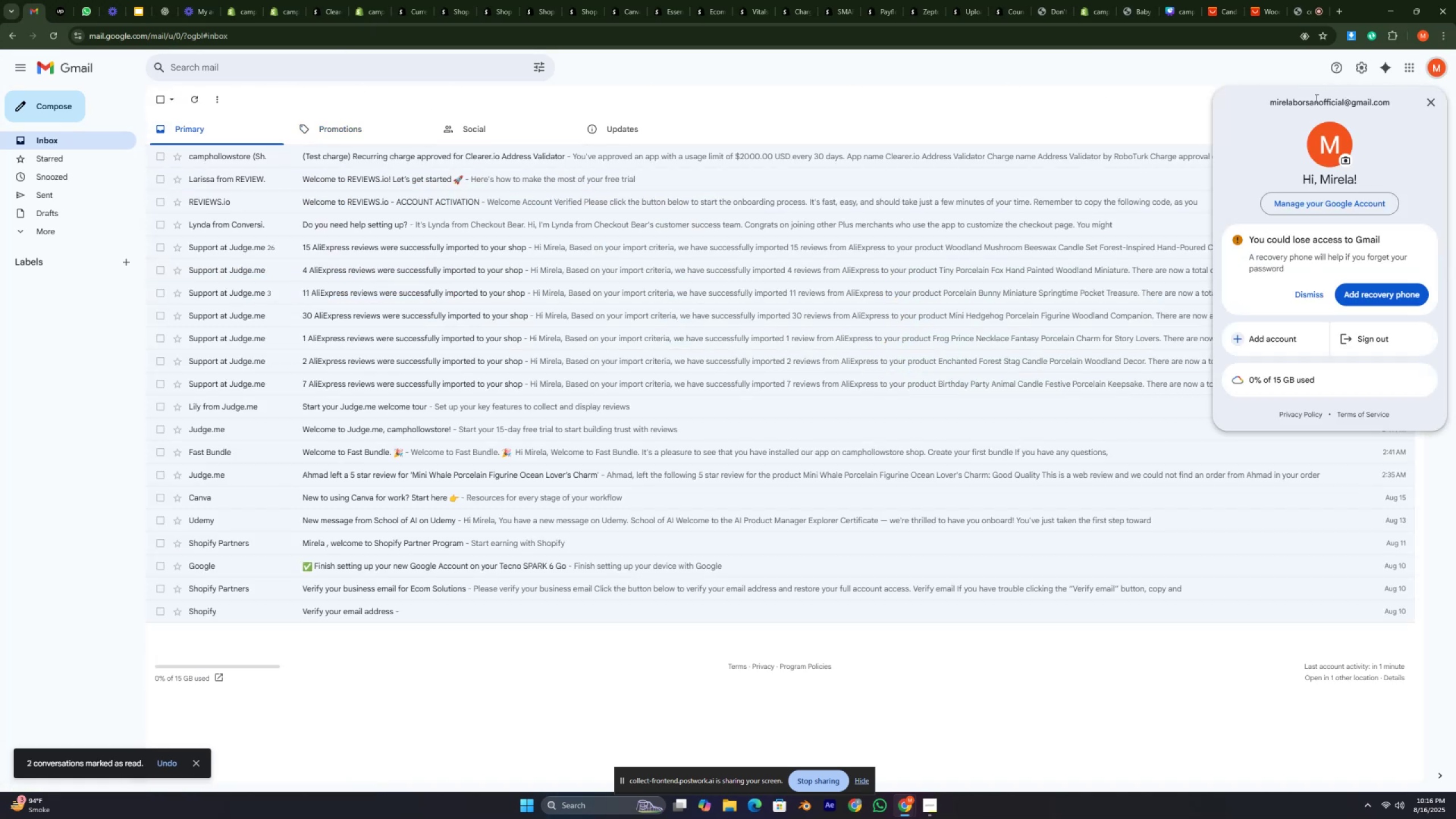 
double_click([1316, 98])
 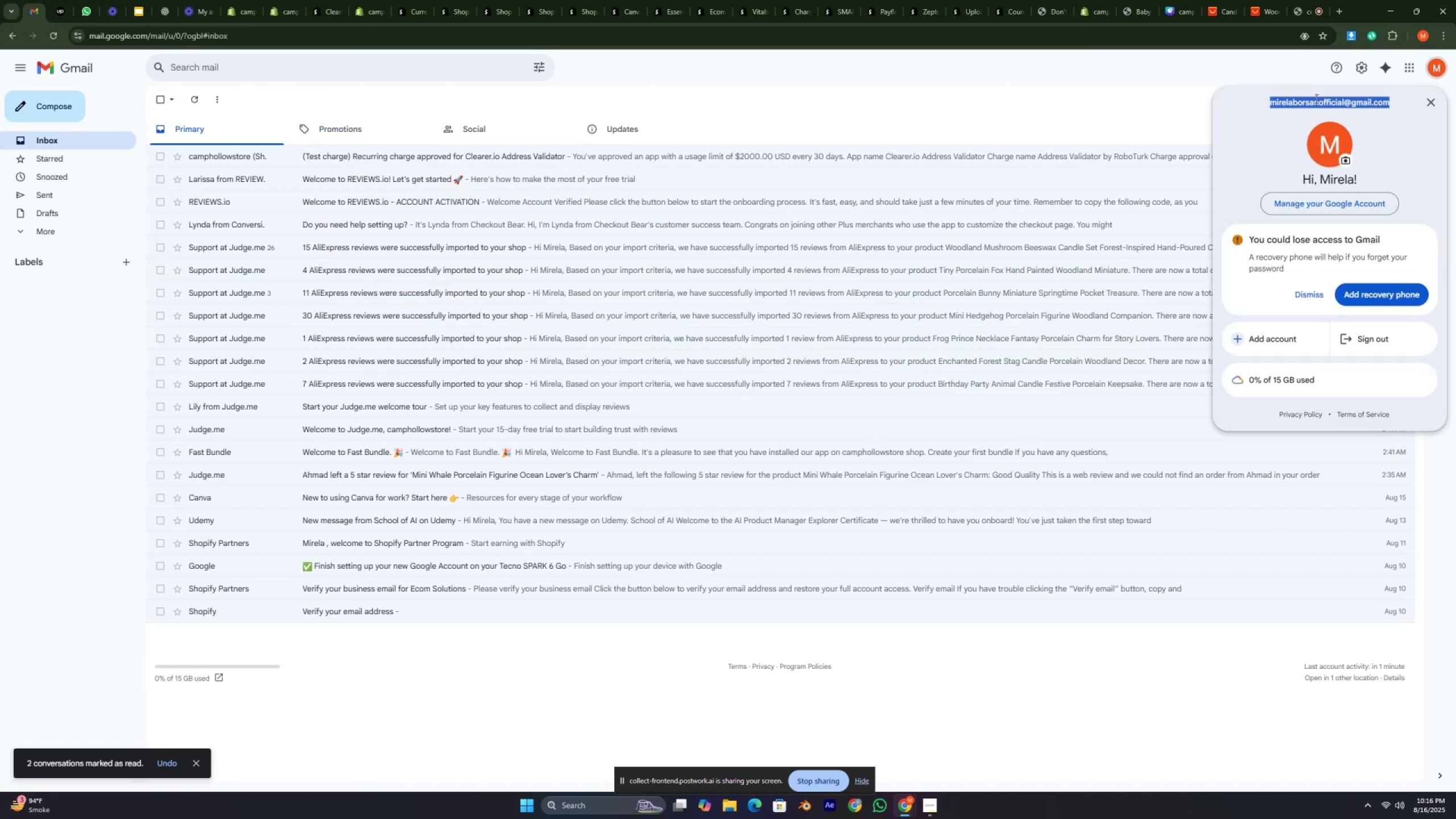 
triple_click([1316, 98])
 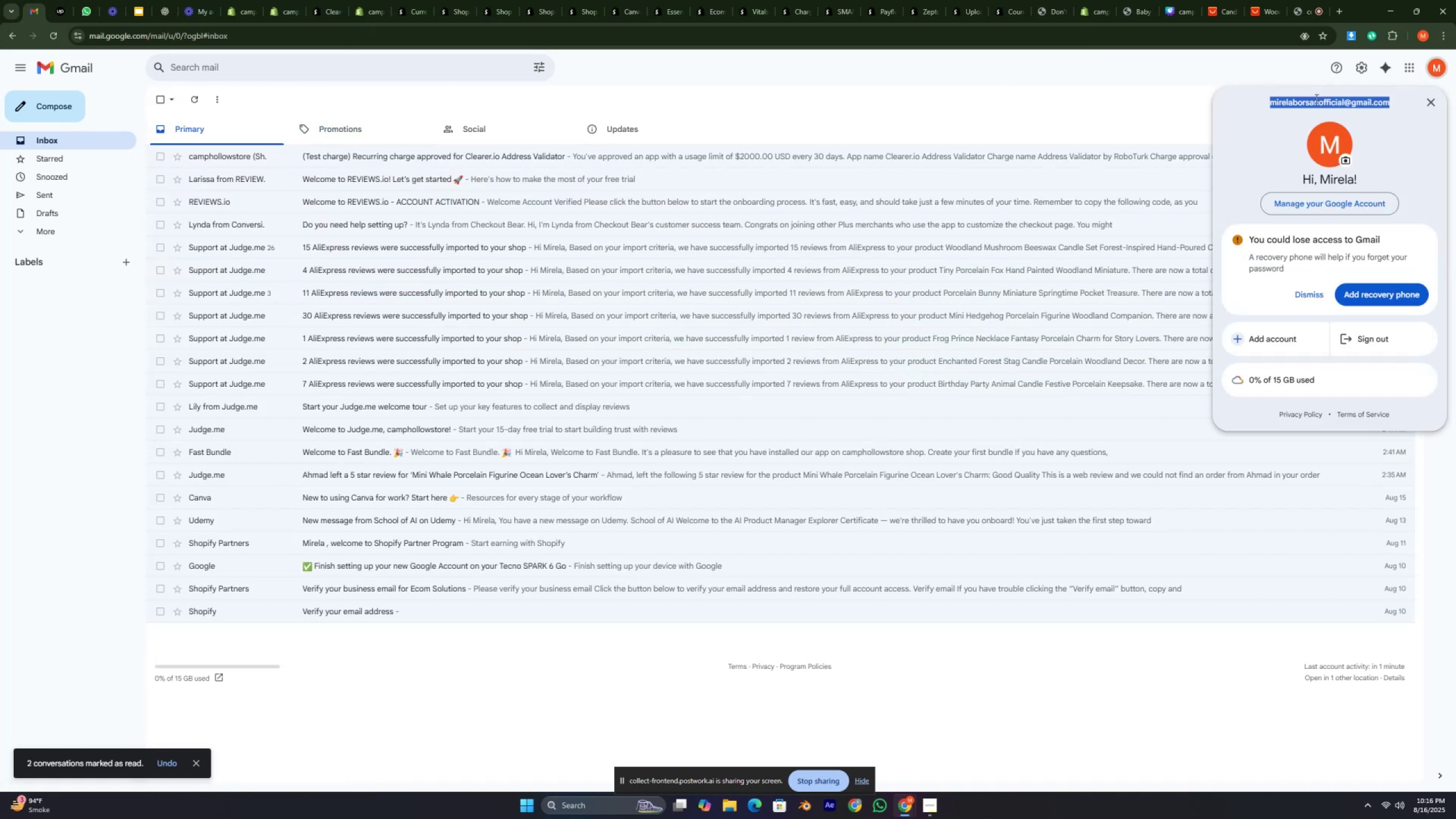 
triple_click([1316, 98])
 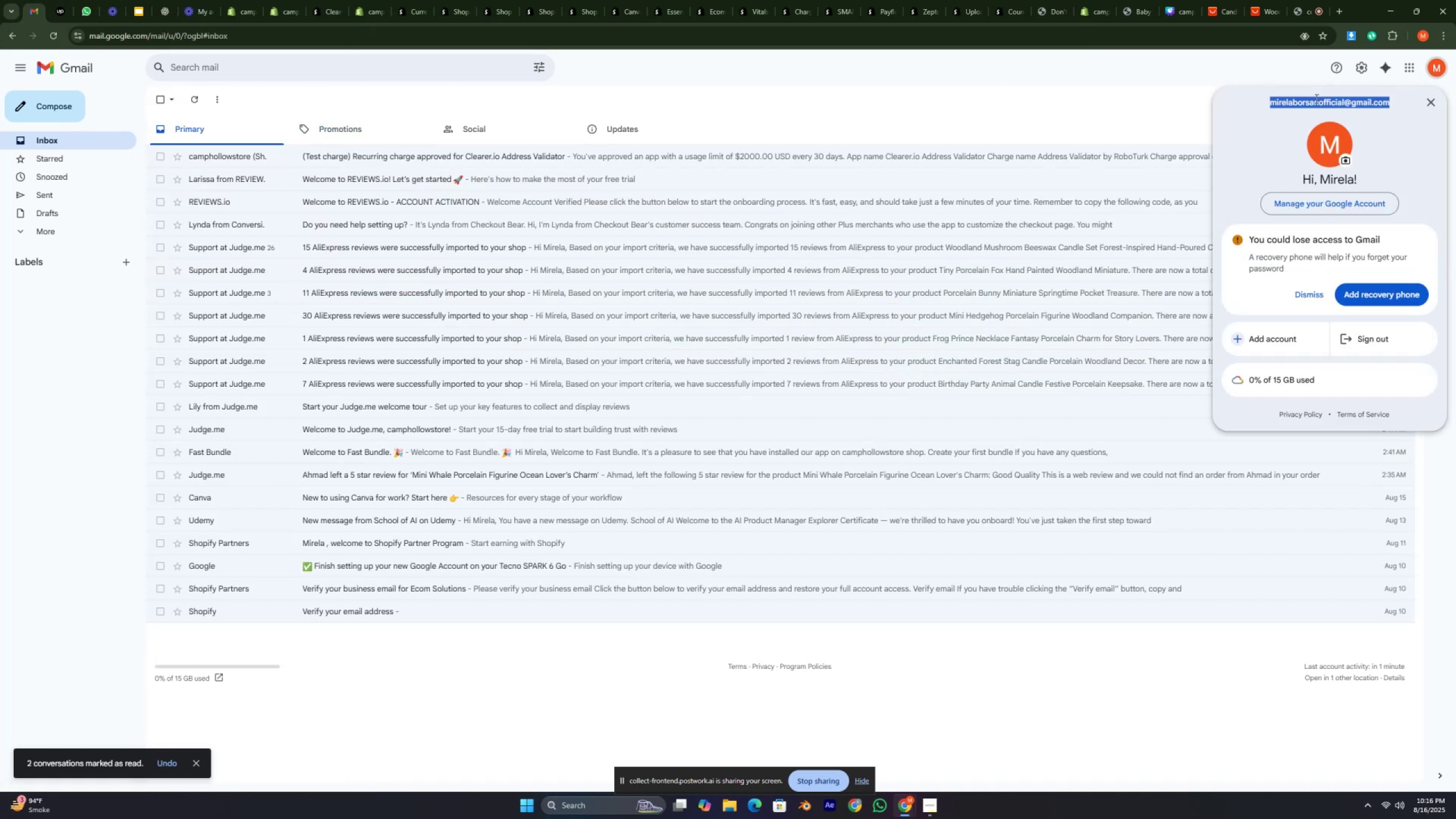 
right_click([1316, 98])
 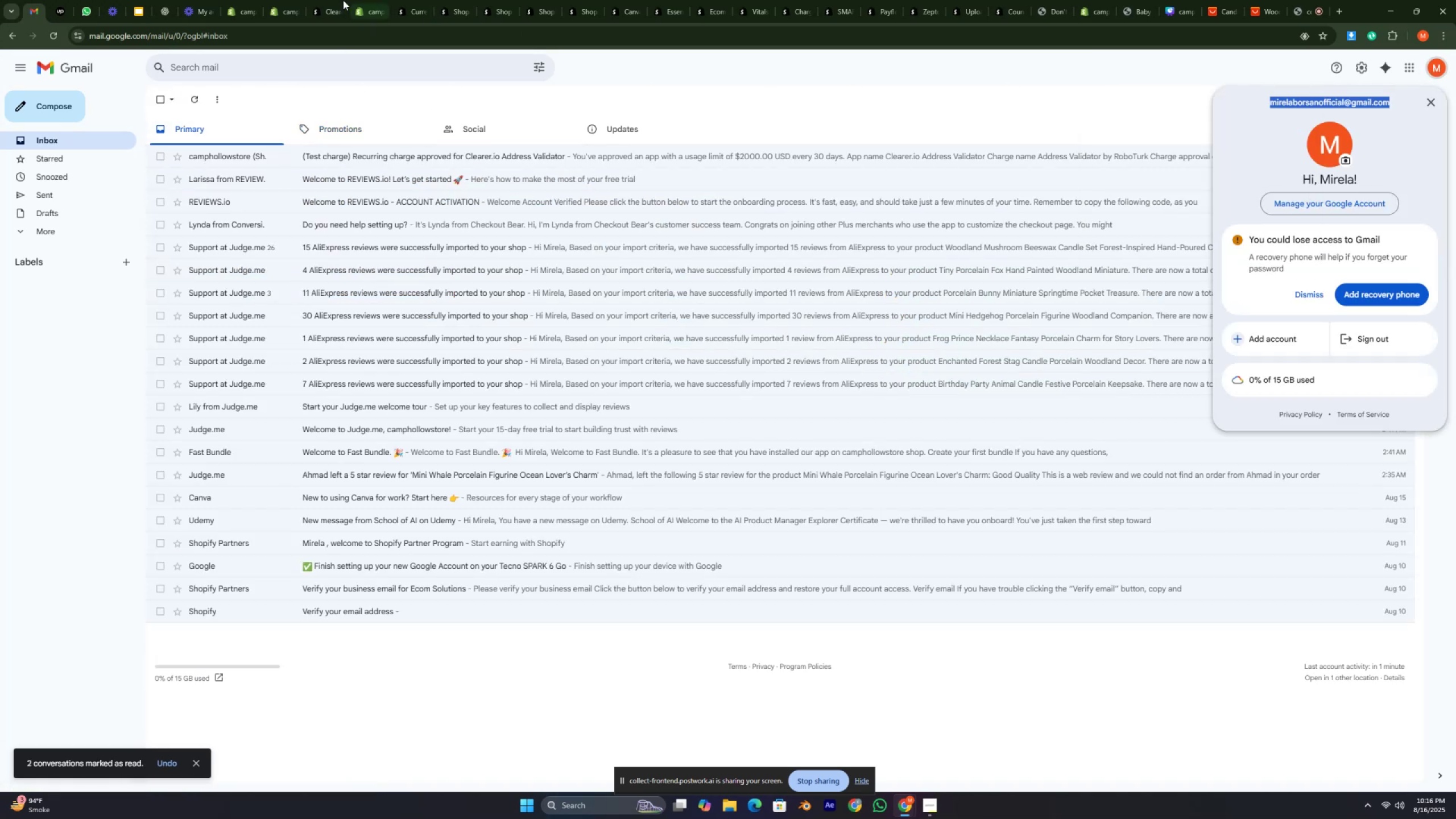 
left_click([286, 0])
 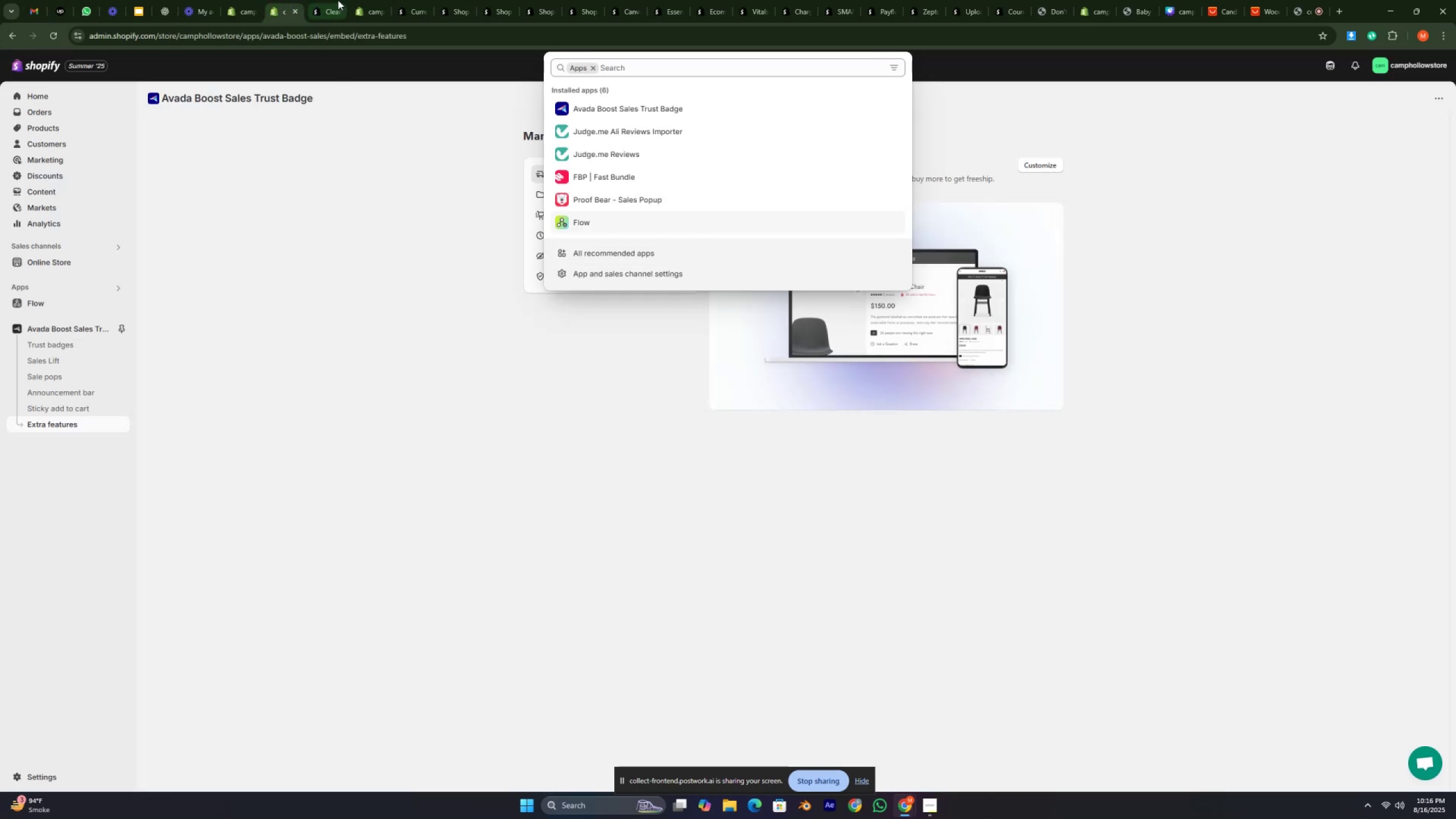 
left_click([338, 0])
 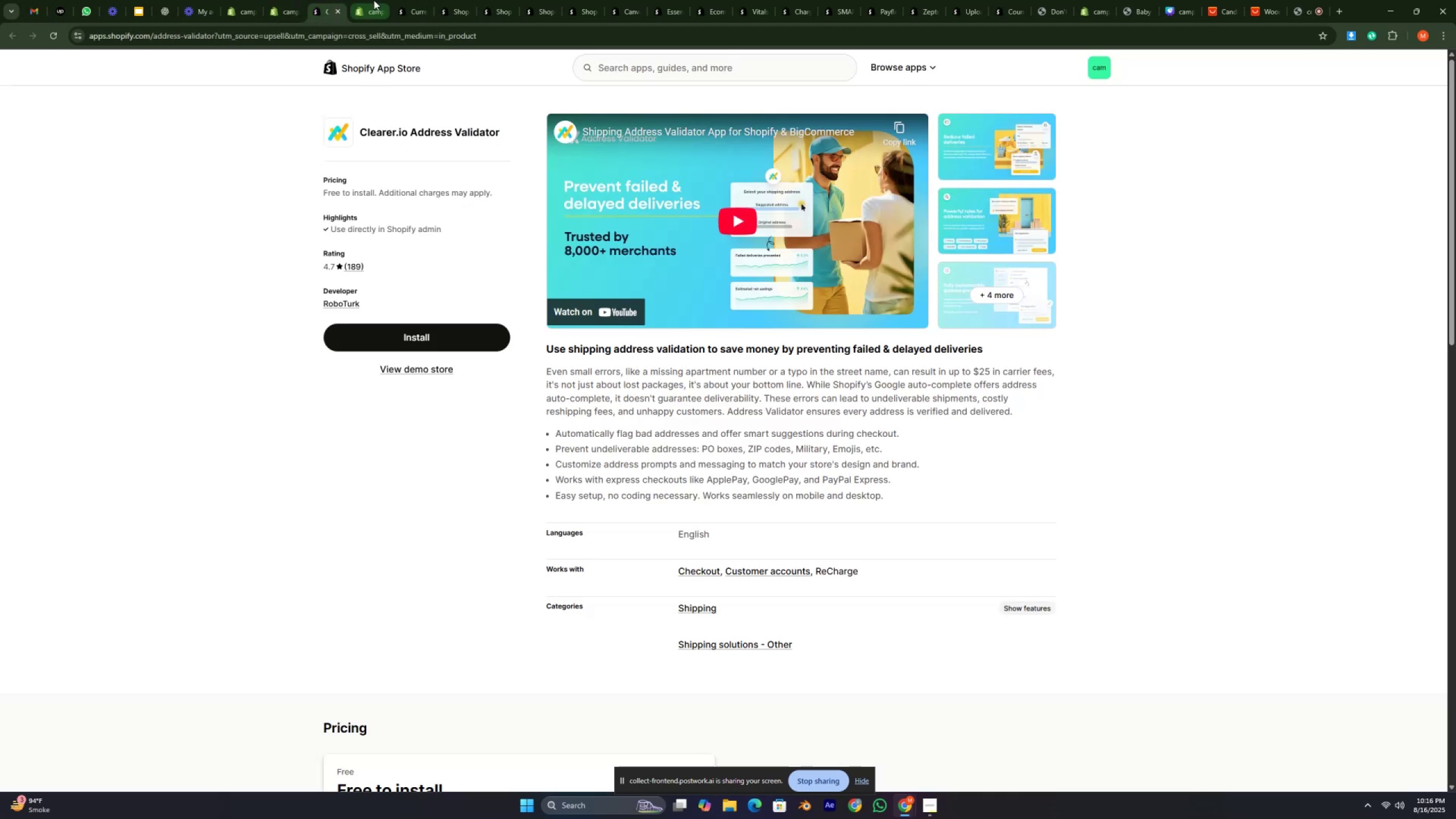 
double_click([318, 0])
 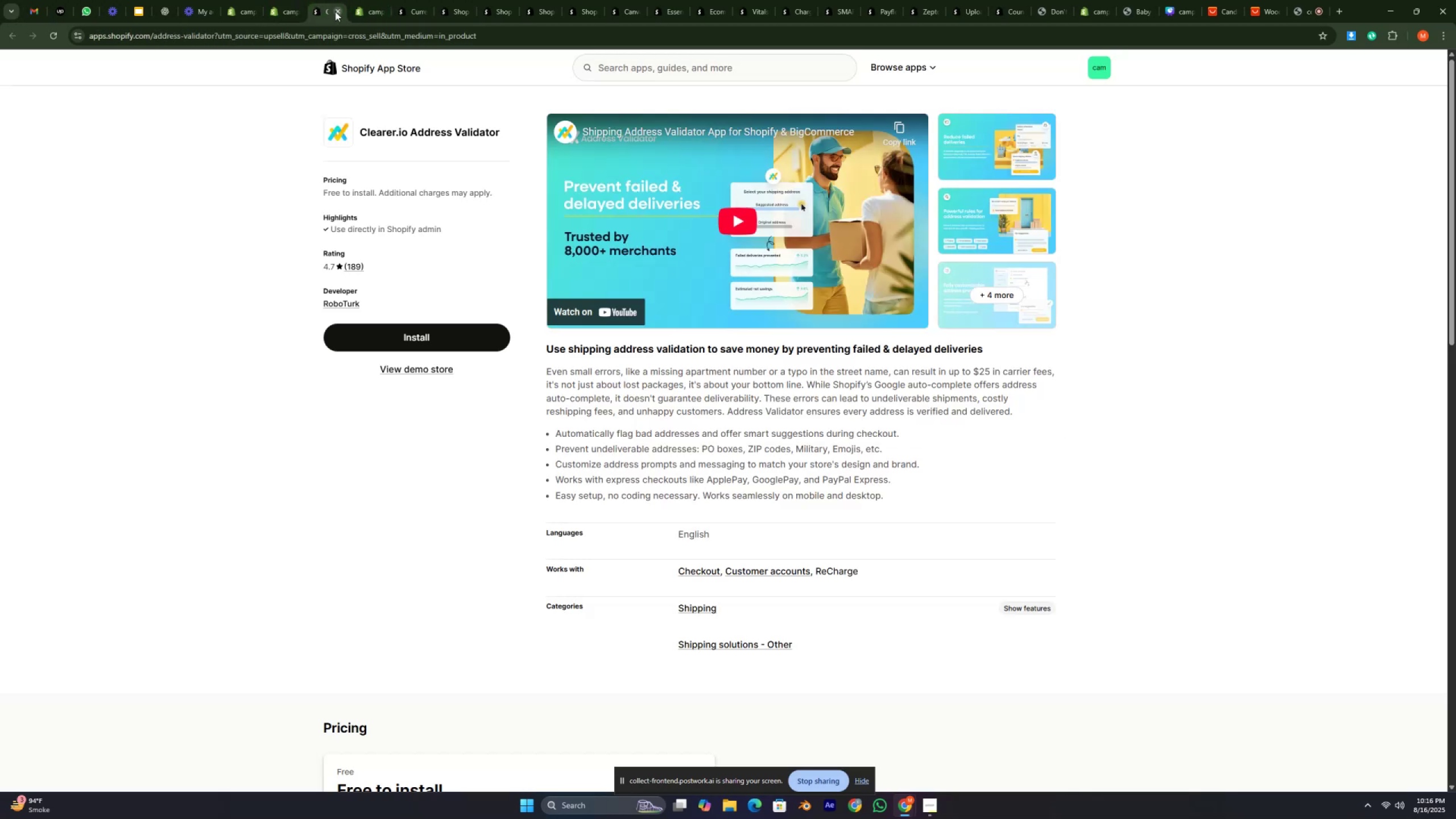 
left_click([335, 11])
 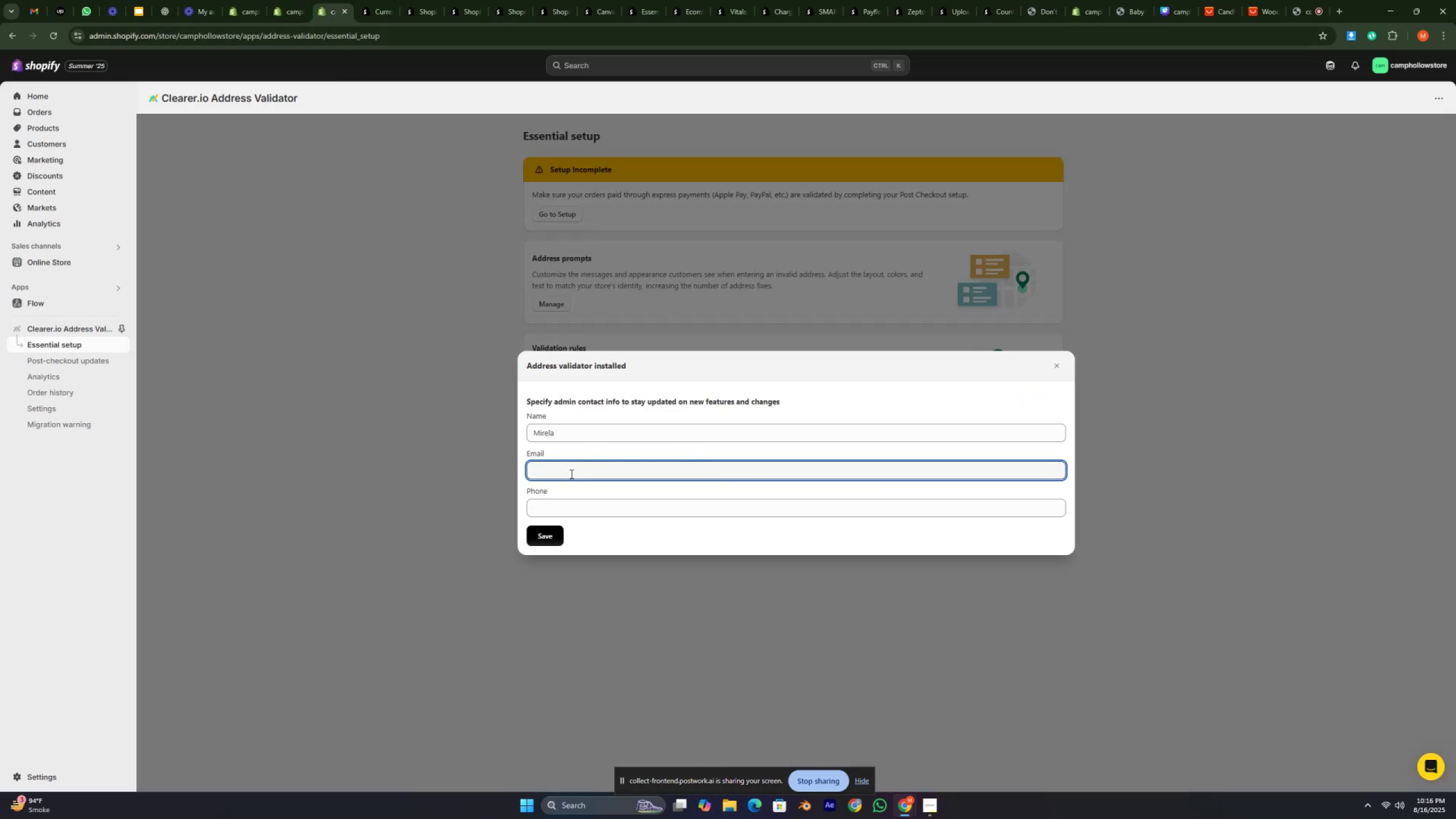 
key(Control+V)
 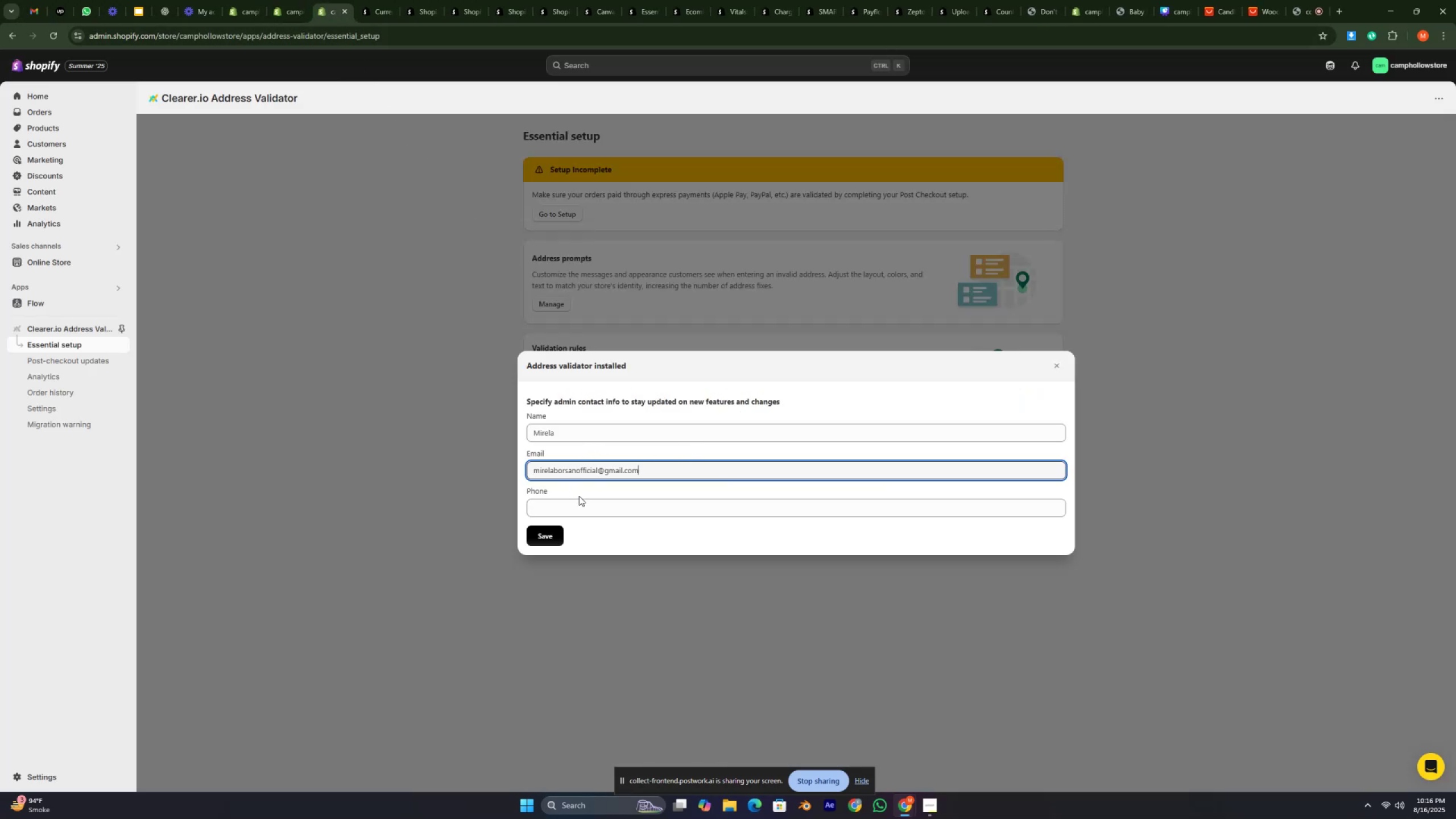 
left_click([581, 498])
 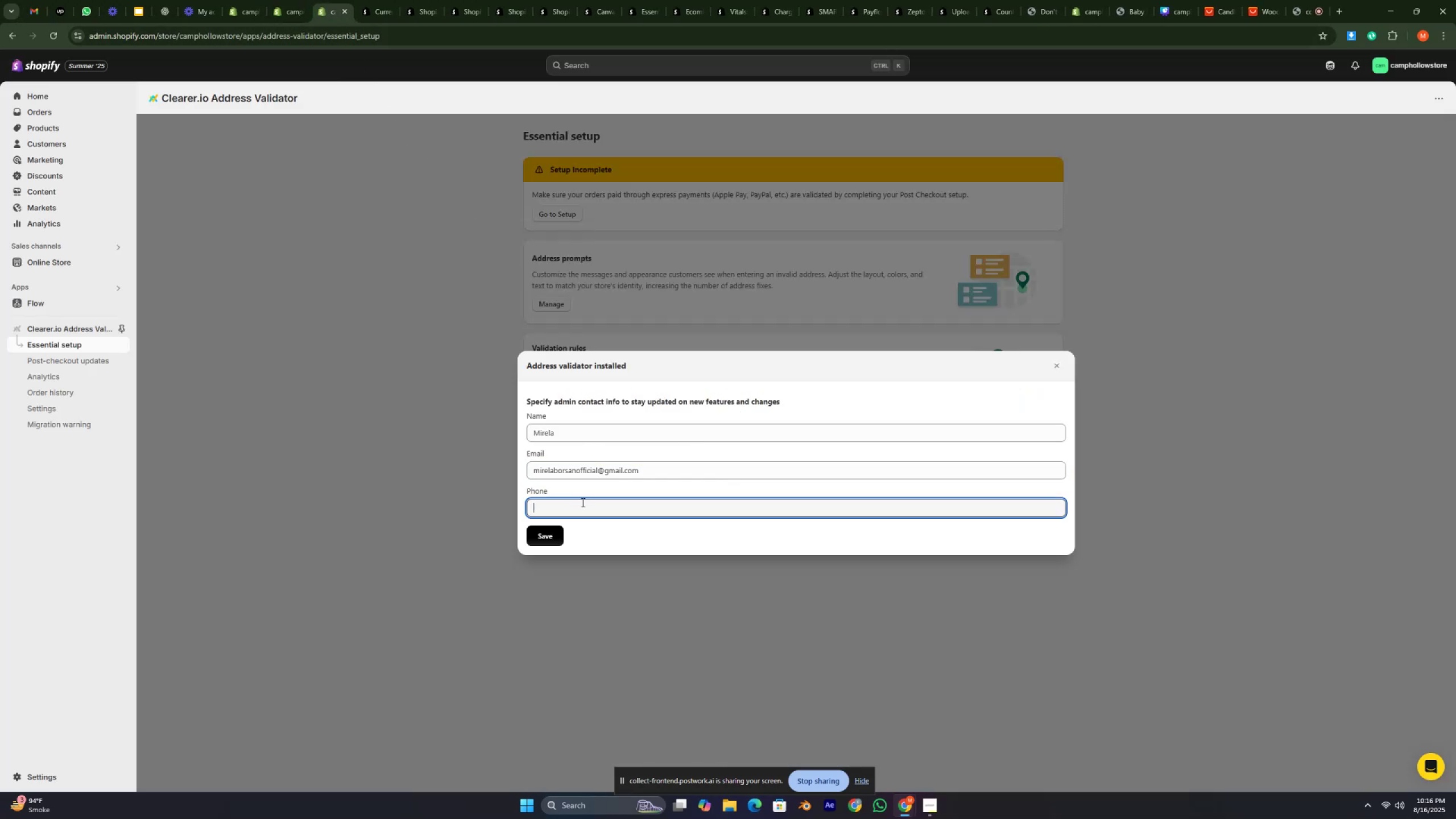 
key(Shift+Equal)
 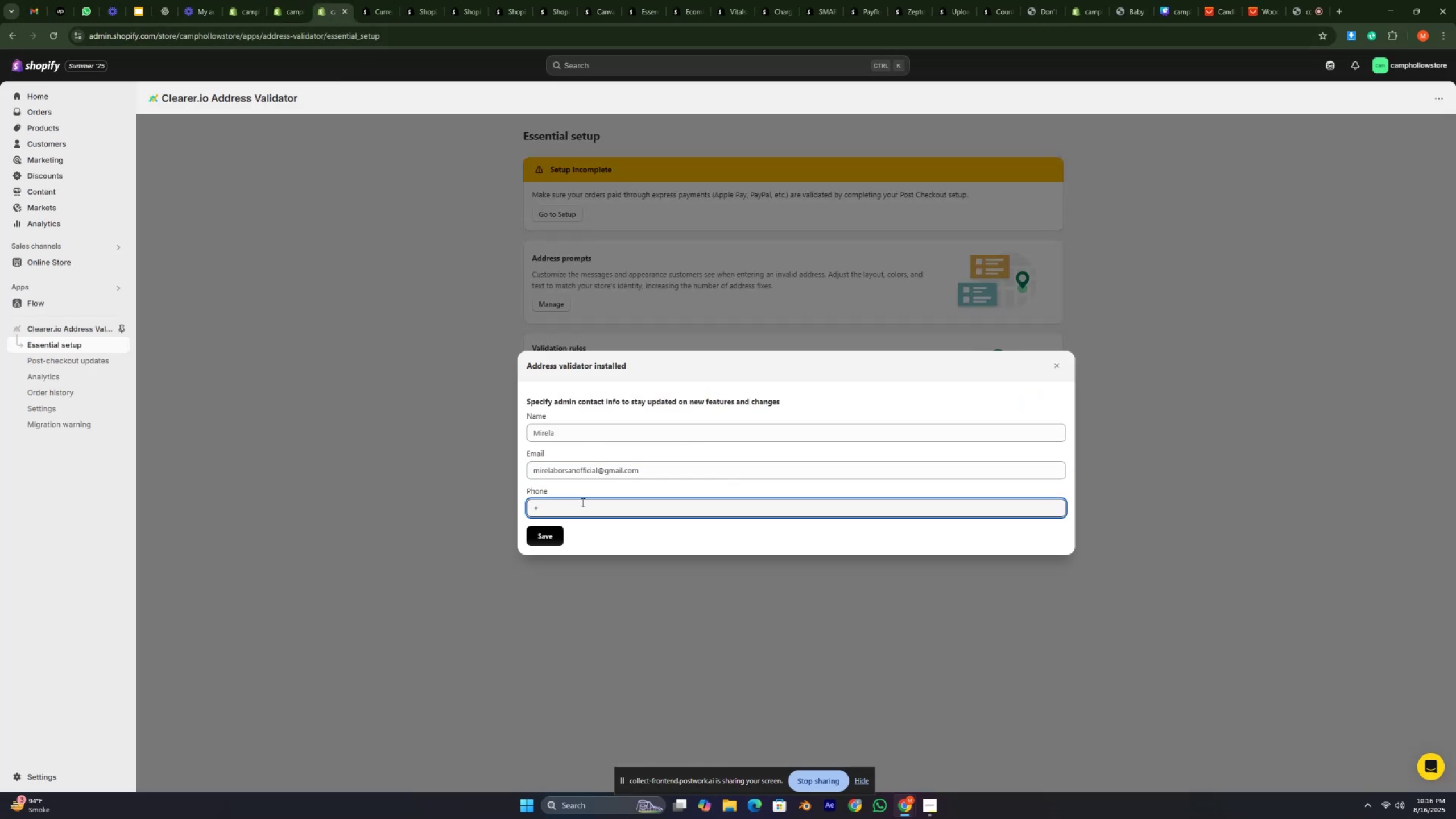 
key(Numpad1)
 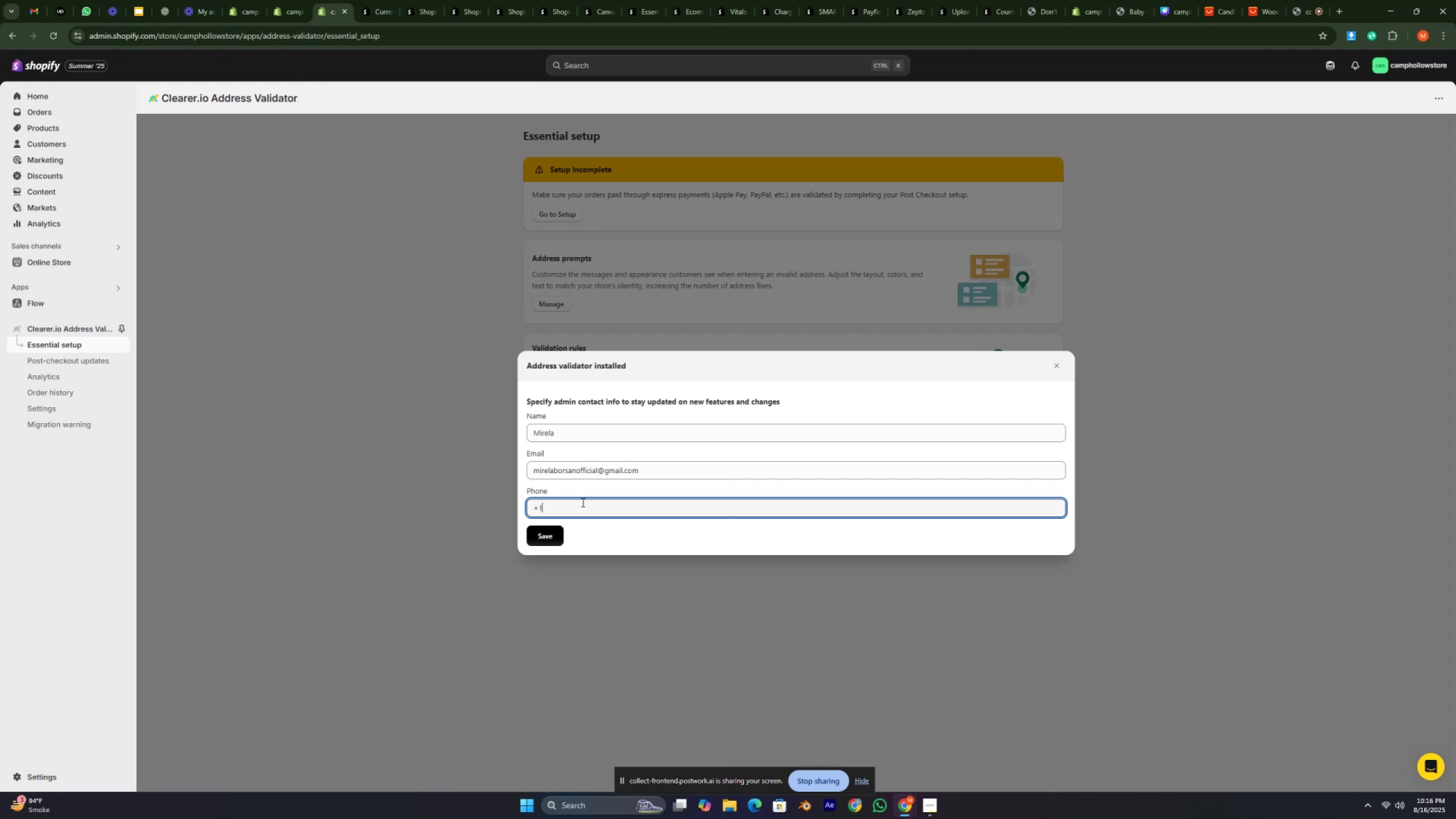 
key(Numpad2)
 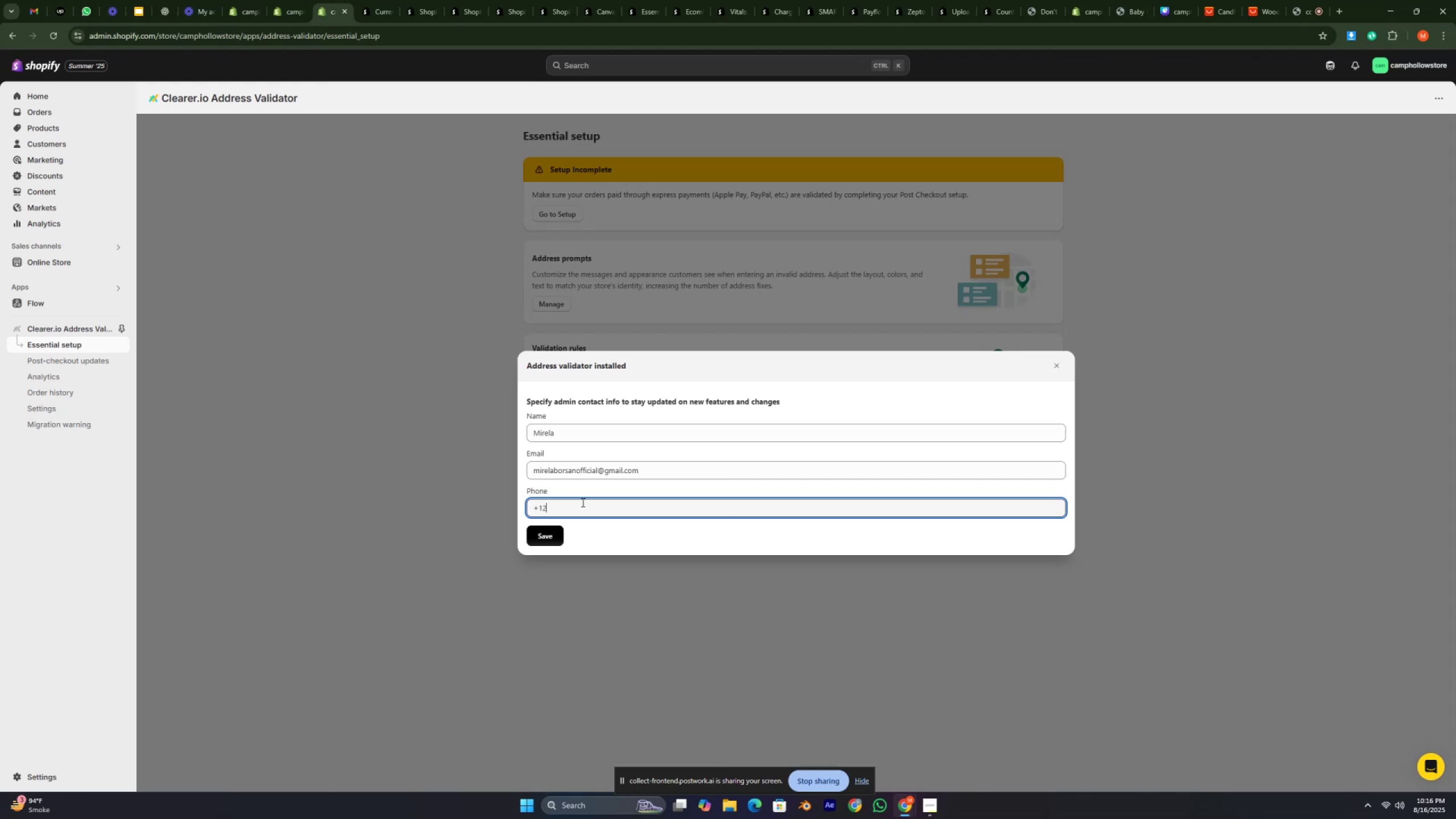 
key(NumpadDecimal)
 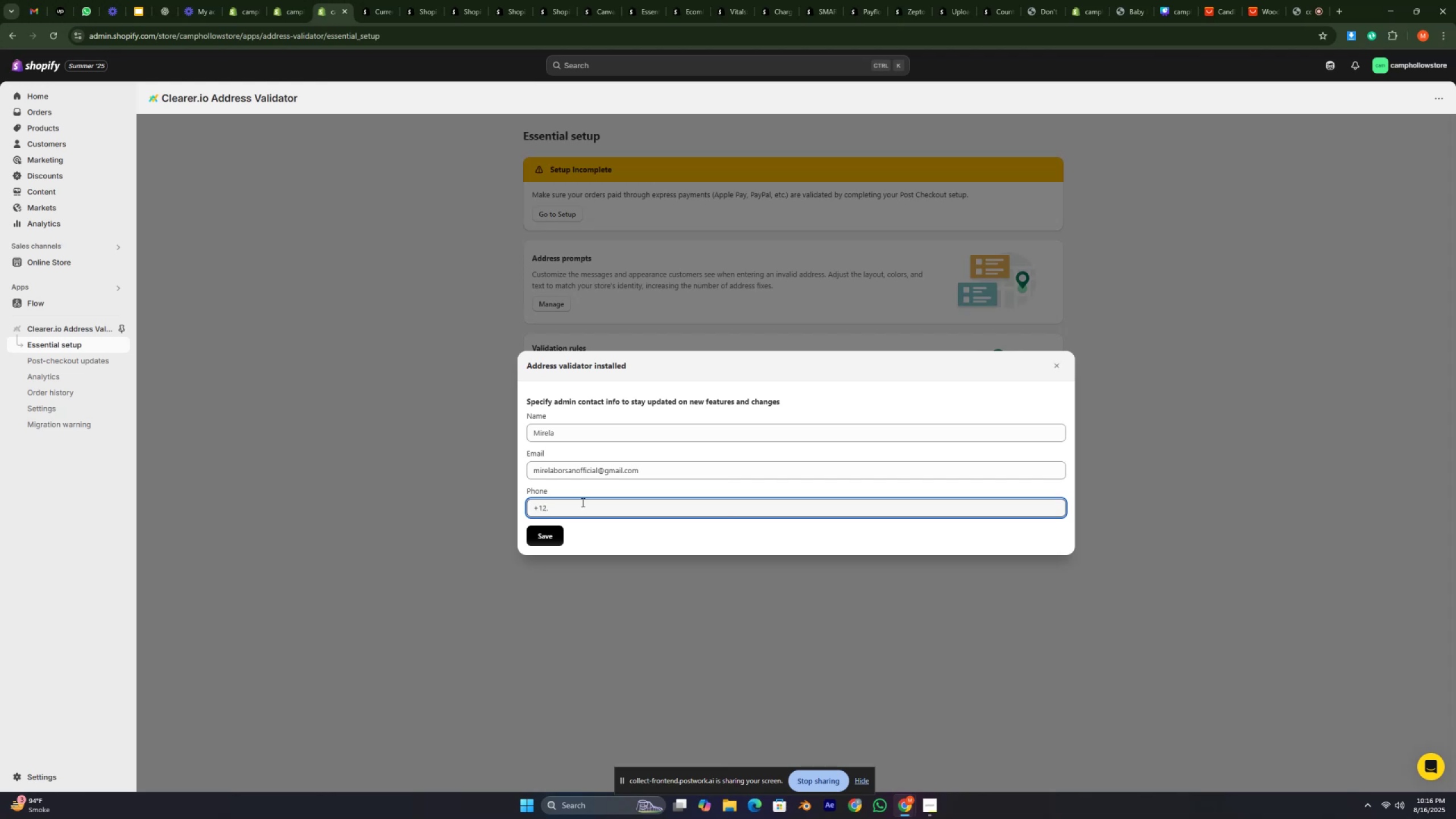 
key(Numpad0)
 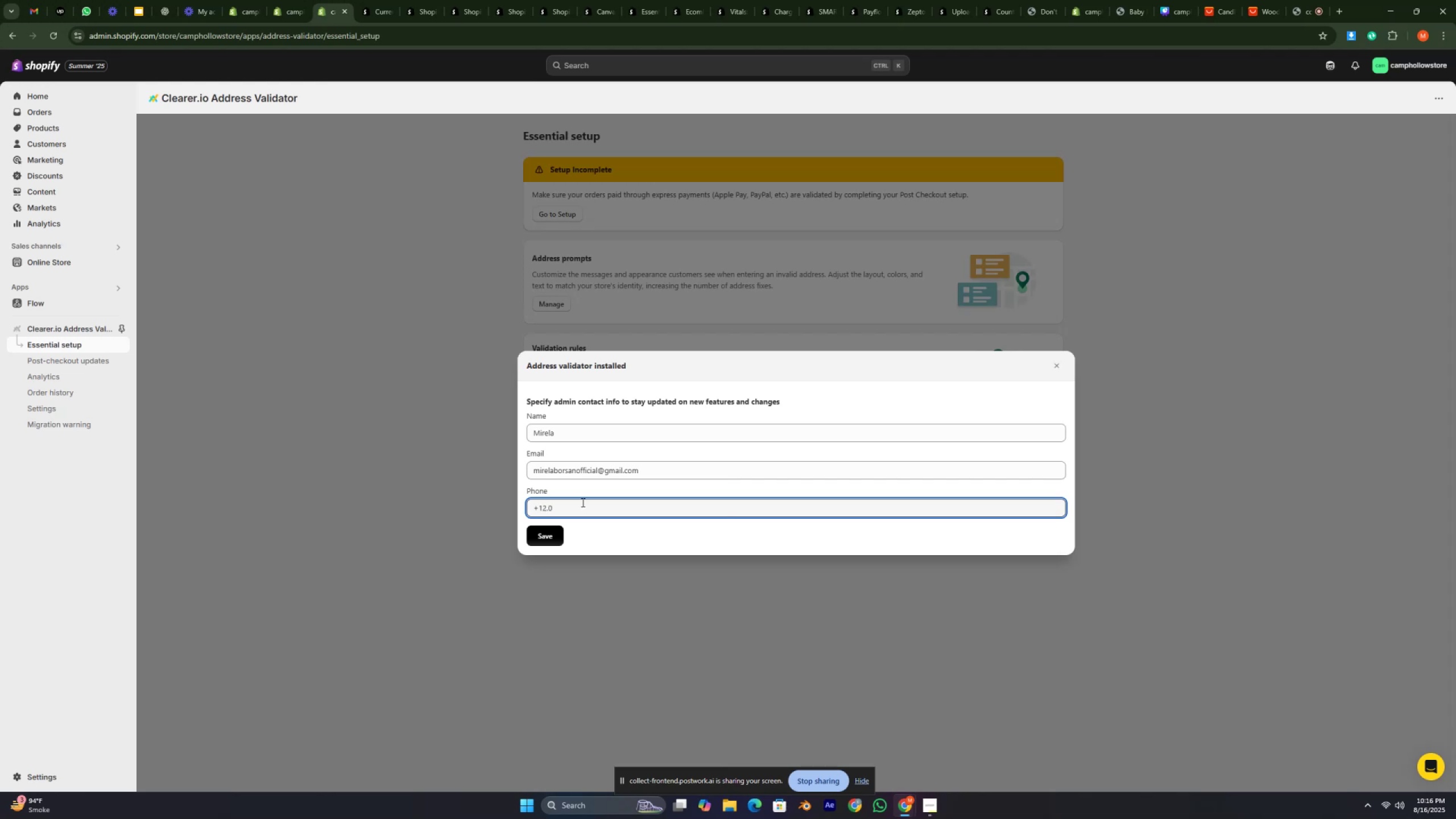 
key(Backspace)
 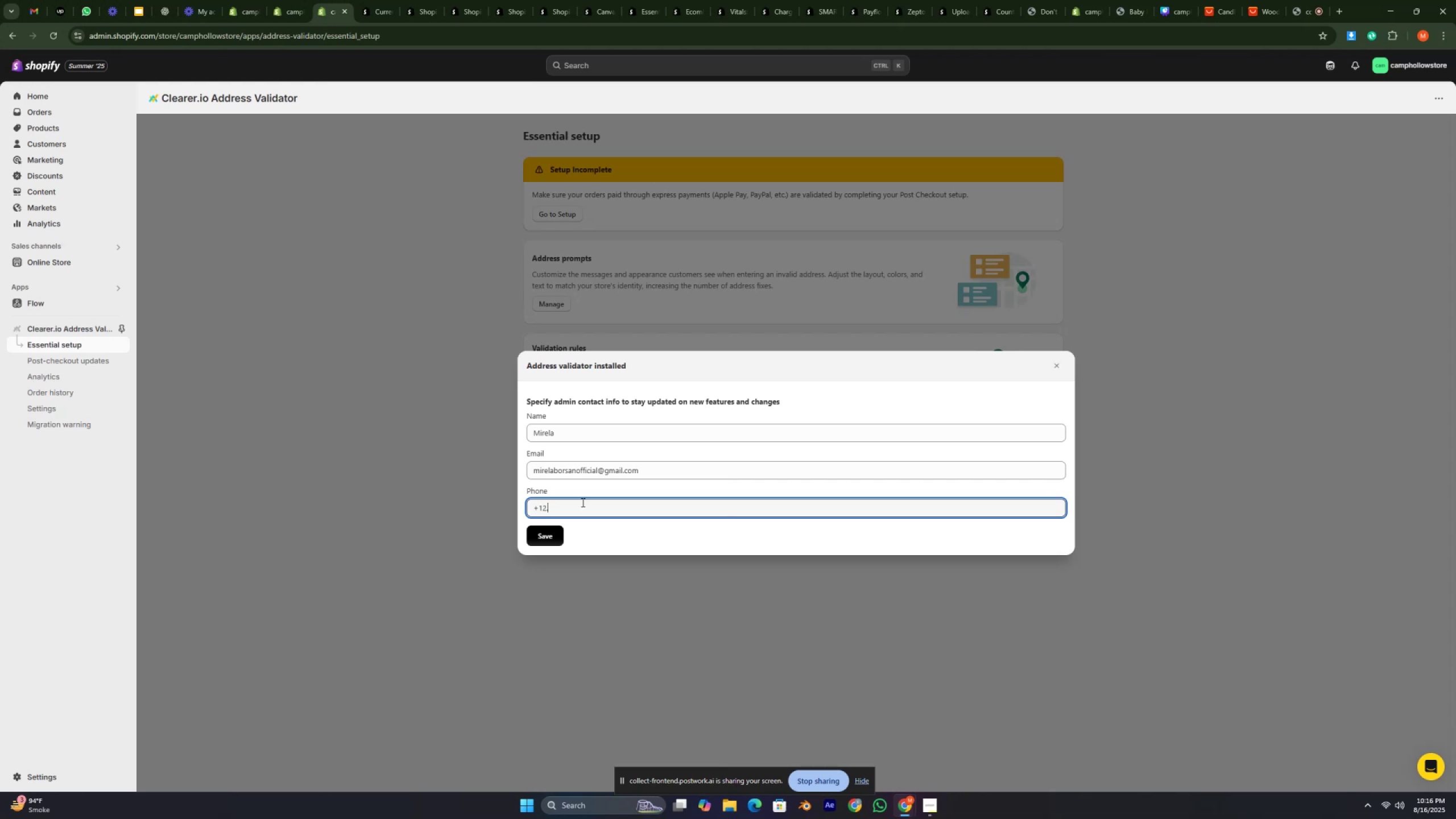 
key(Backspace)
 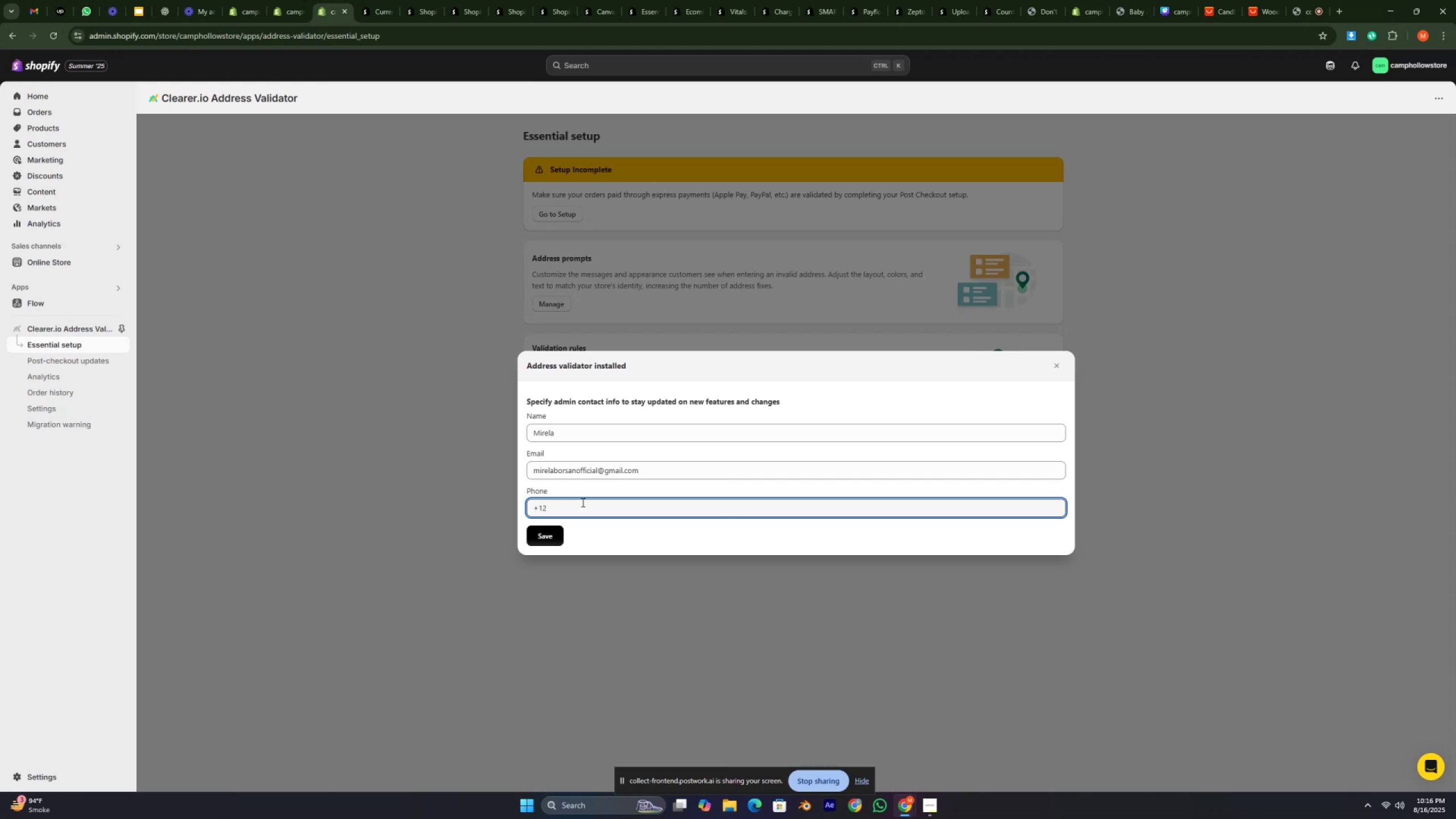 
key(Numpad0)
 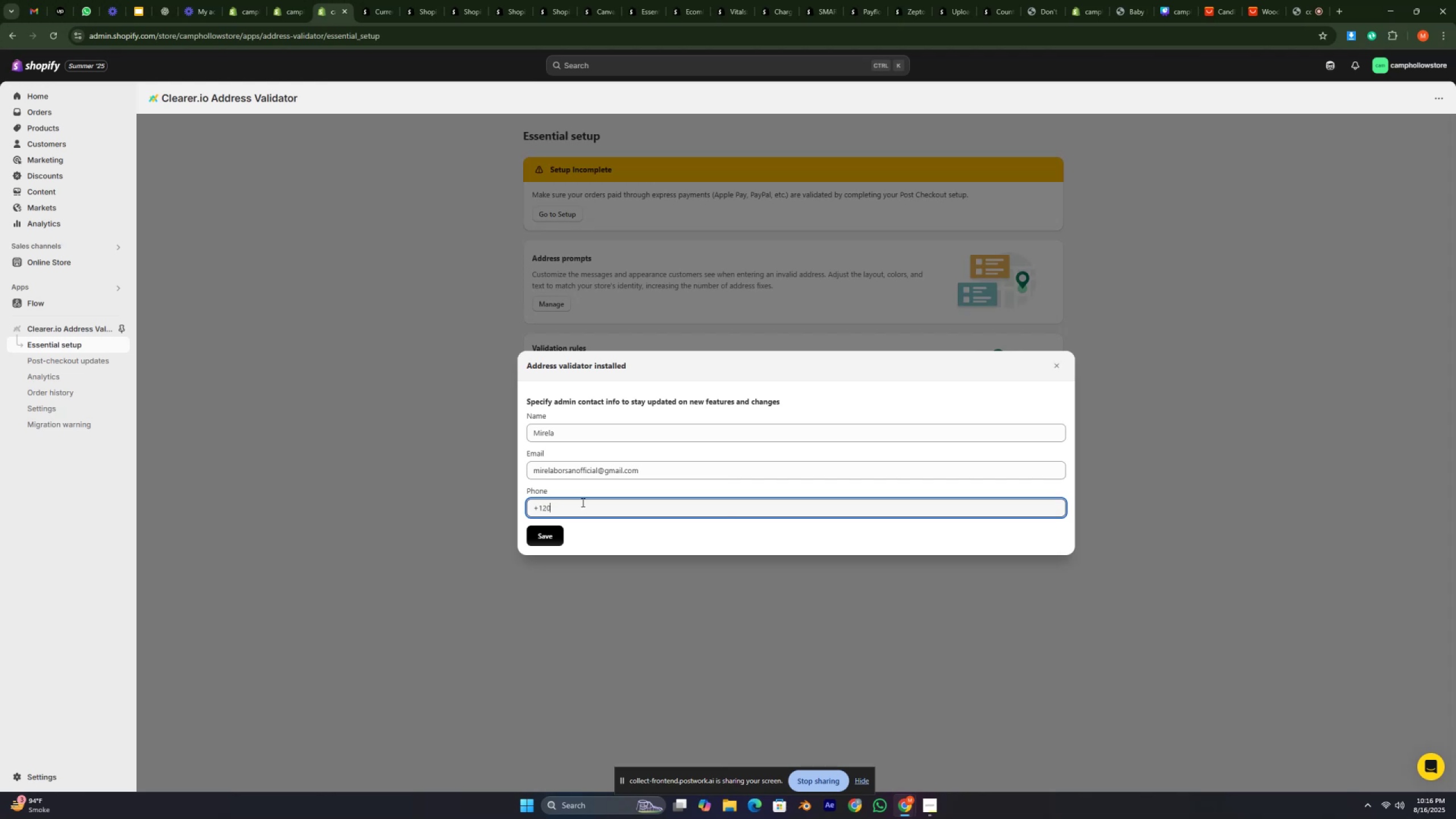 
key(Numpad8)
 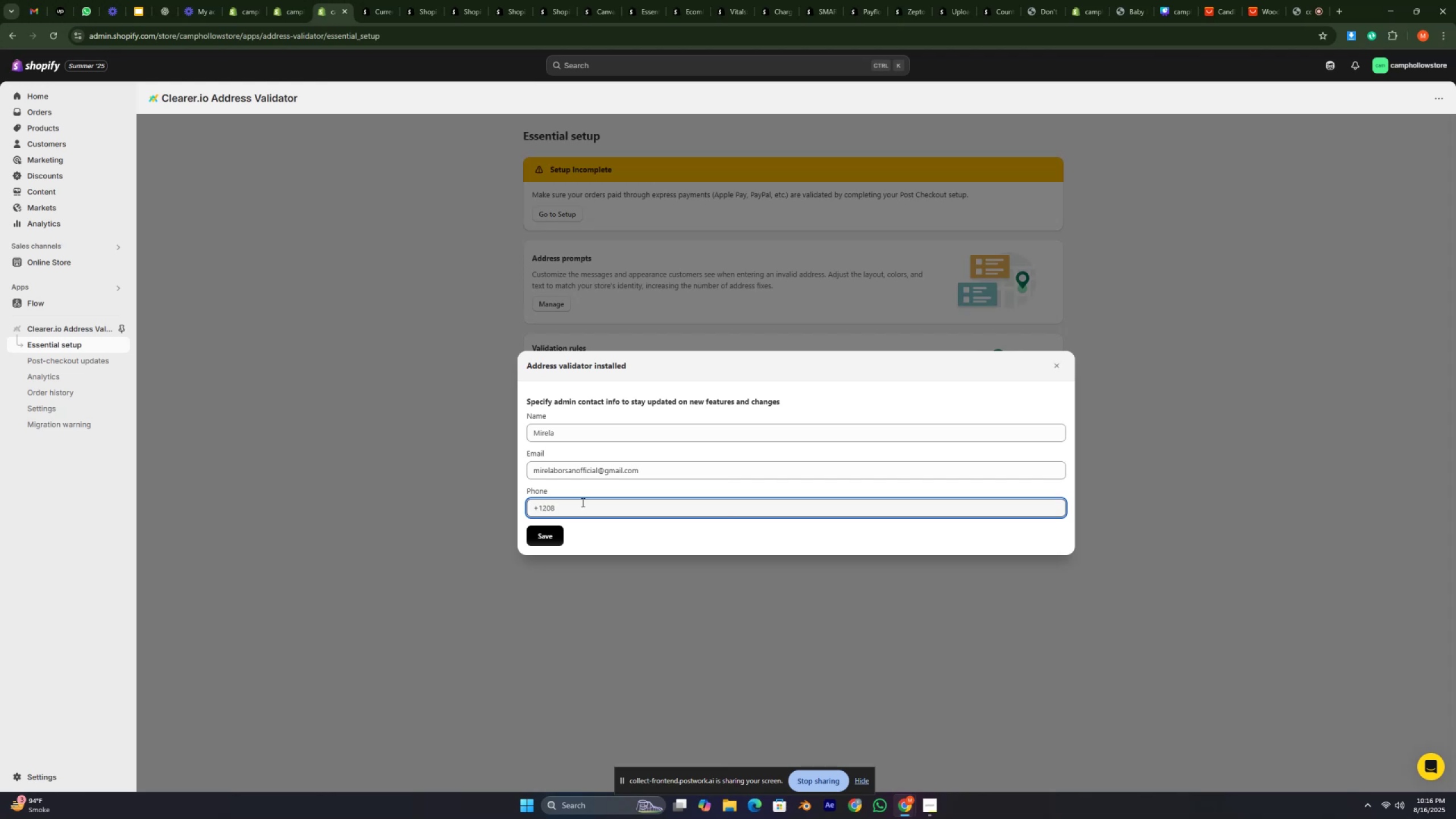 
key(Numpad6)
 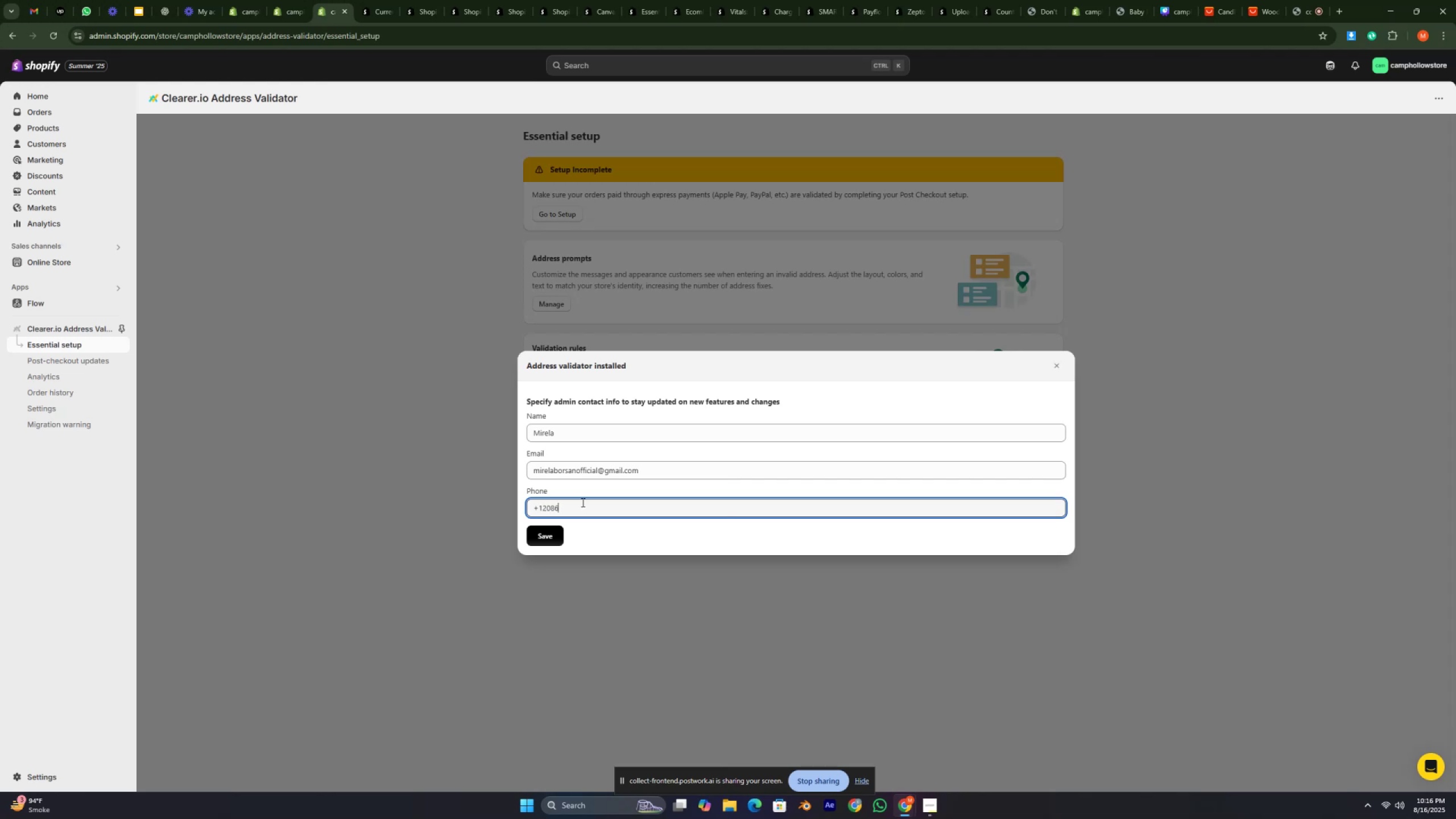 
key(Numpad9)
 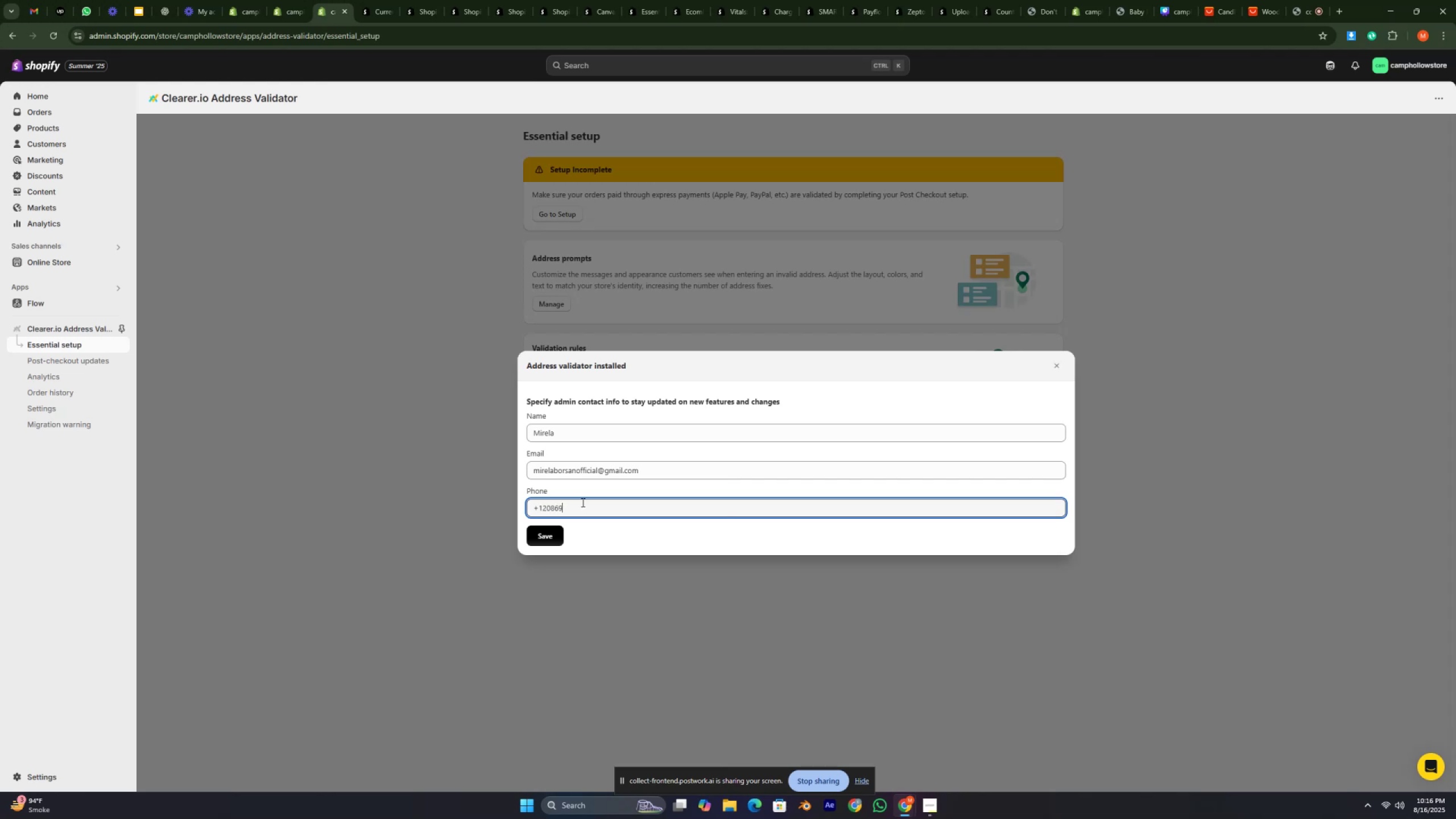 
key(Numpad3)
 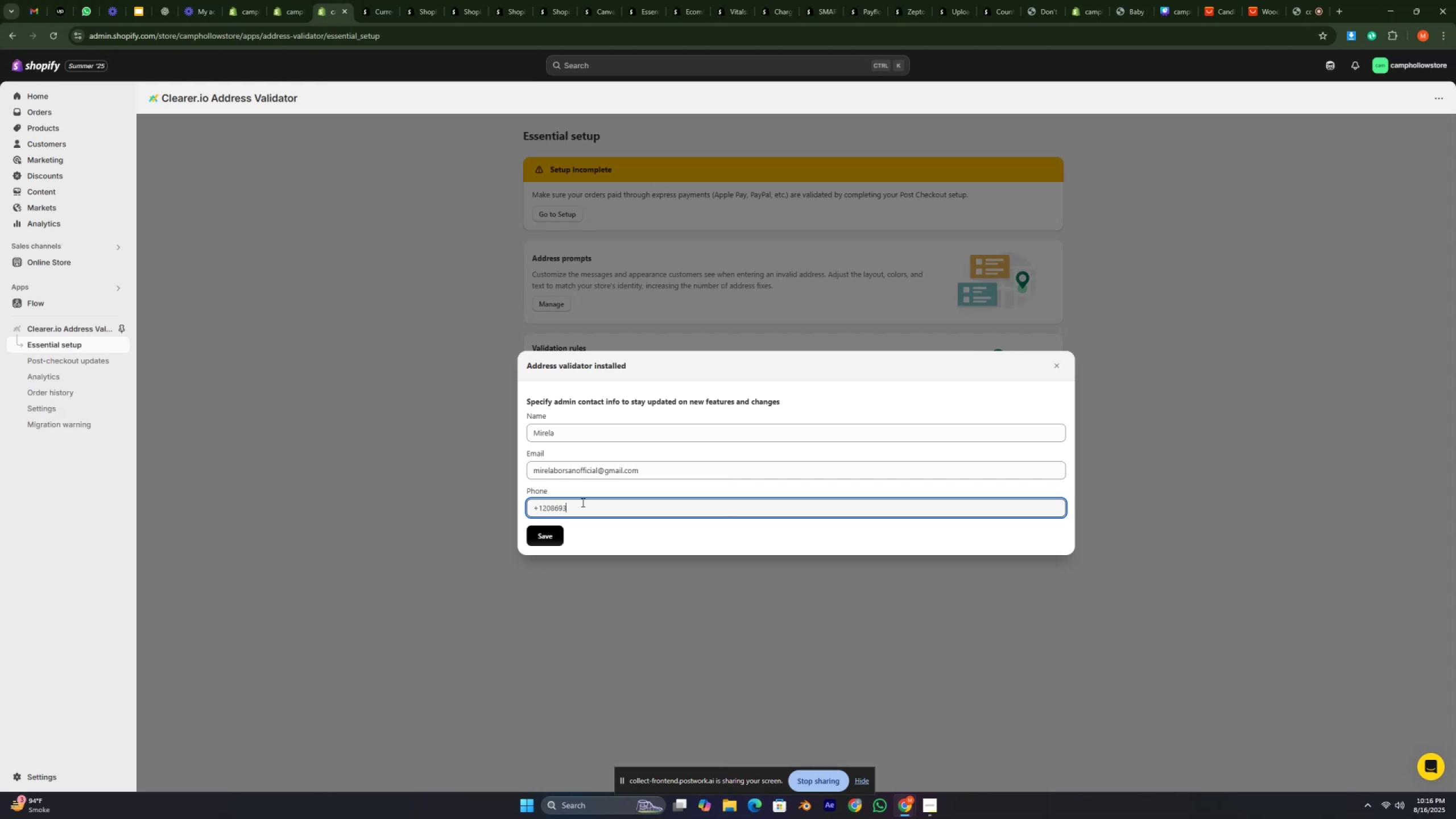 
key(Numpad2)
 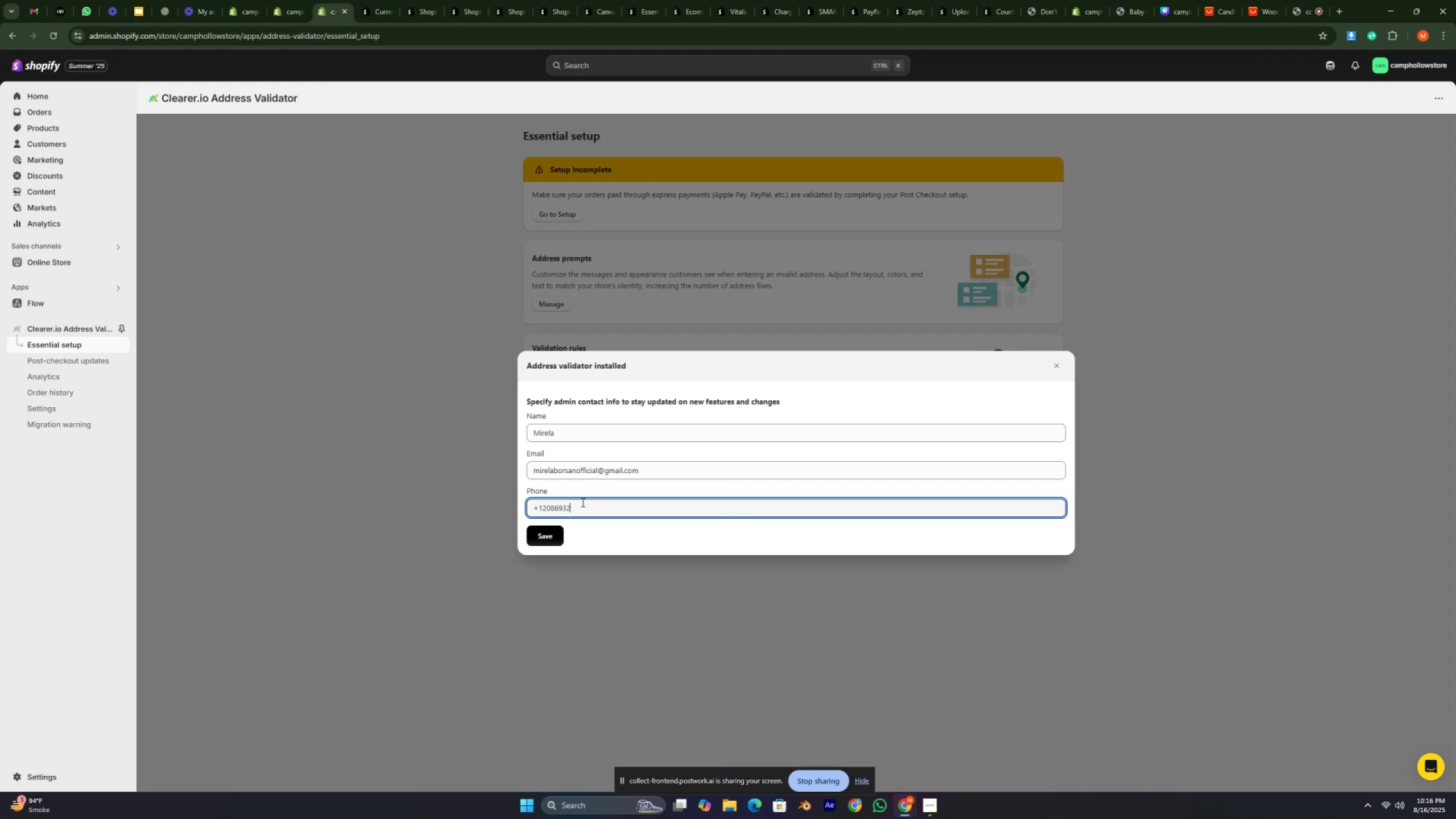 
key(Numpad2)
 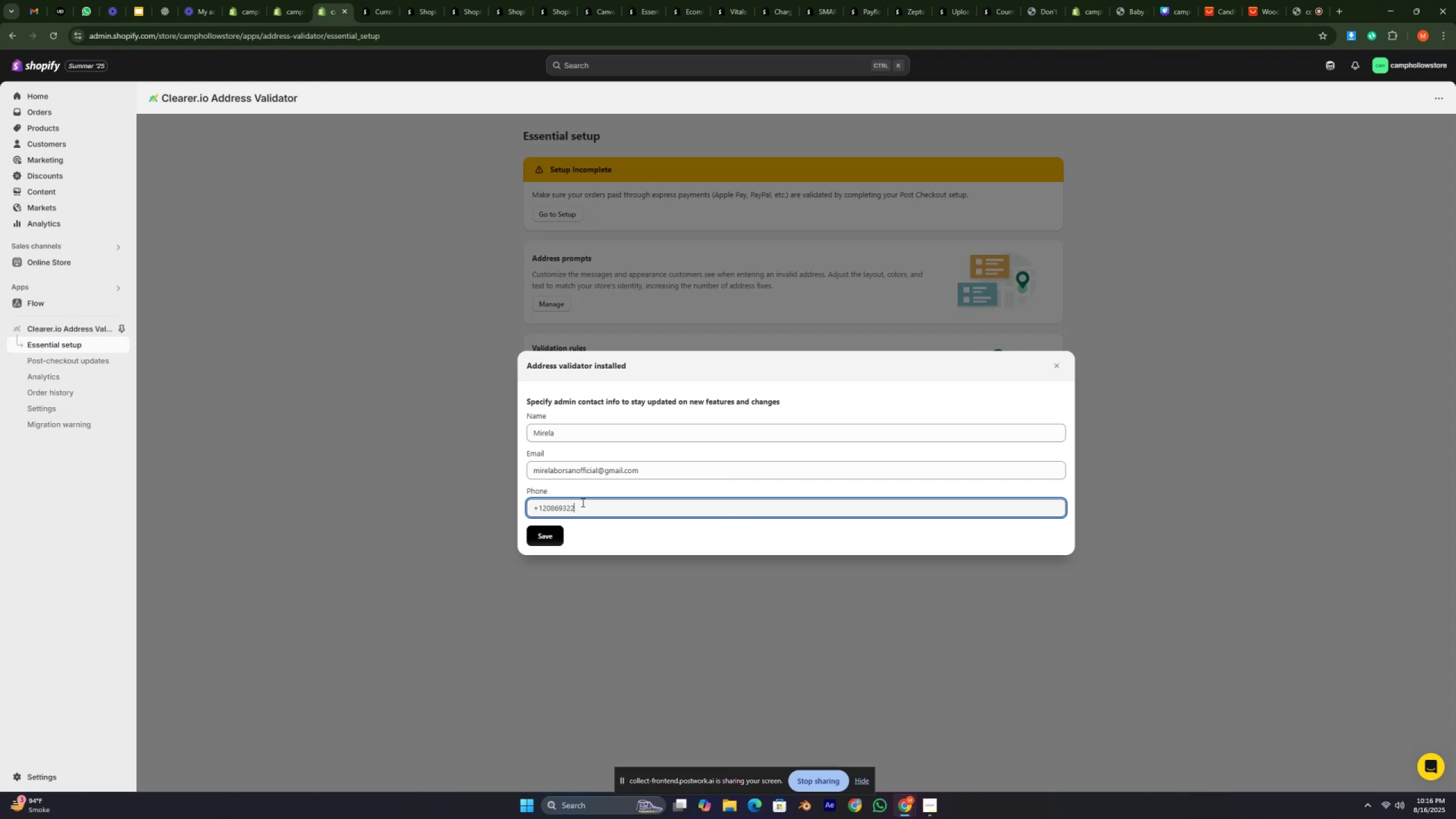 
key(Numpad5)
 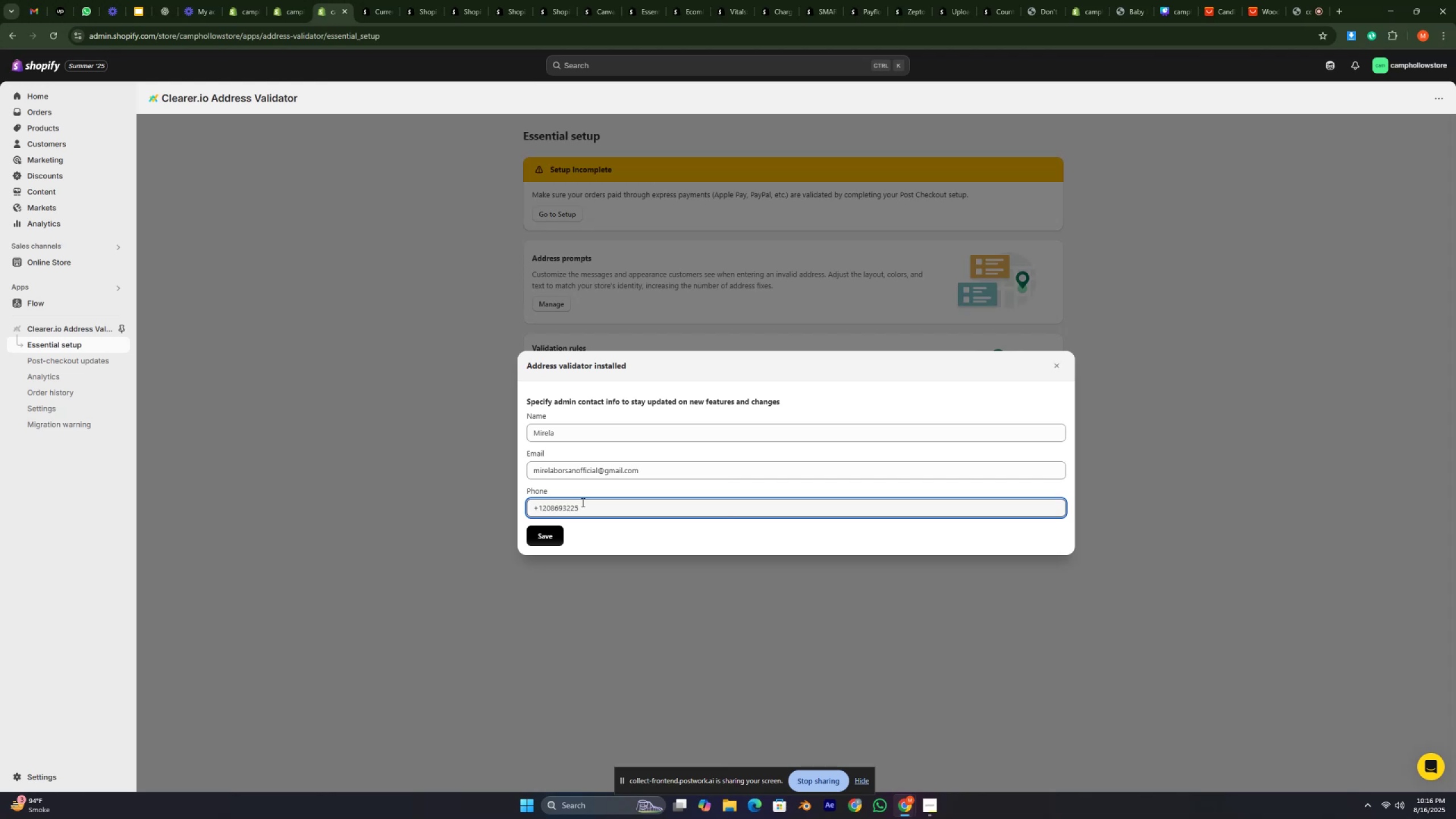 
key(Numpad4)
 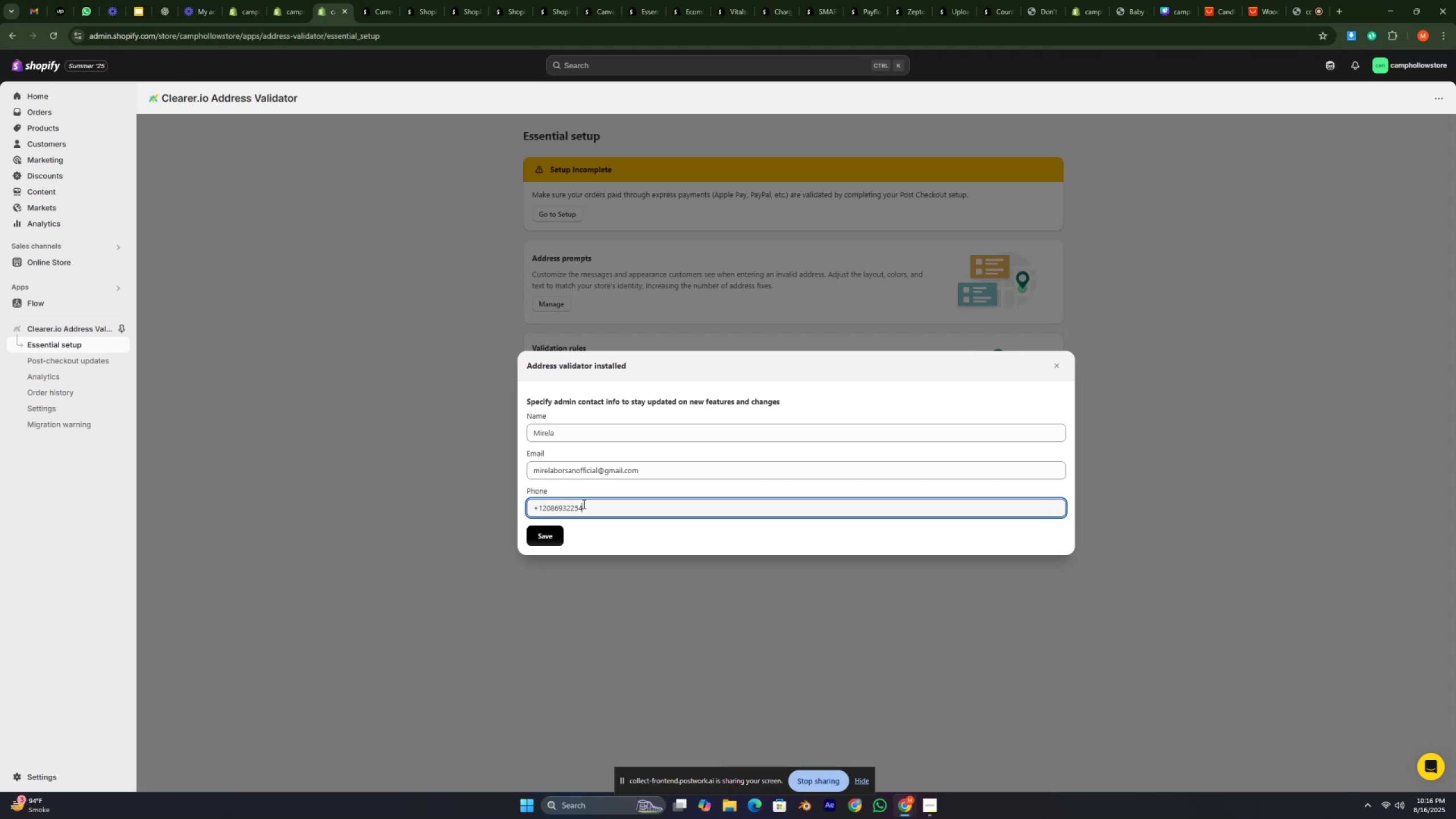 
left_click([547, 537])
 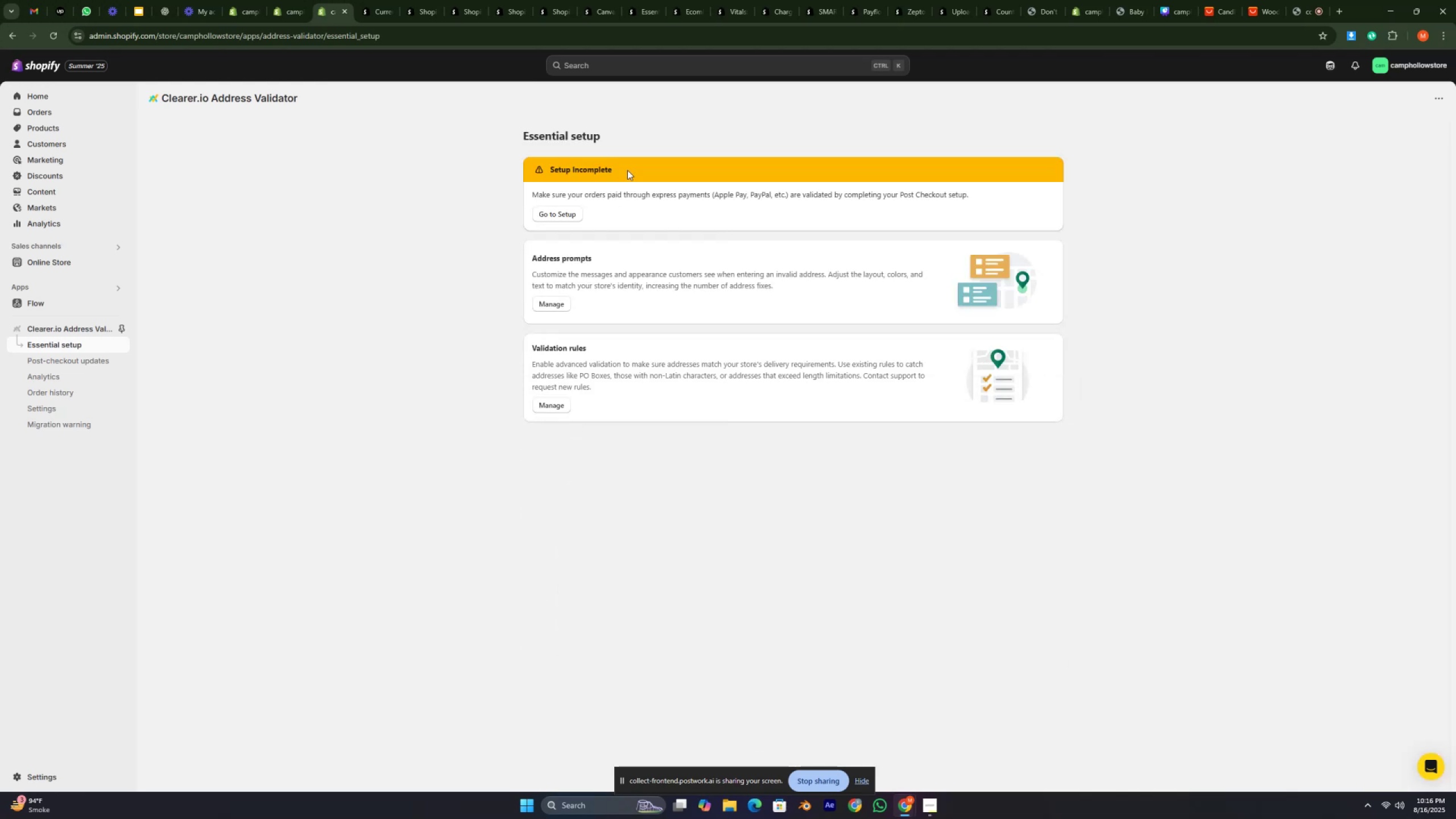 
wait(5.37)
 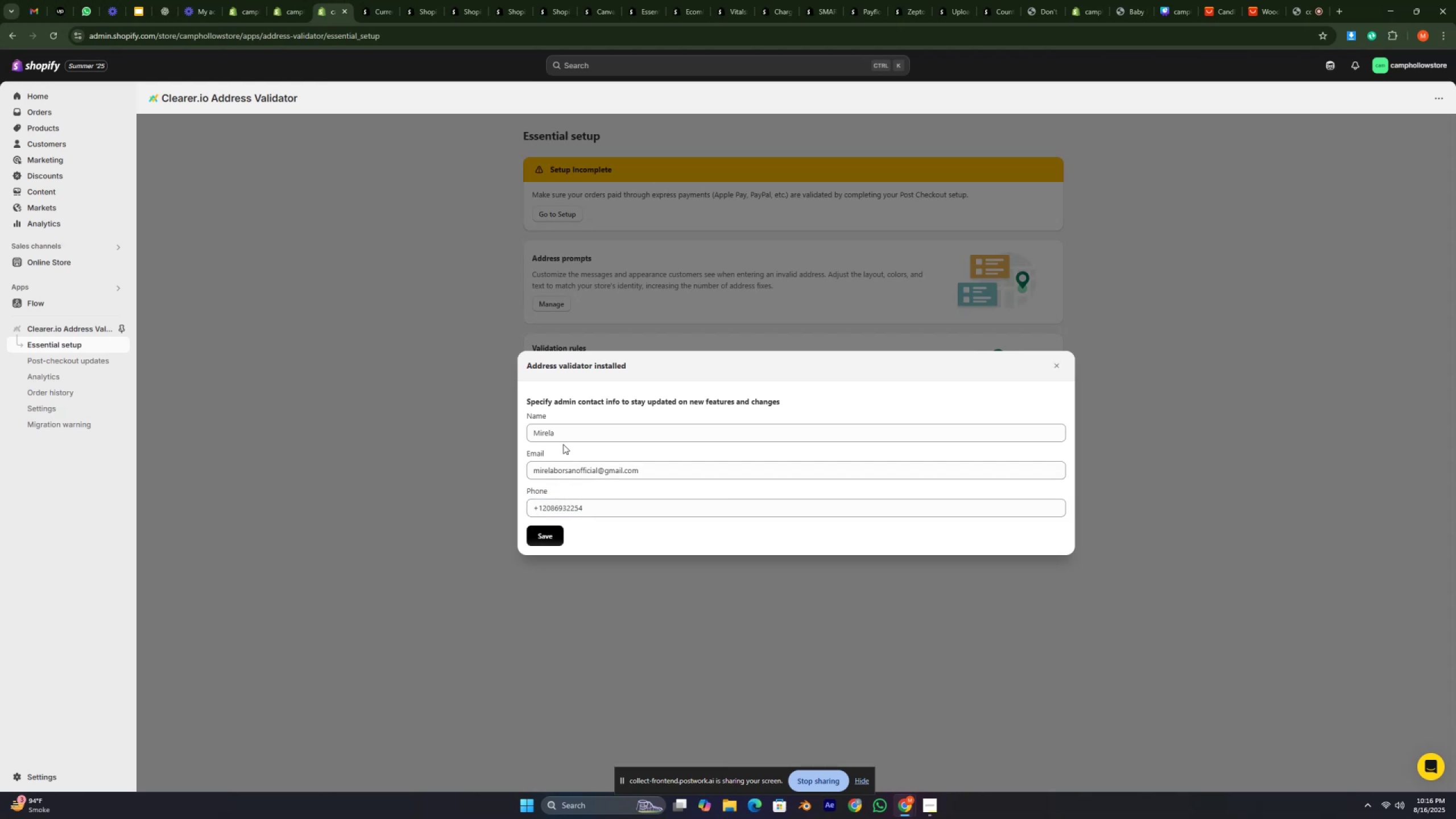 
left_click([550, 215])
 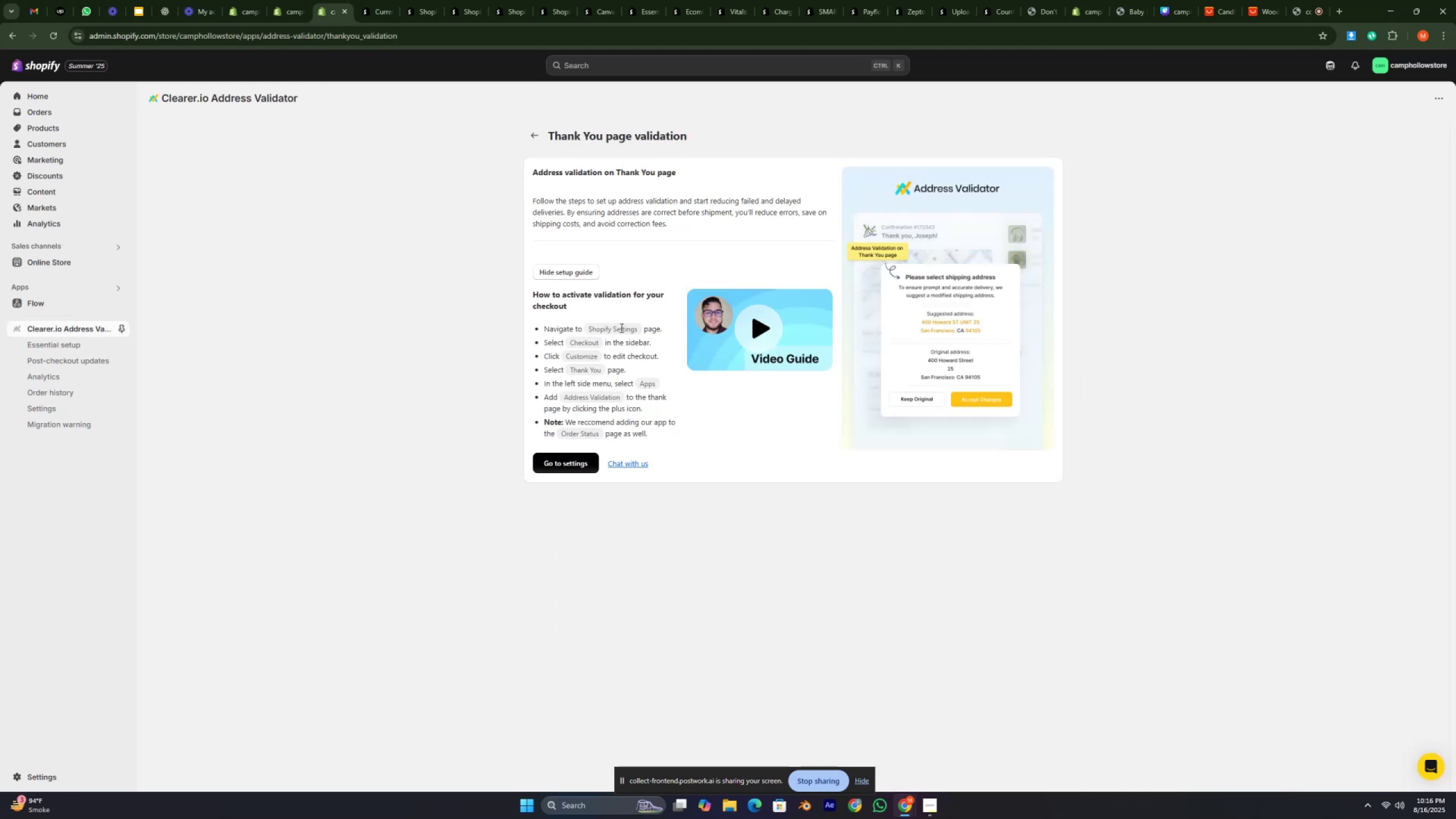 
wait(5.12)
 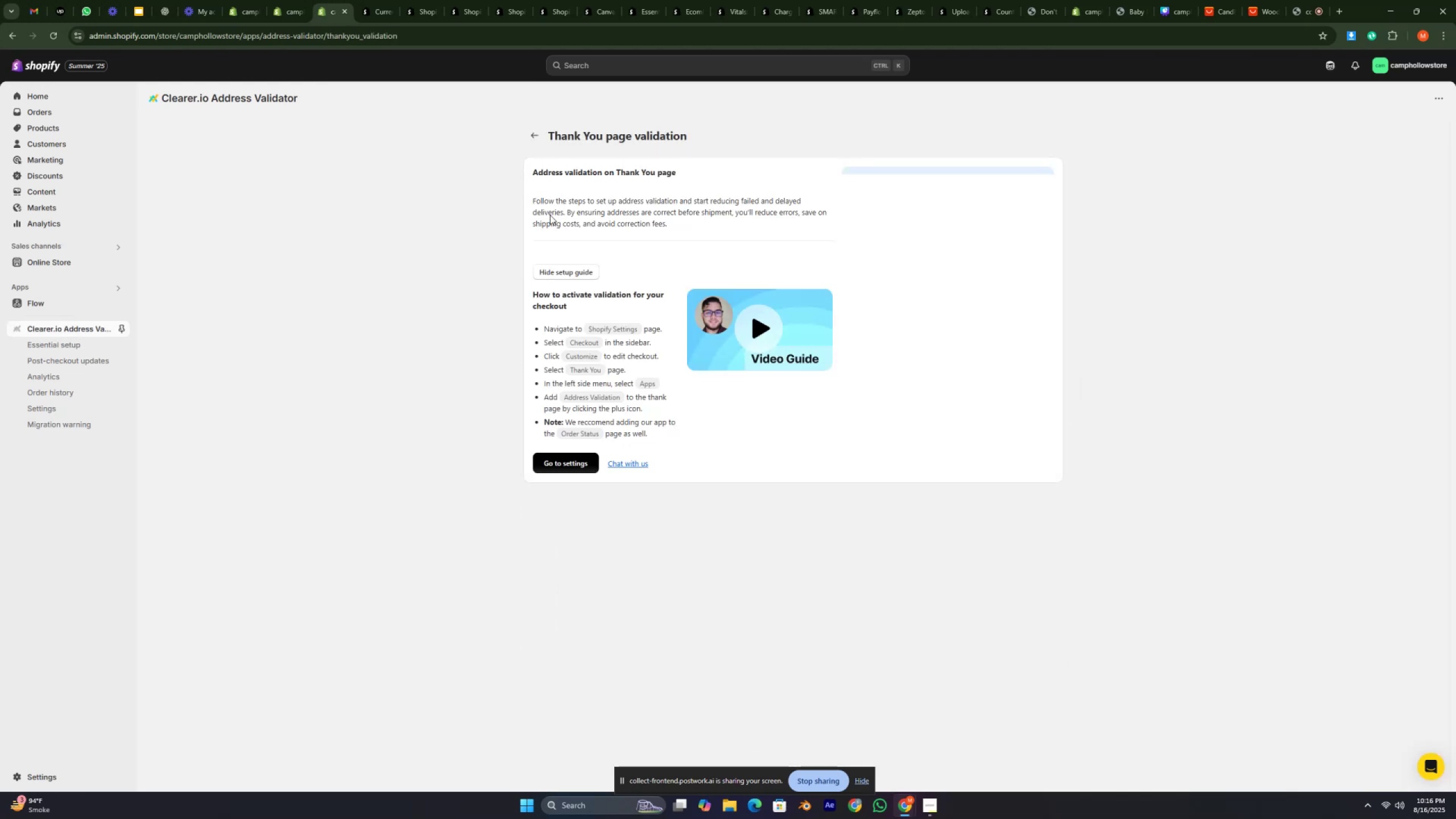 
left_click([566, 469])
 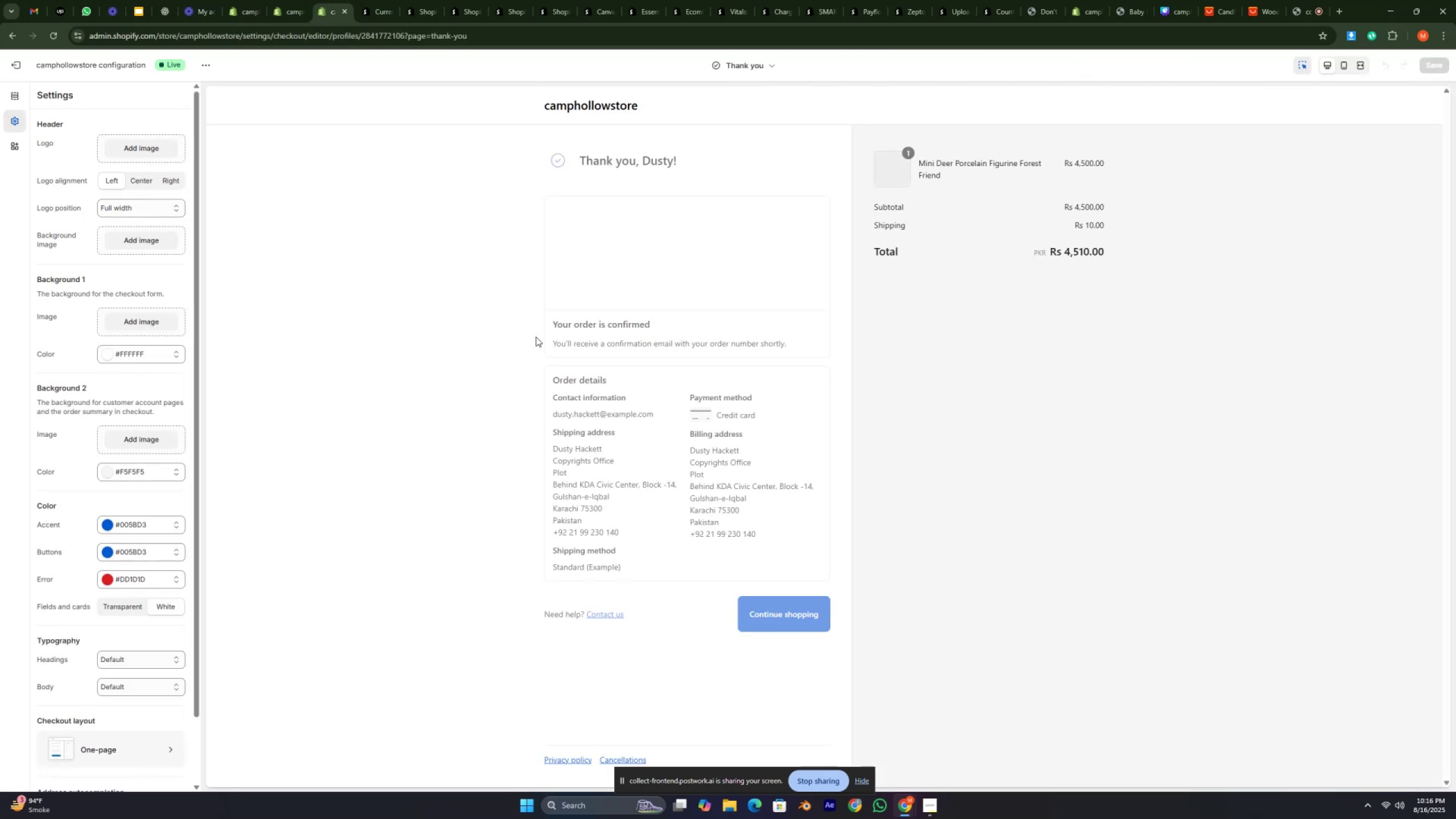 
wait(10.47)
 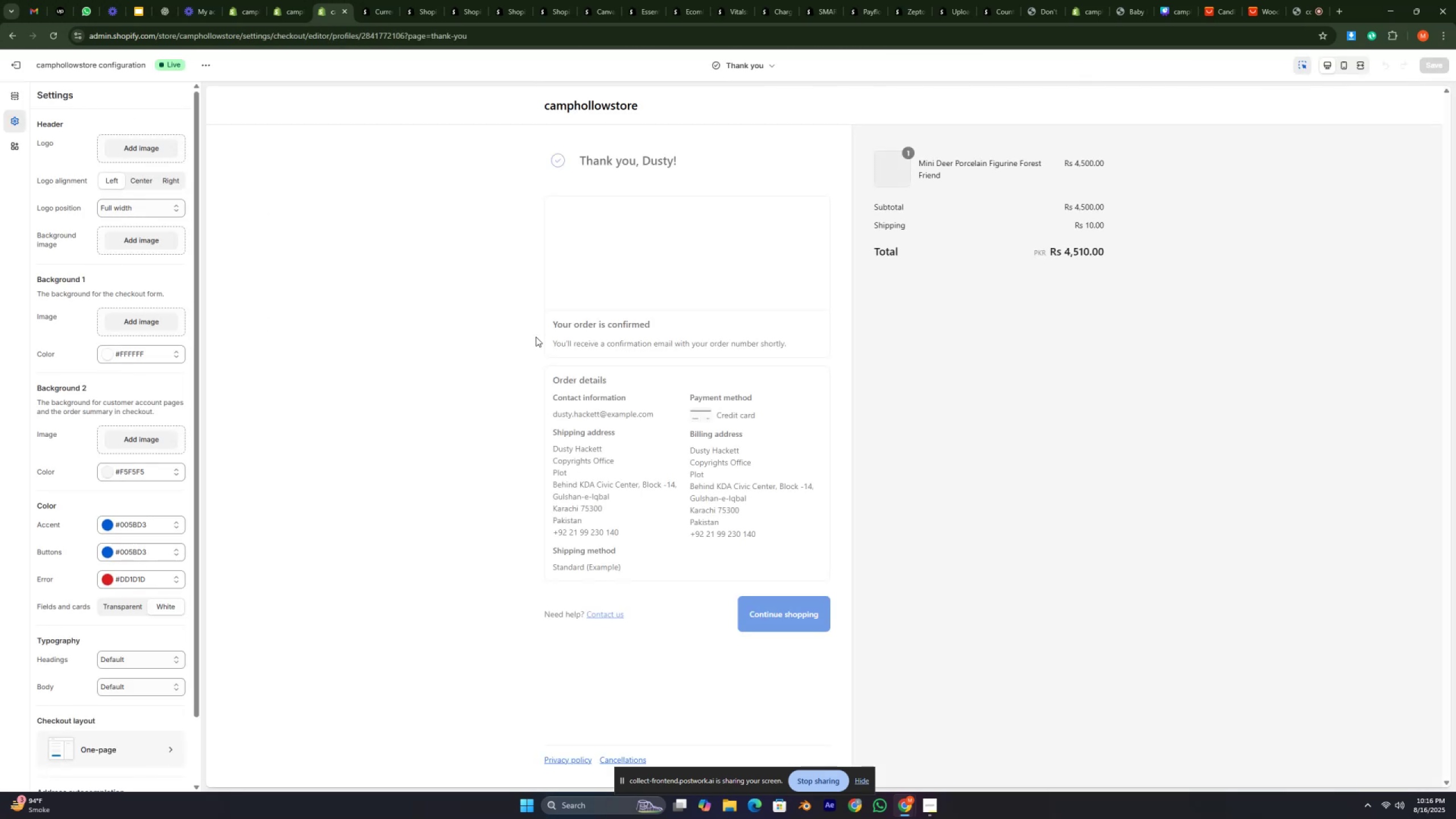 
scroll: coordinate [136, 367], scroll_direction: down, amount: 17.0
 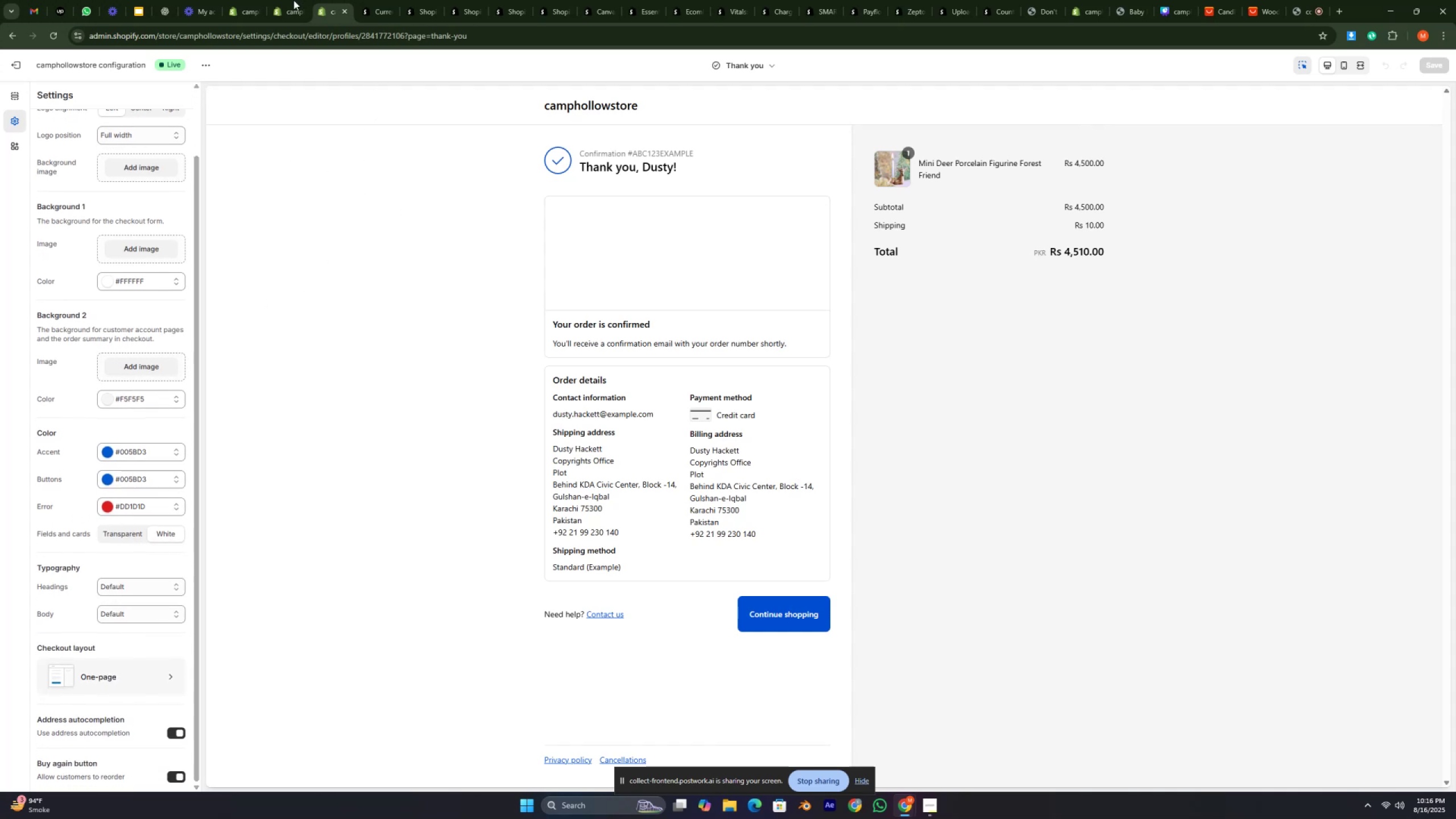 
left_click([286, 0])
 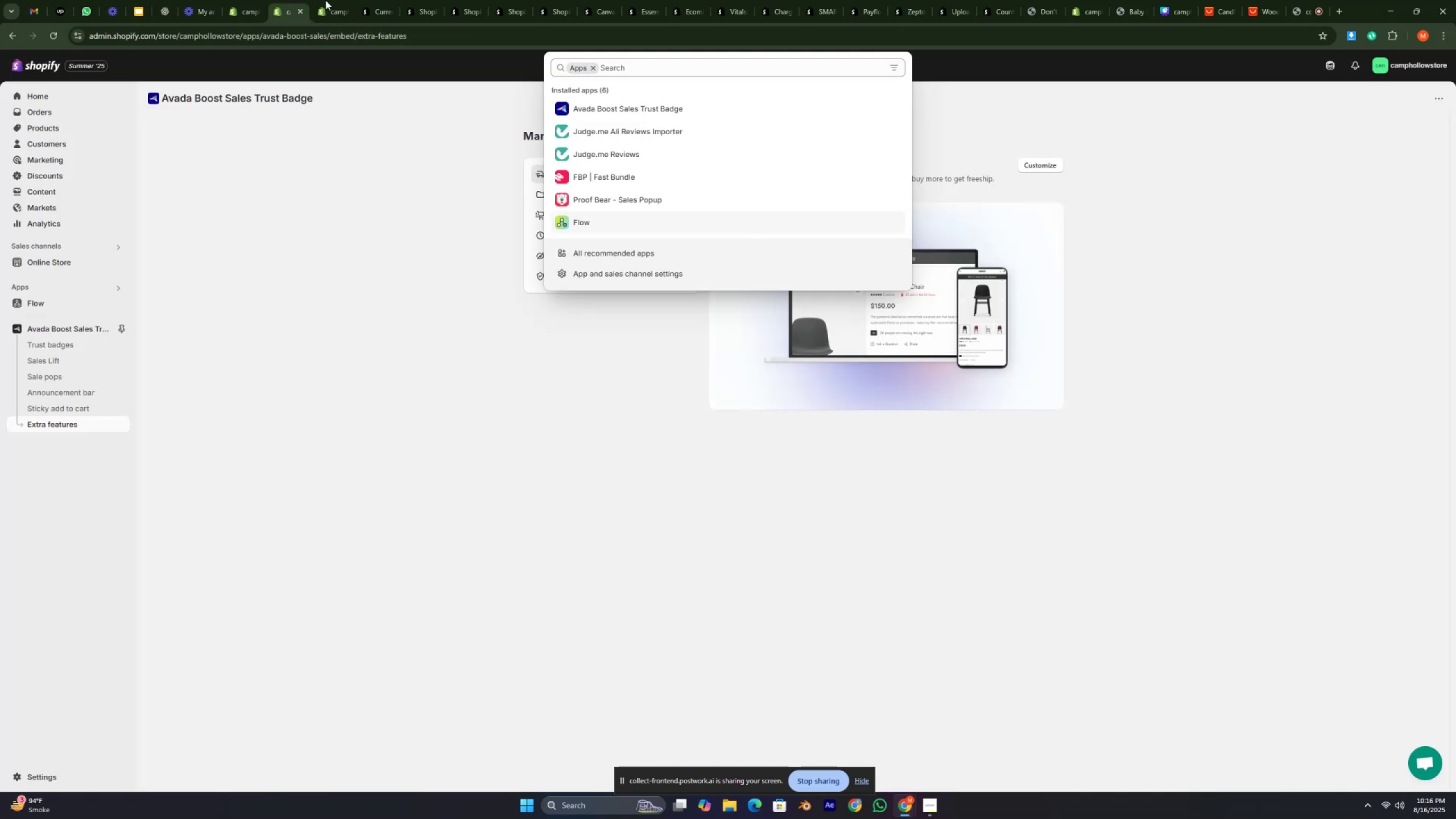 
left_click([336, 0])
 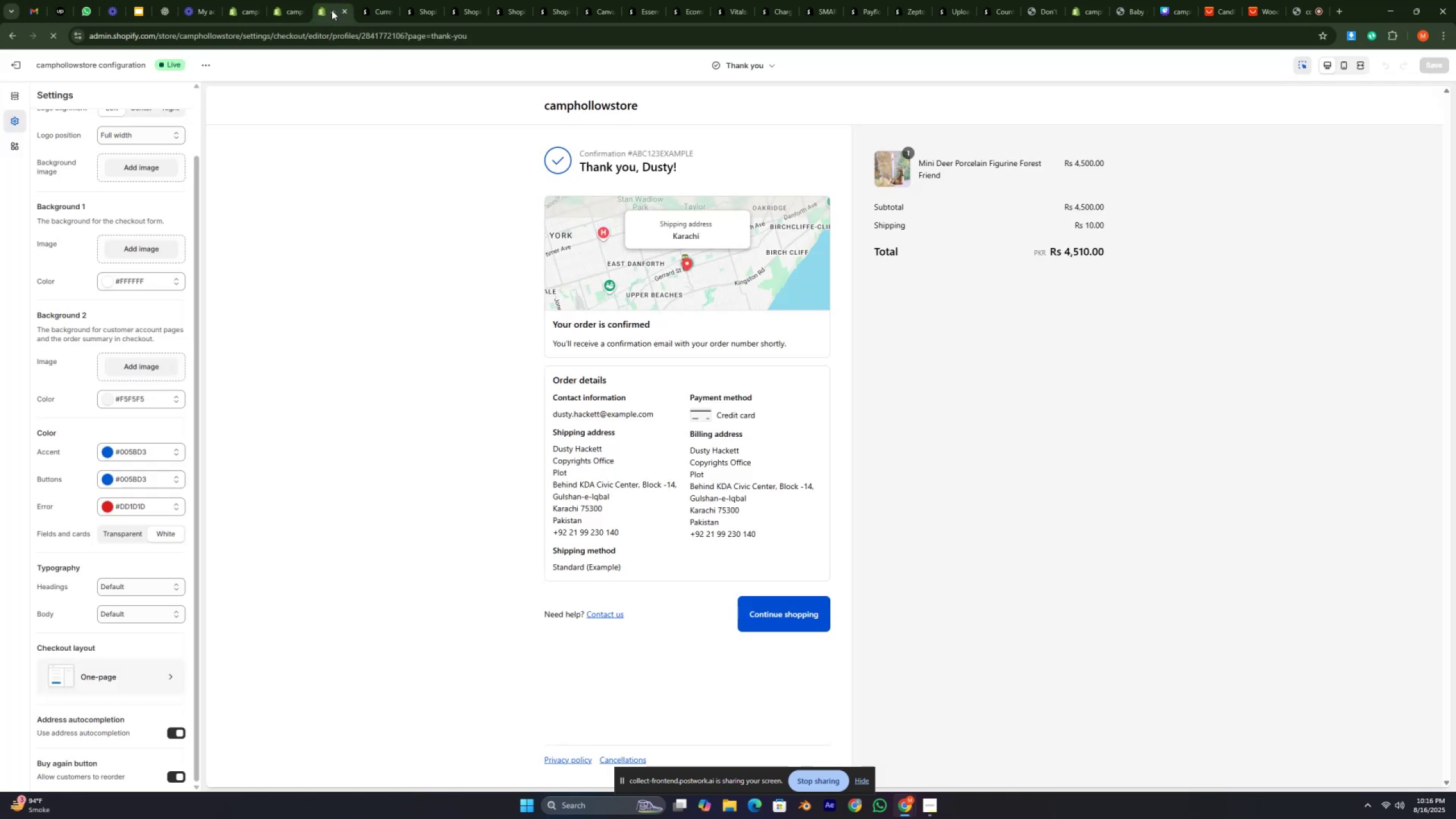 
right_click([332, 10])
 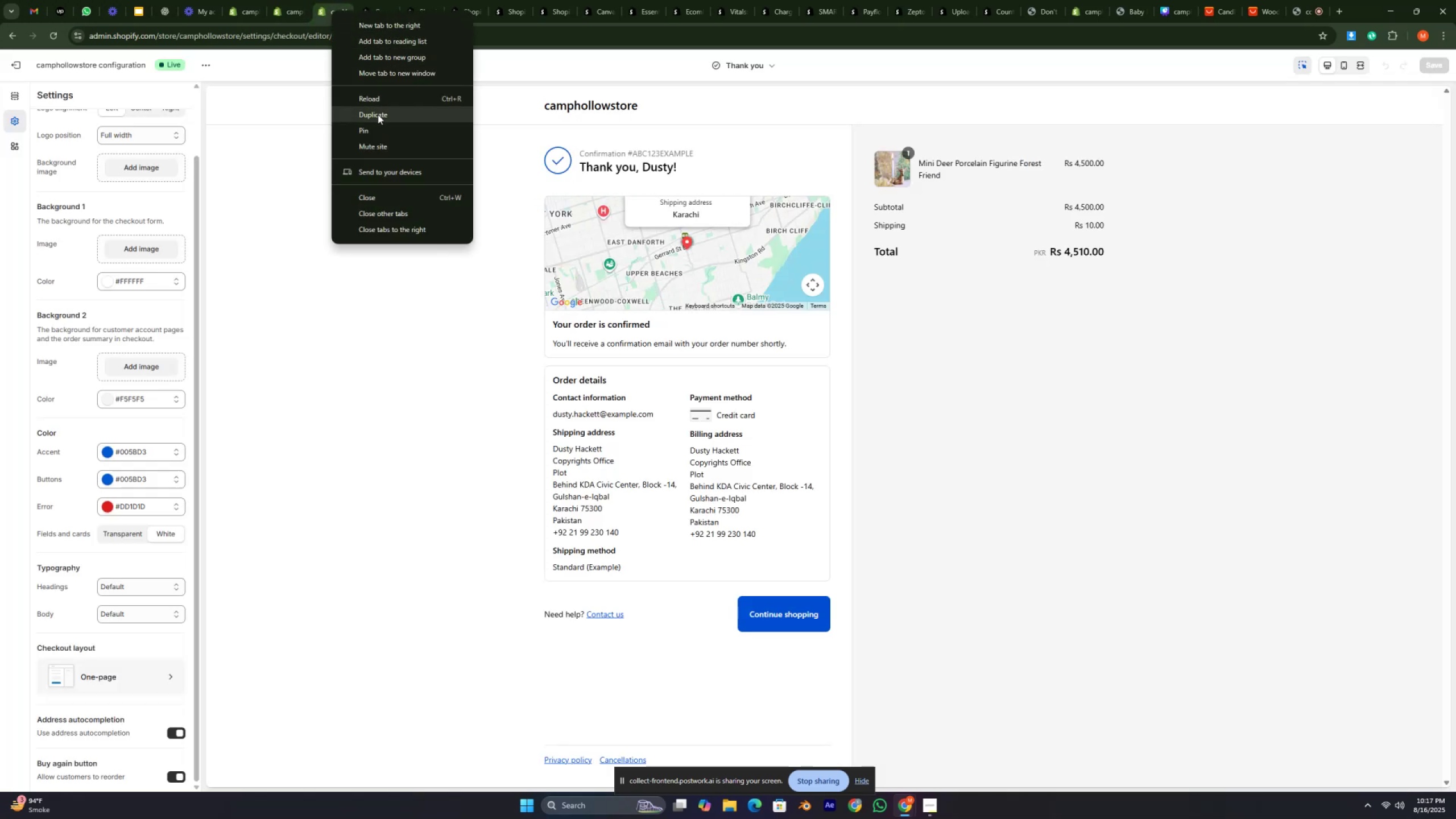 
wait(5.82)
 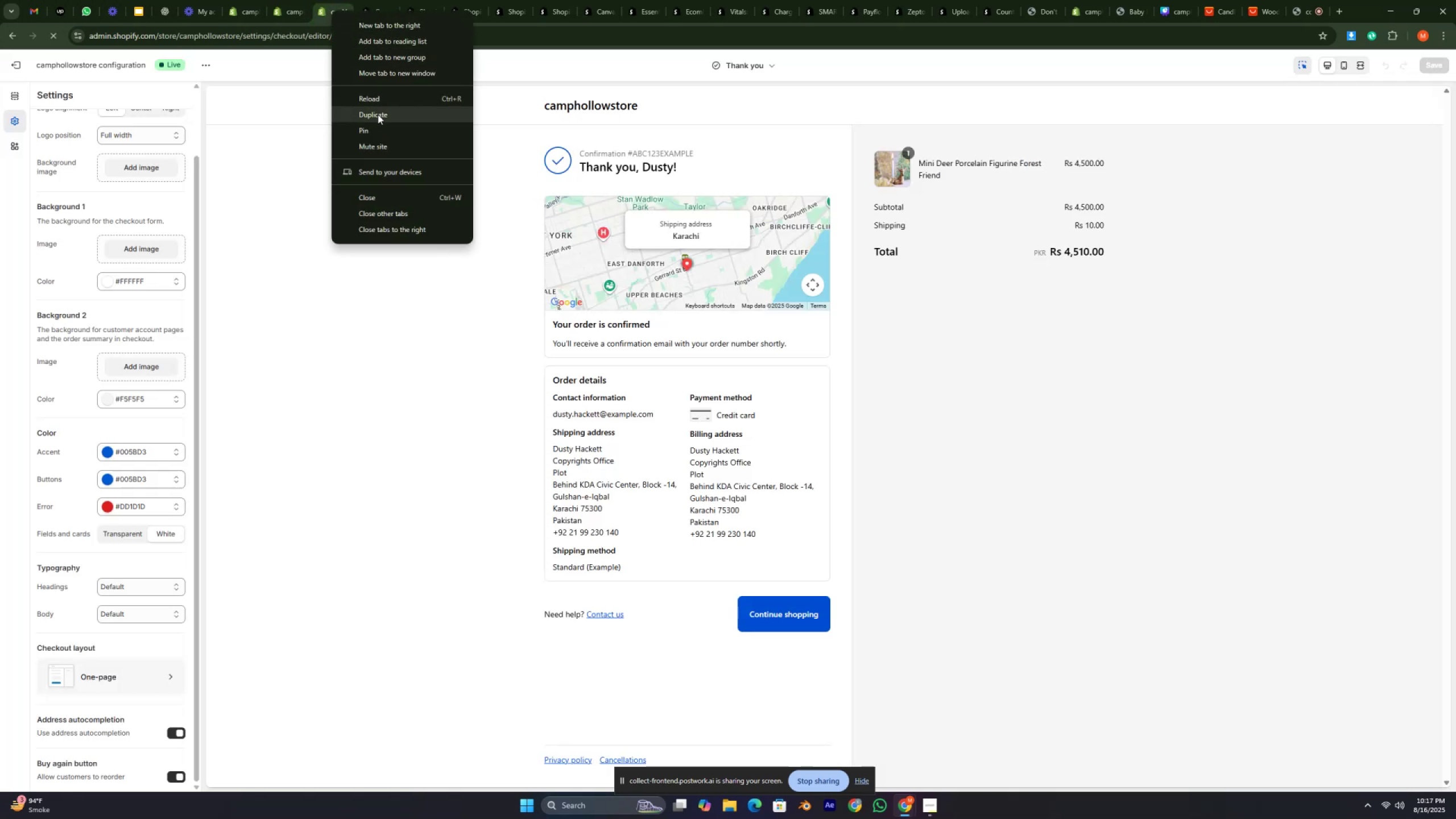 
left_click([378, 114])
 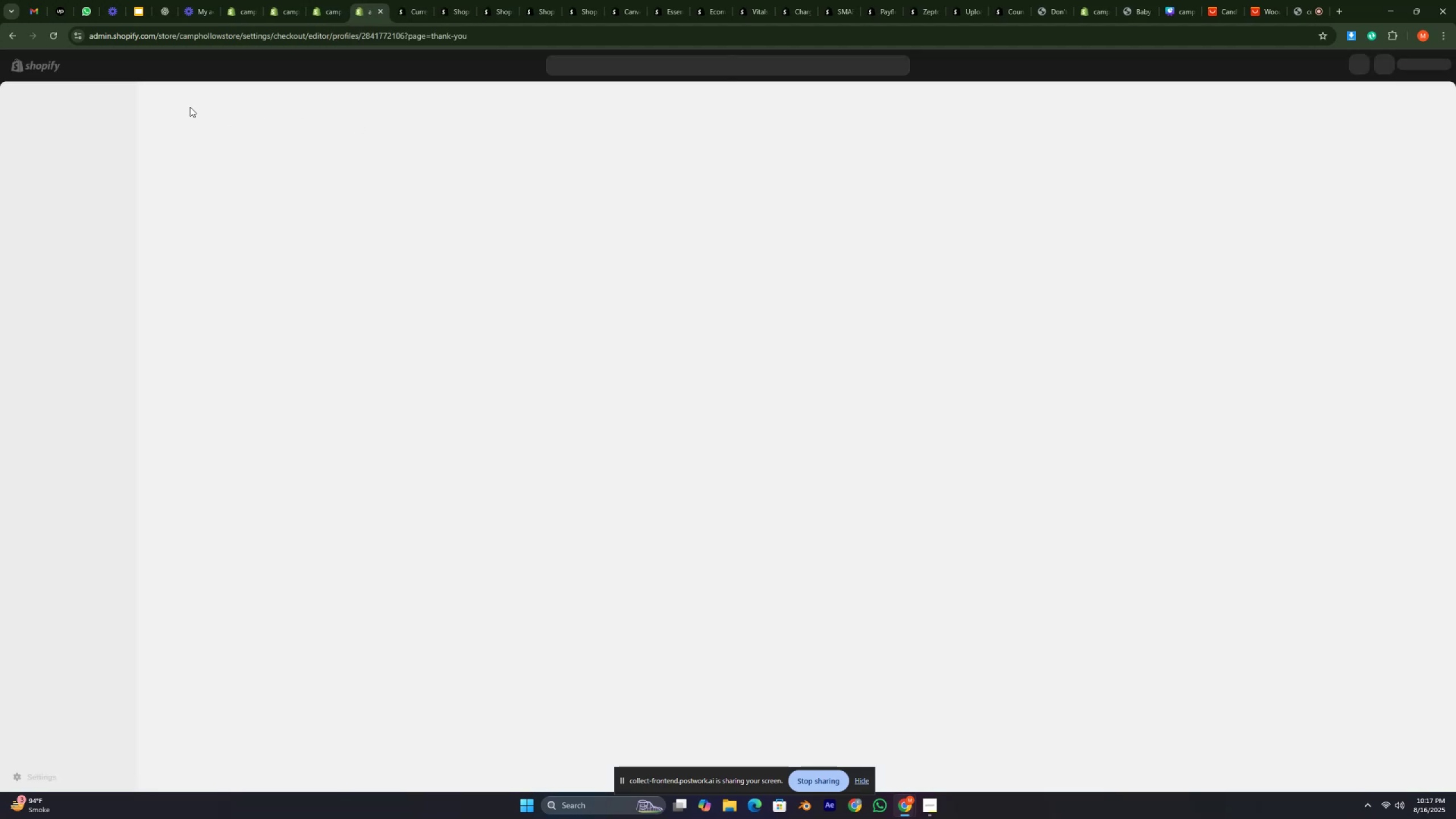 
left_click([0, 26])
 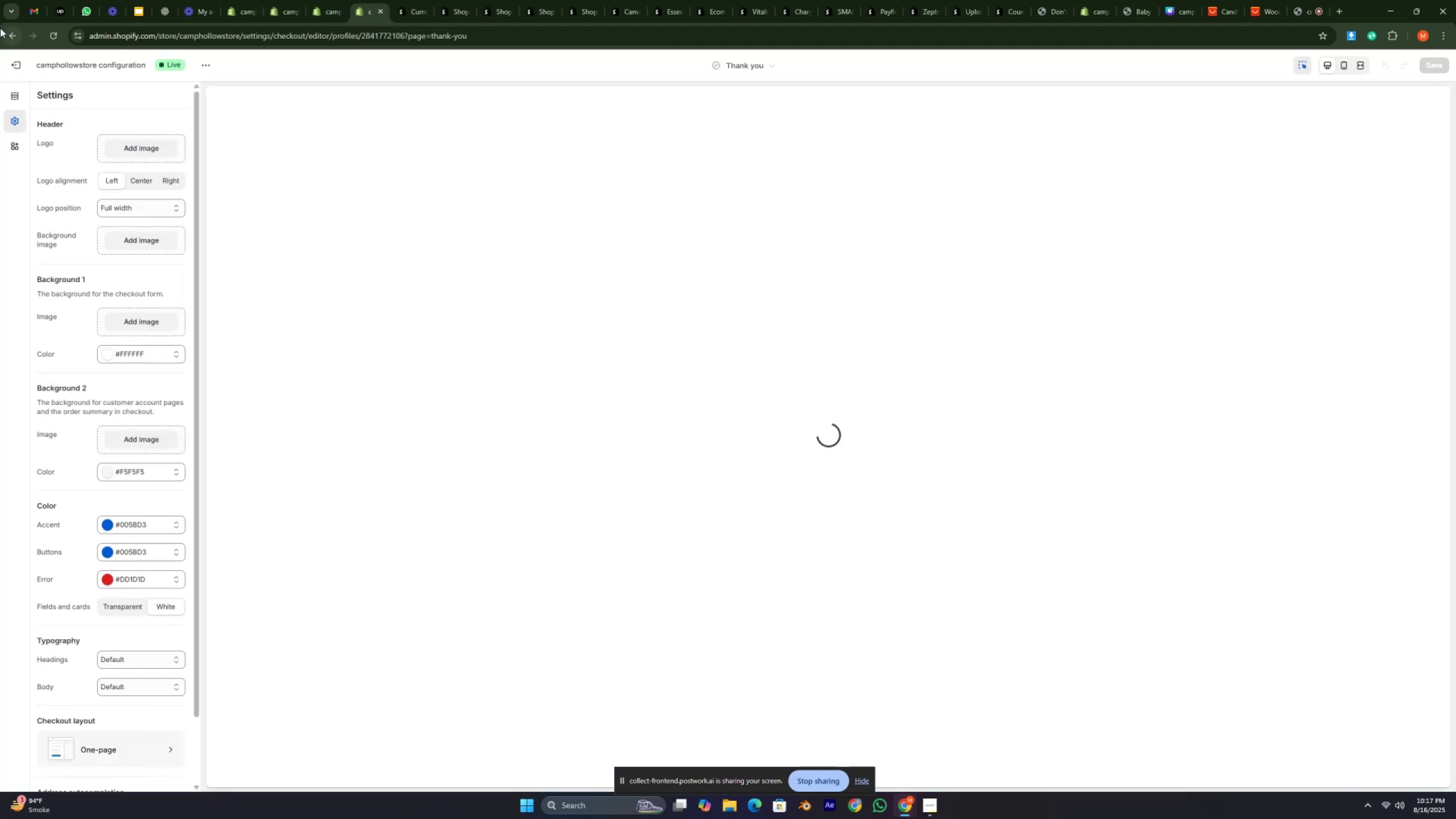 
left_click([0, 35])
 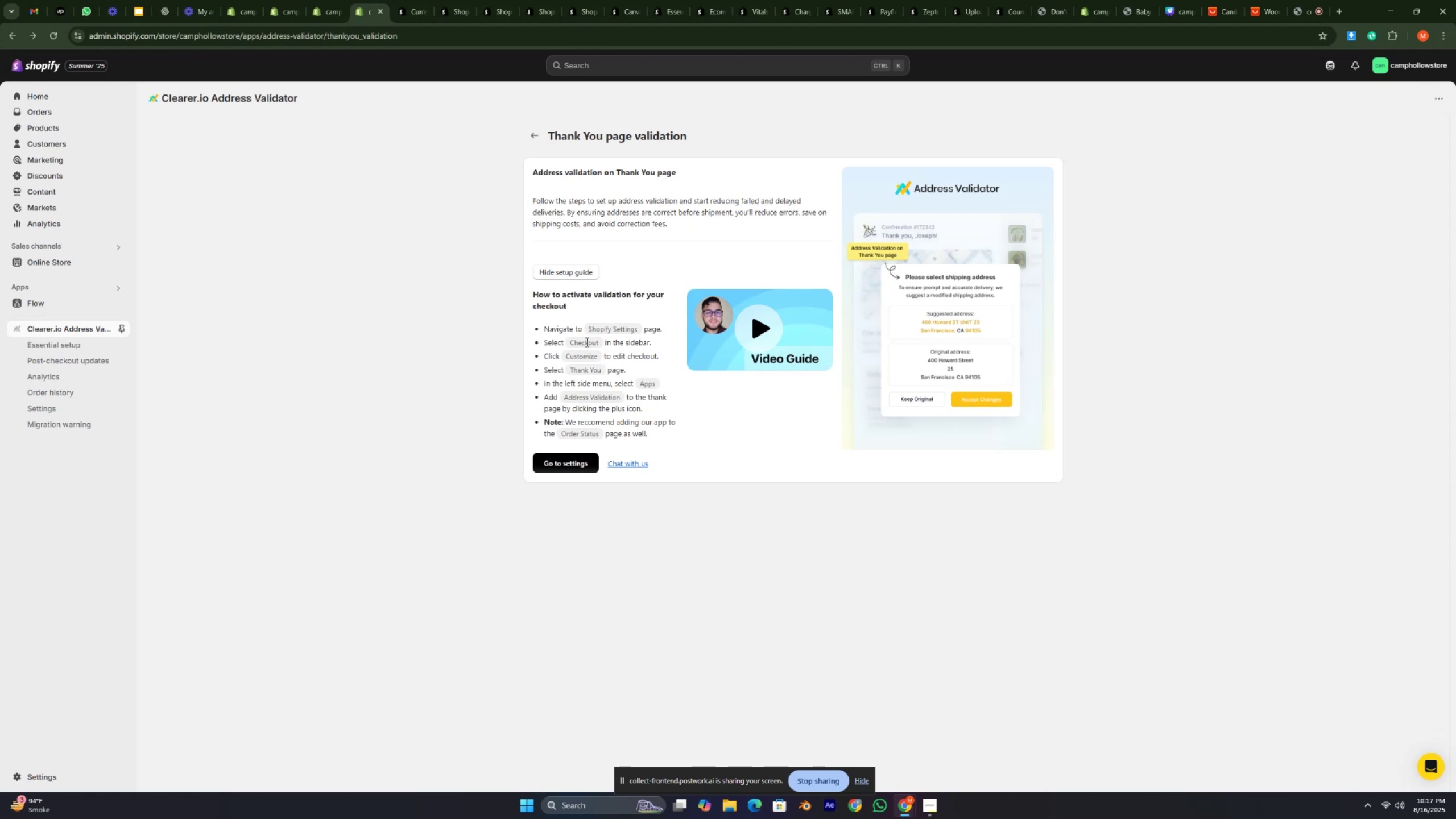 
wait(14.72)
 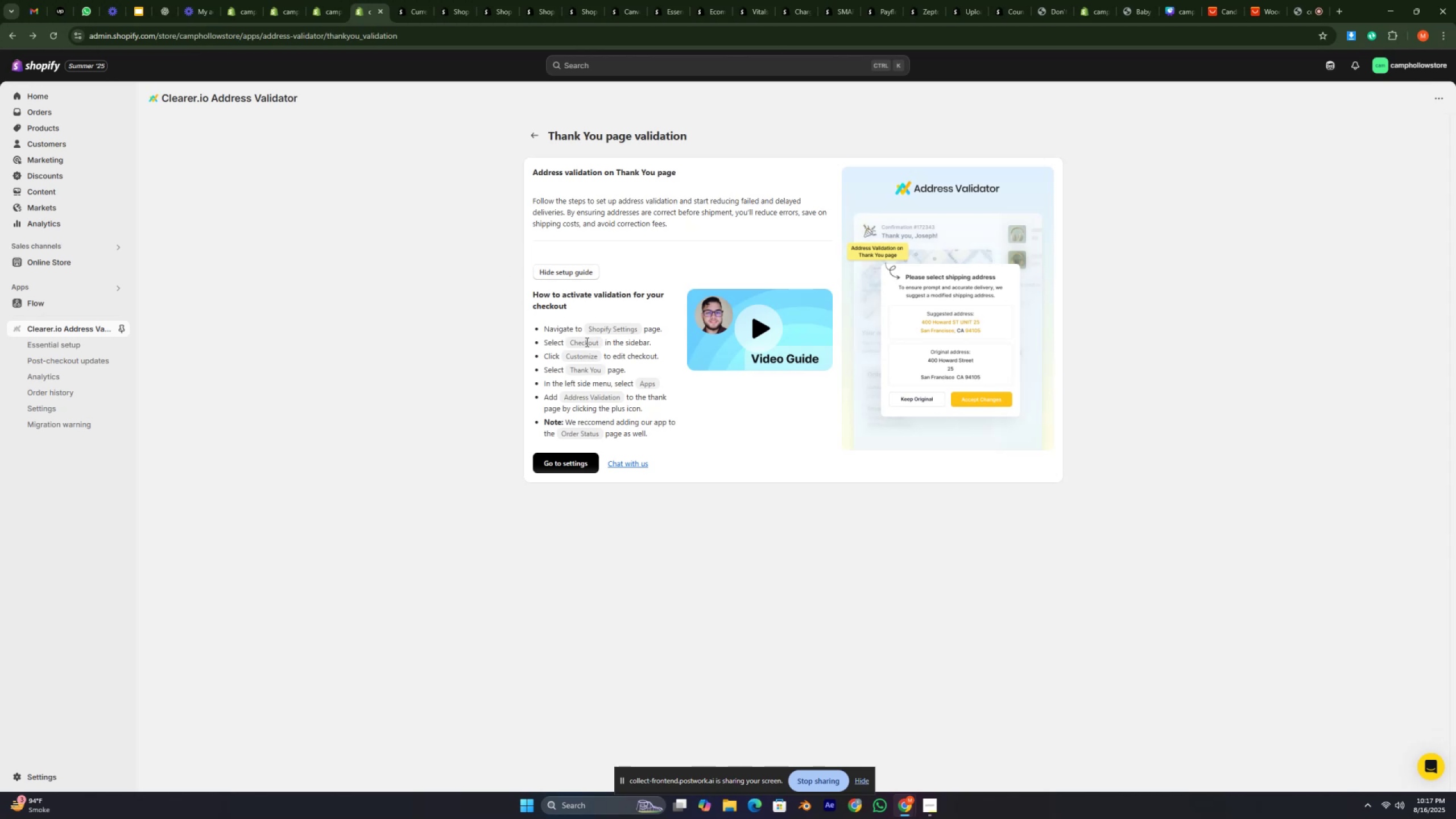 
left_click([575, 357])
 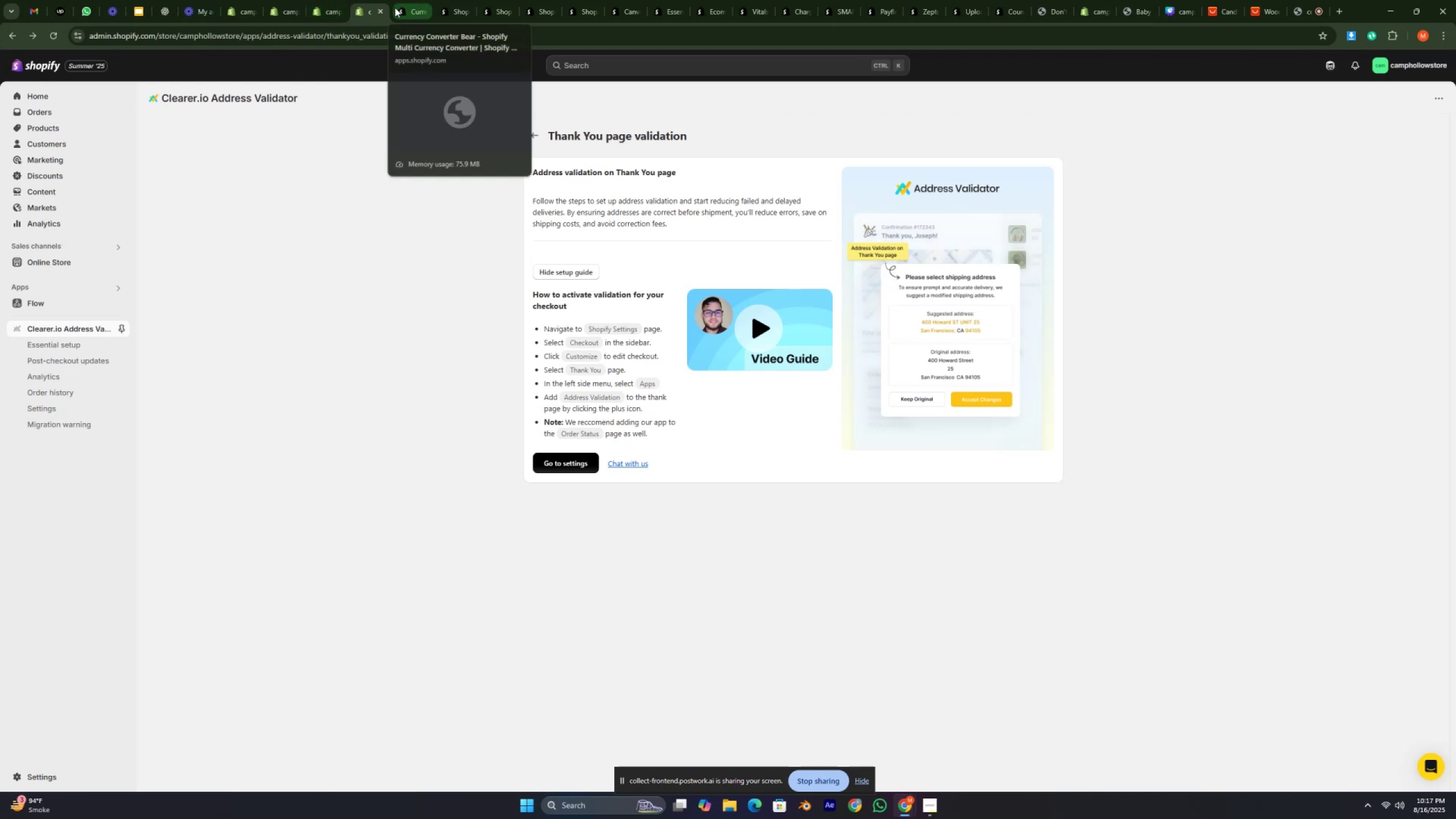 
left_click([327, 0])
 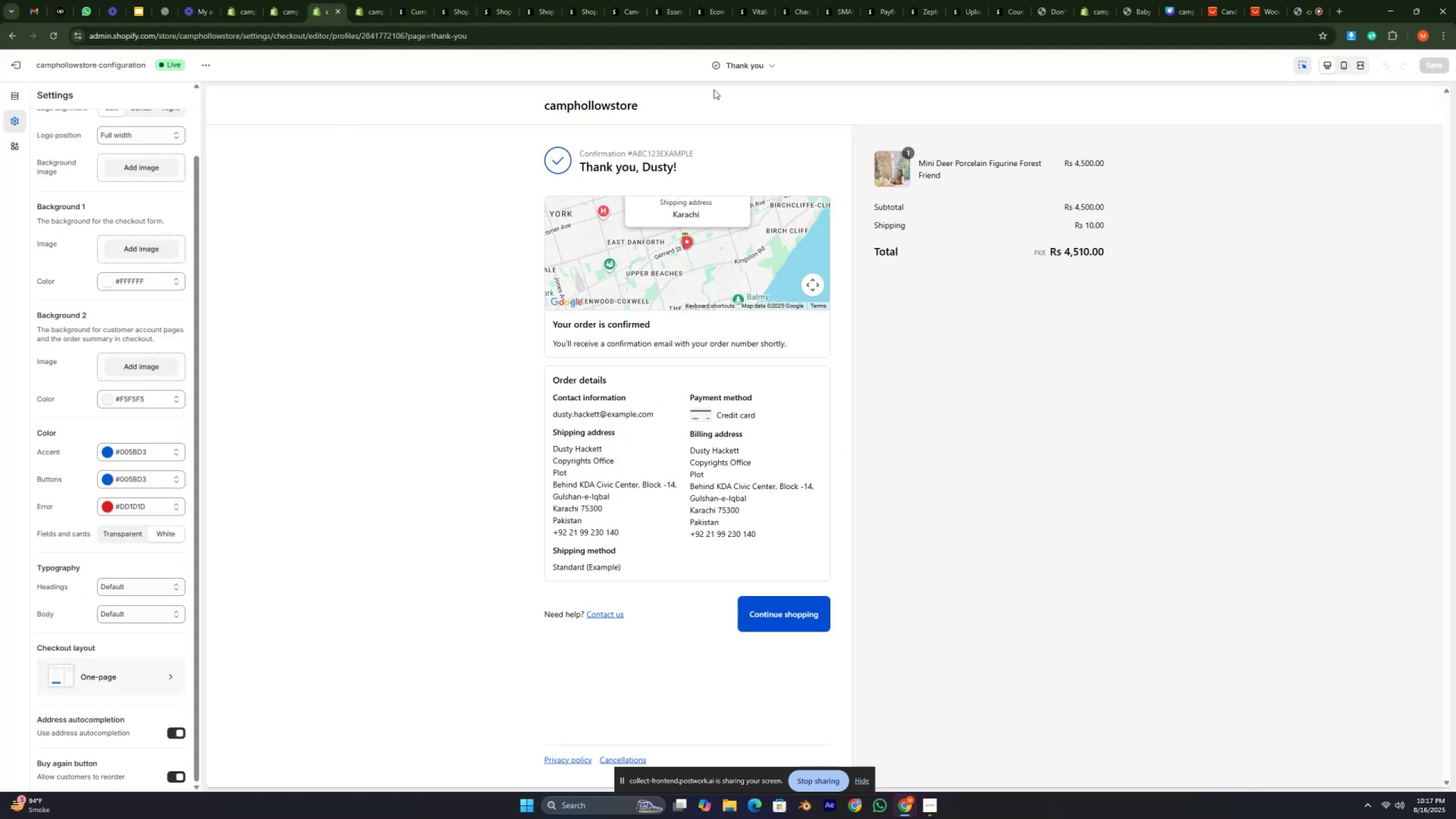 
left_click([750, 70])
 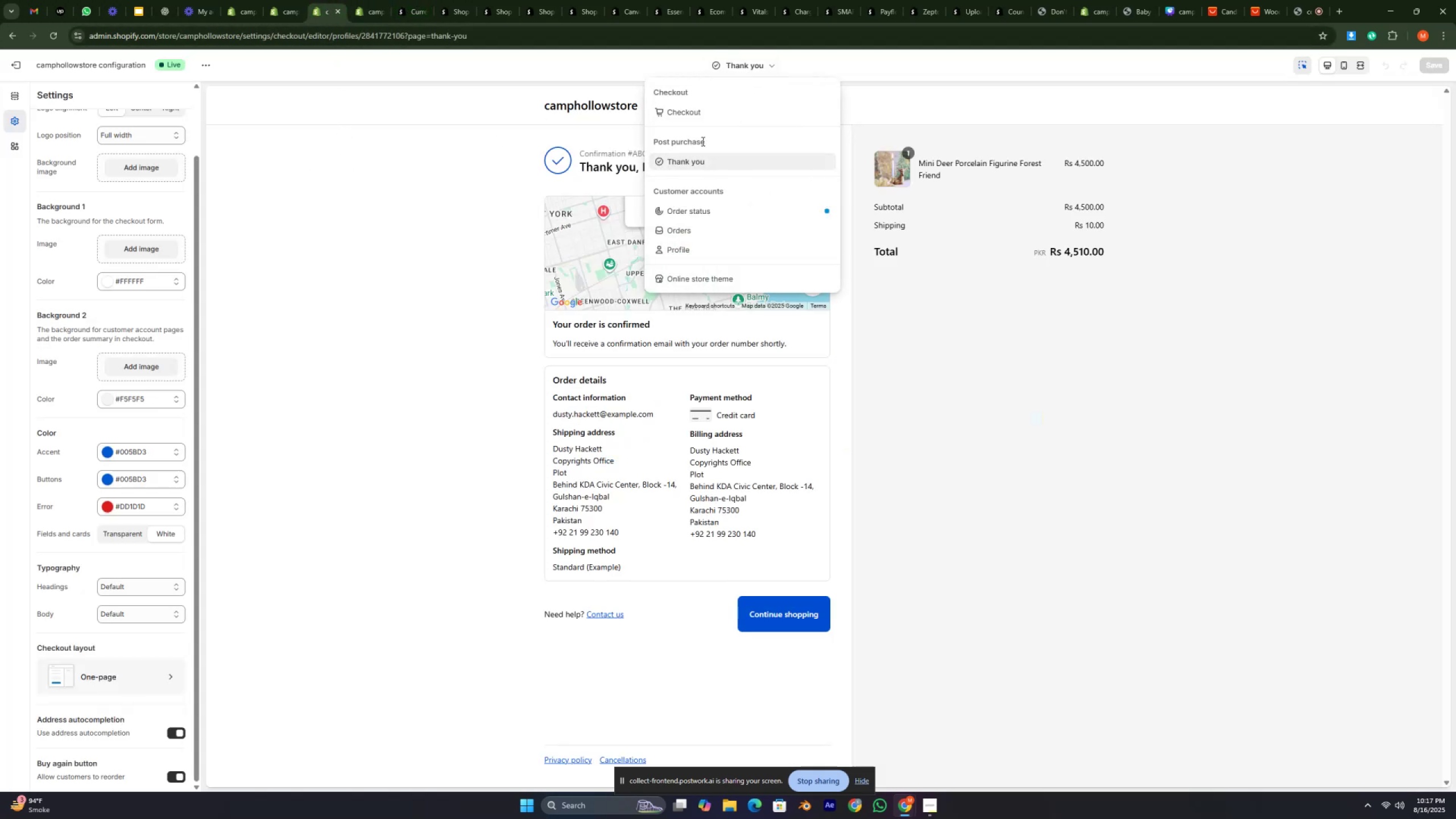 
left_click([697, 111])
 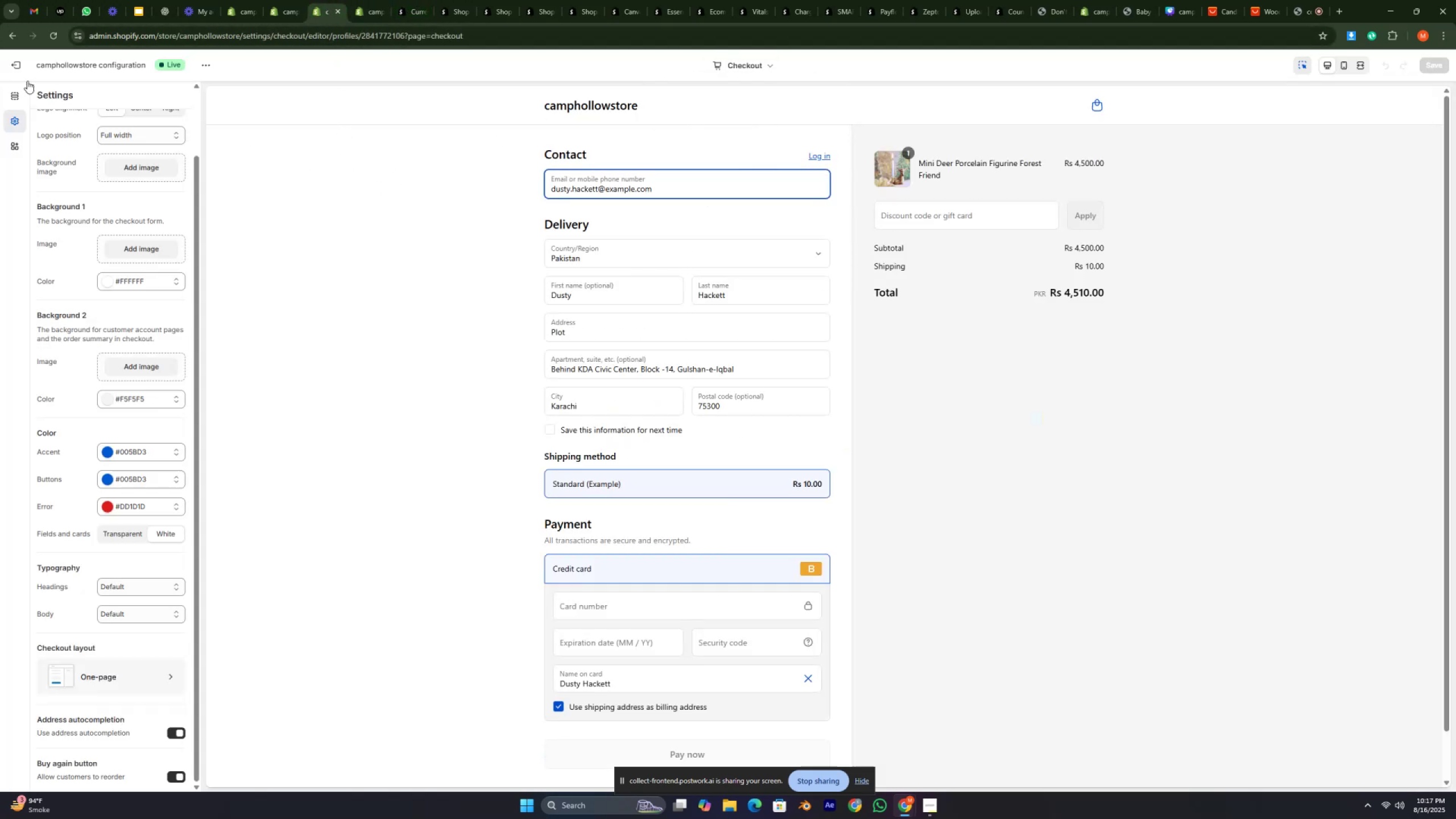 
left_click([10, 57])
 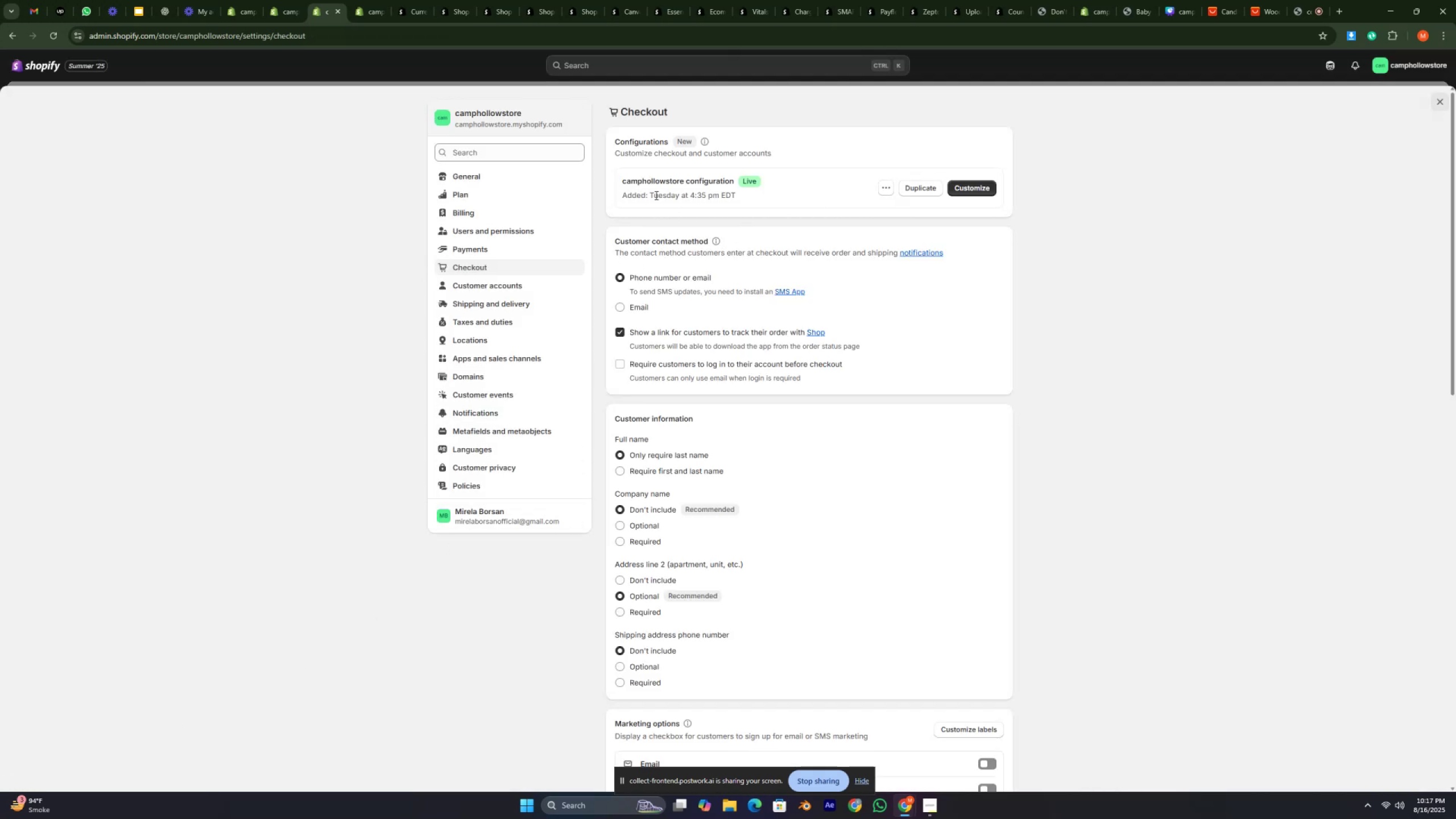 
wait(5.86)
 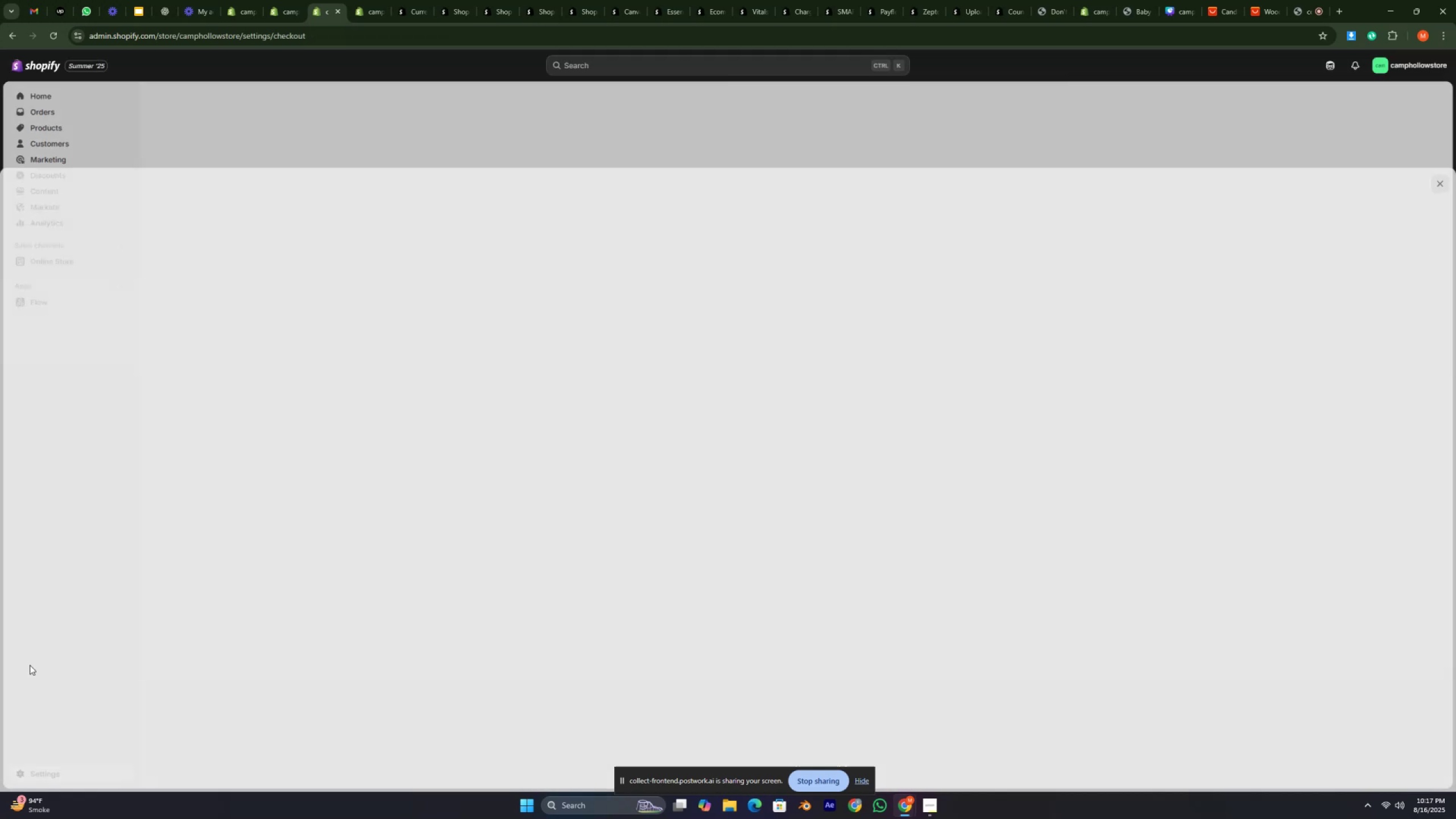 
left_click([370, 0])
 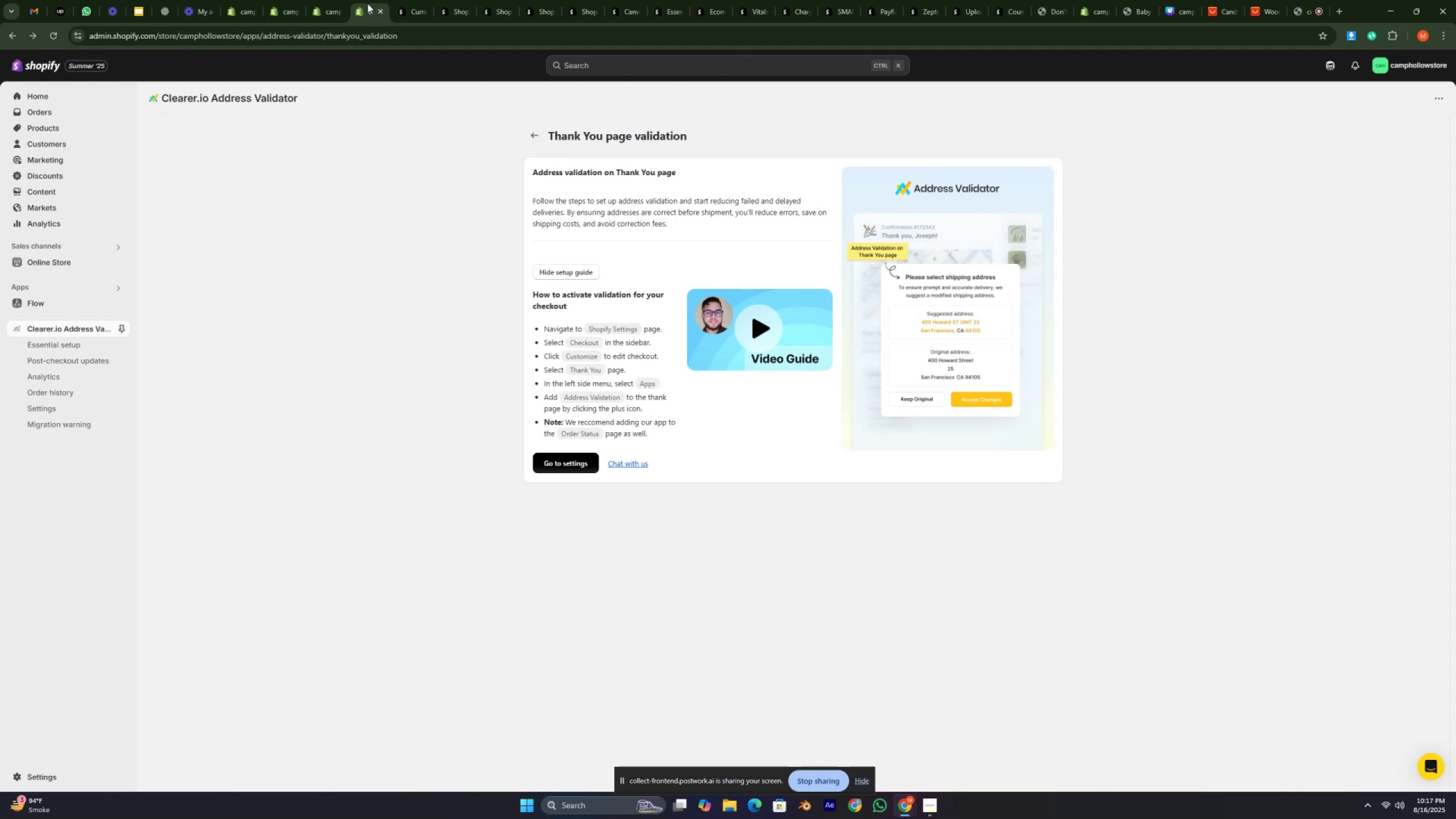 
wait(5.08)
 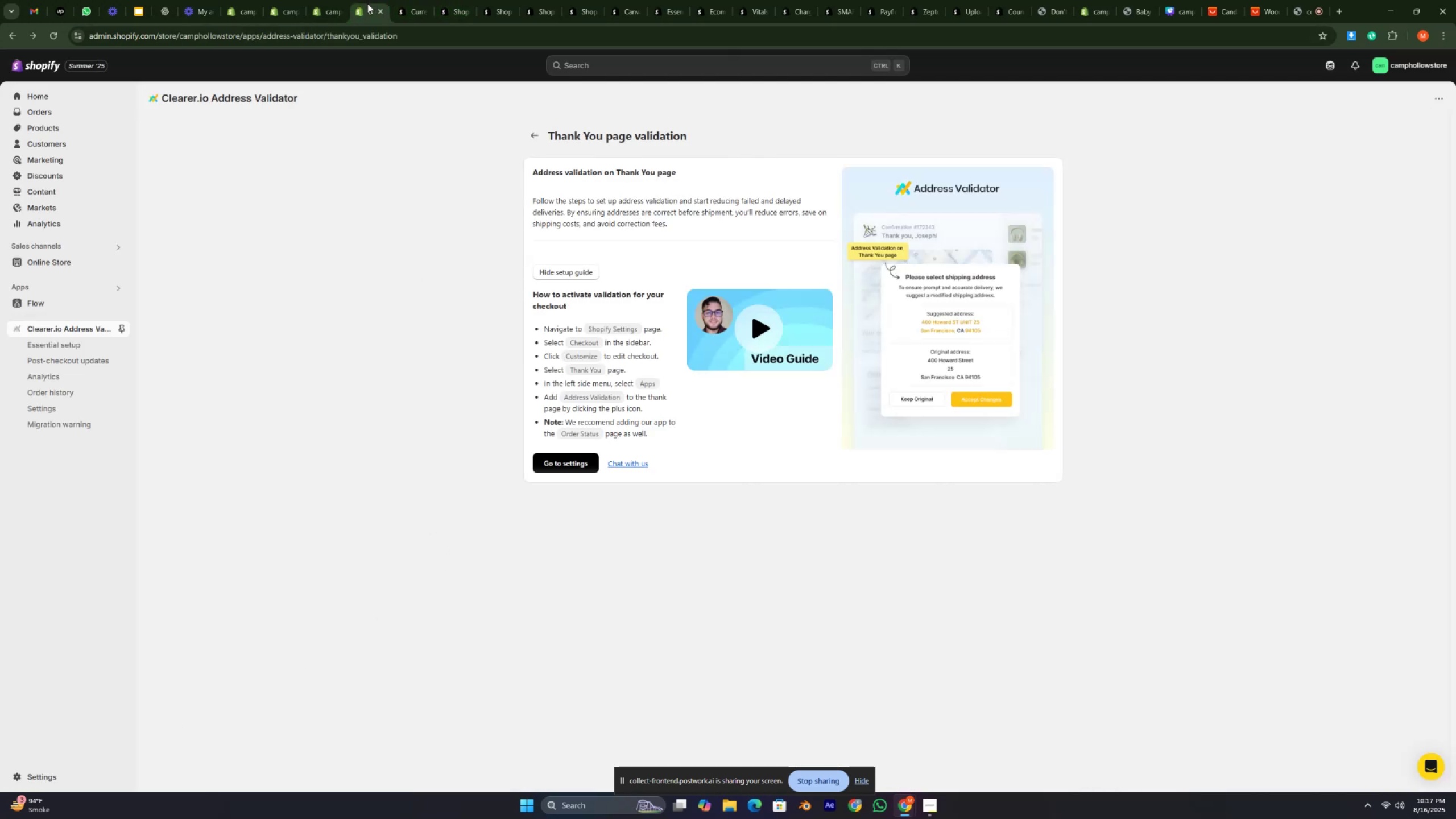 
left_click([326, 0])
 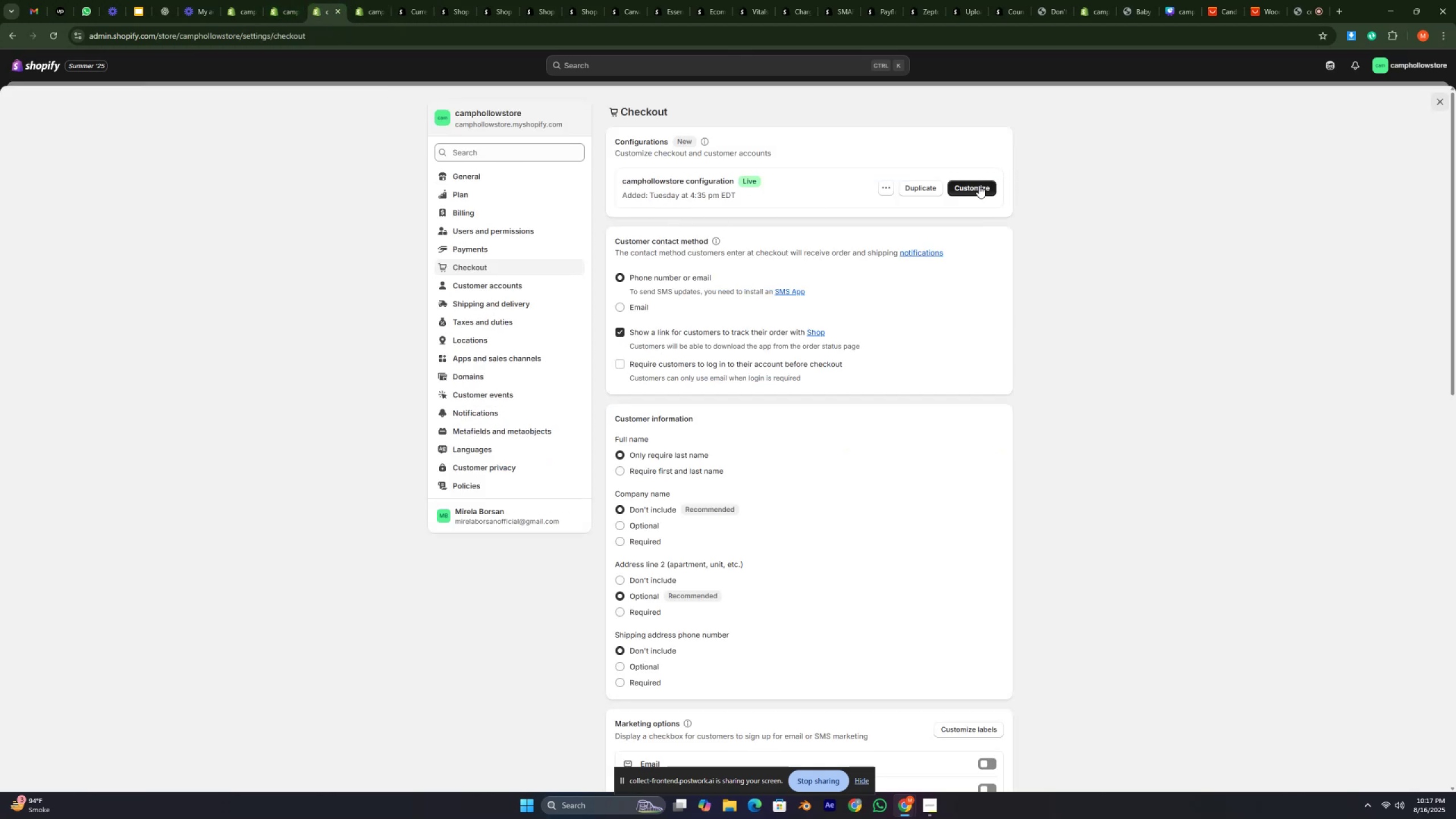 
left_click([979, 185])
 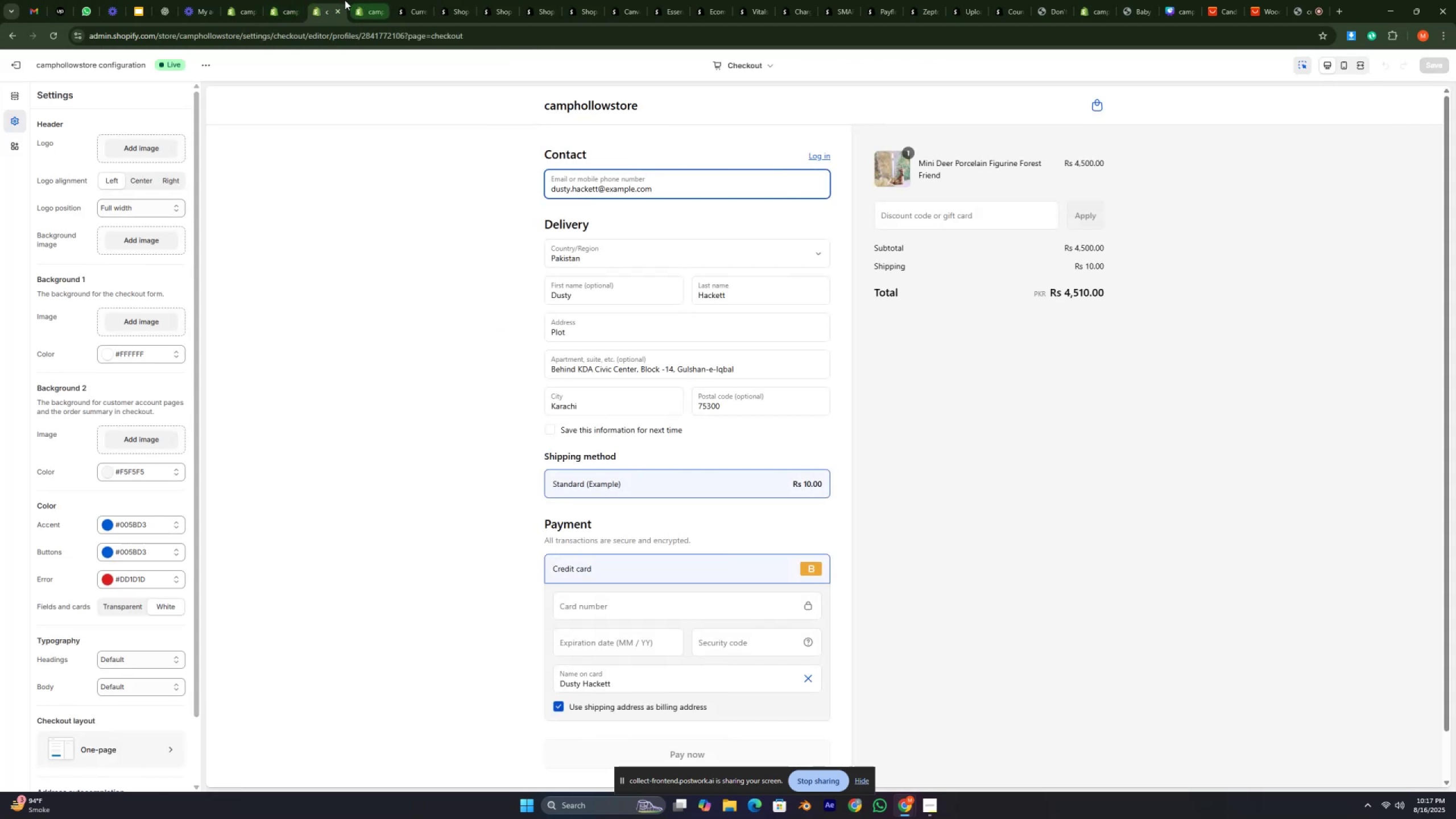 
wait(6.09)
 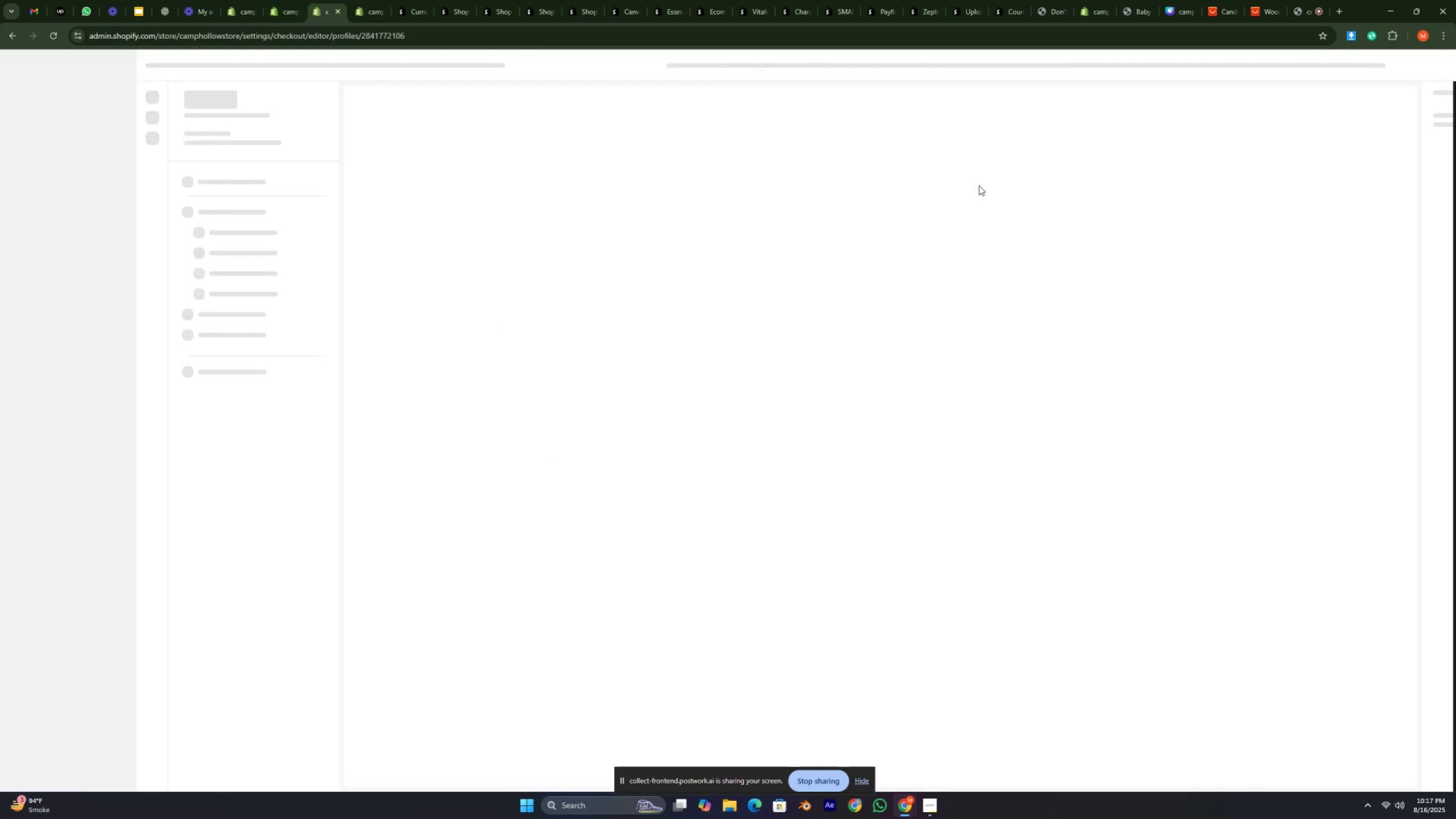 
left_click([284, 0])
 